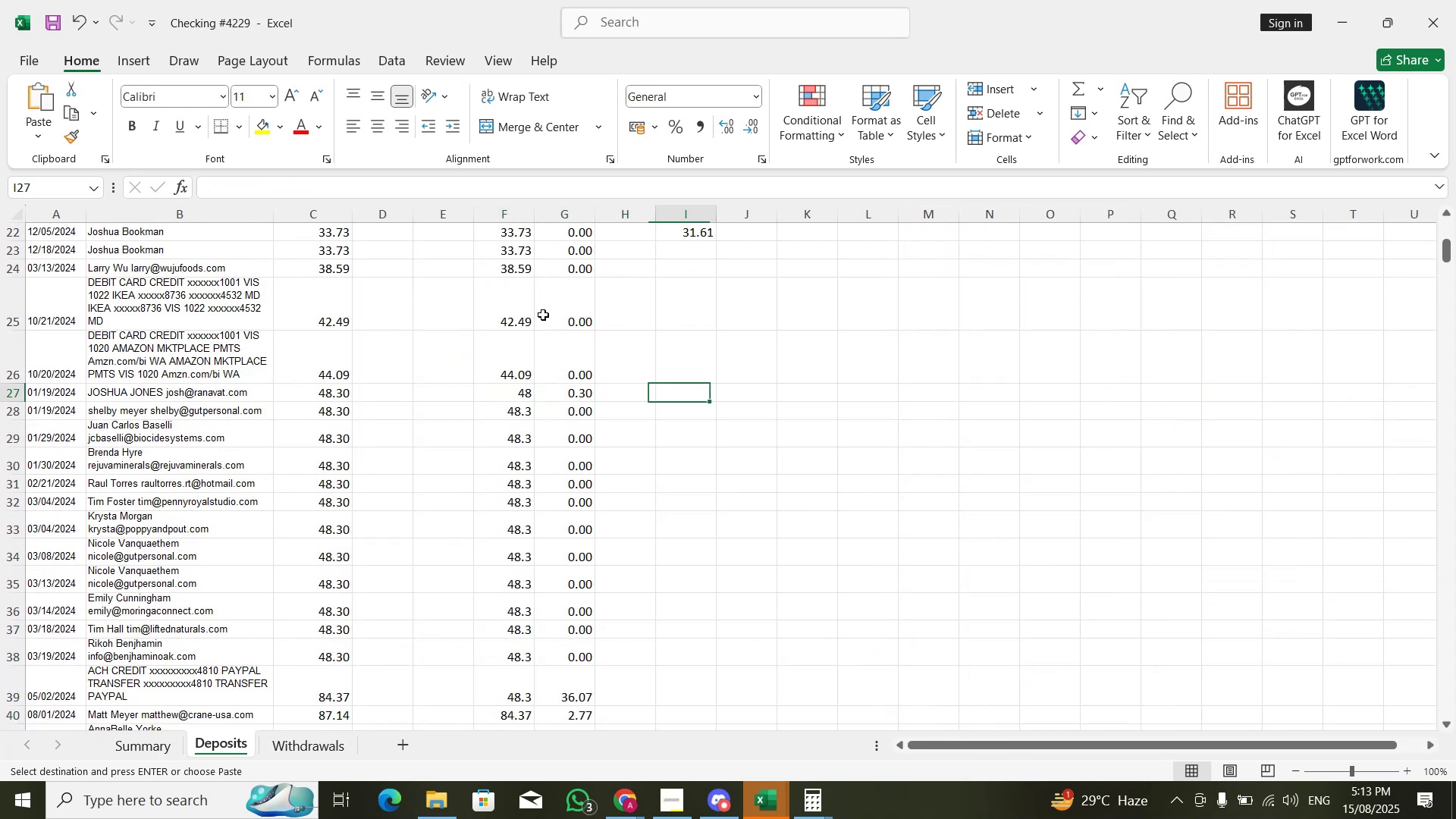 
key(ArrowRight)
 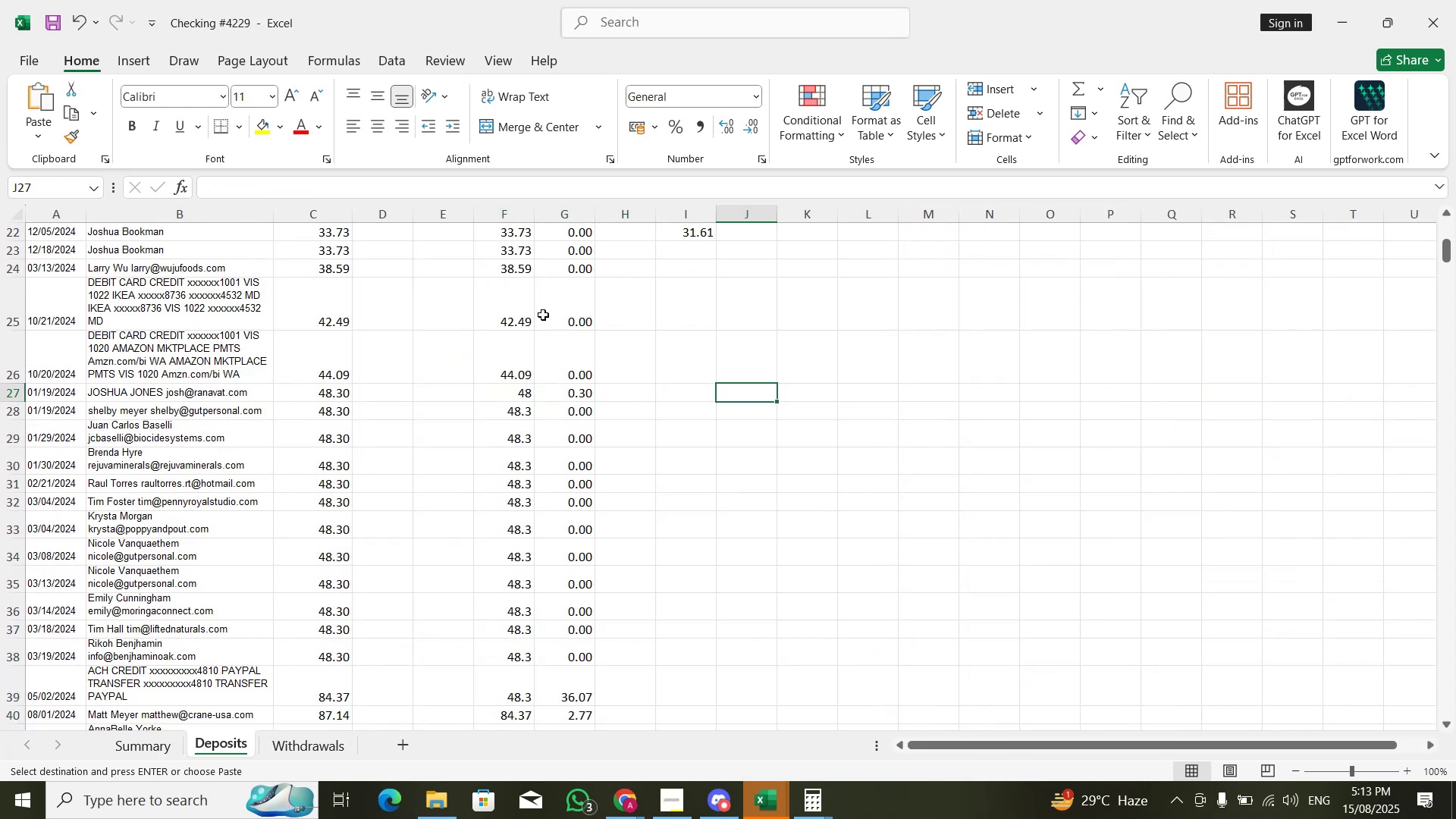 
key(ArrowUp)
 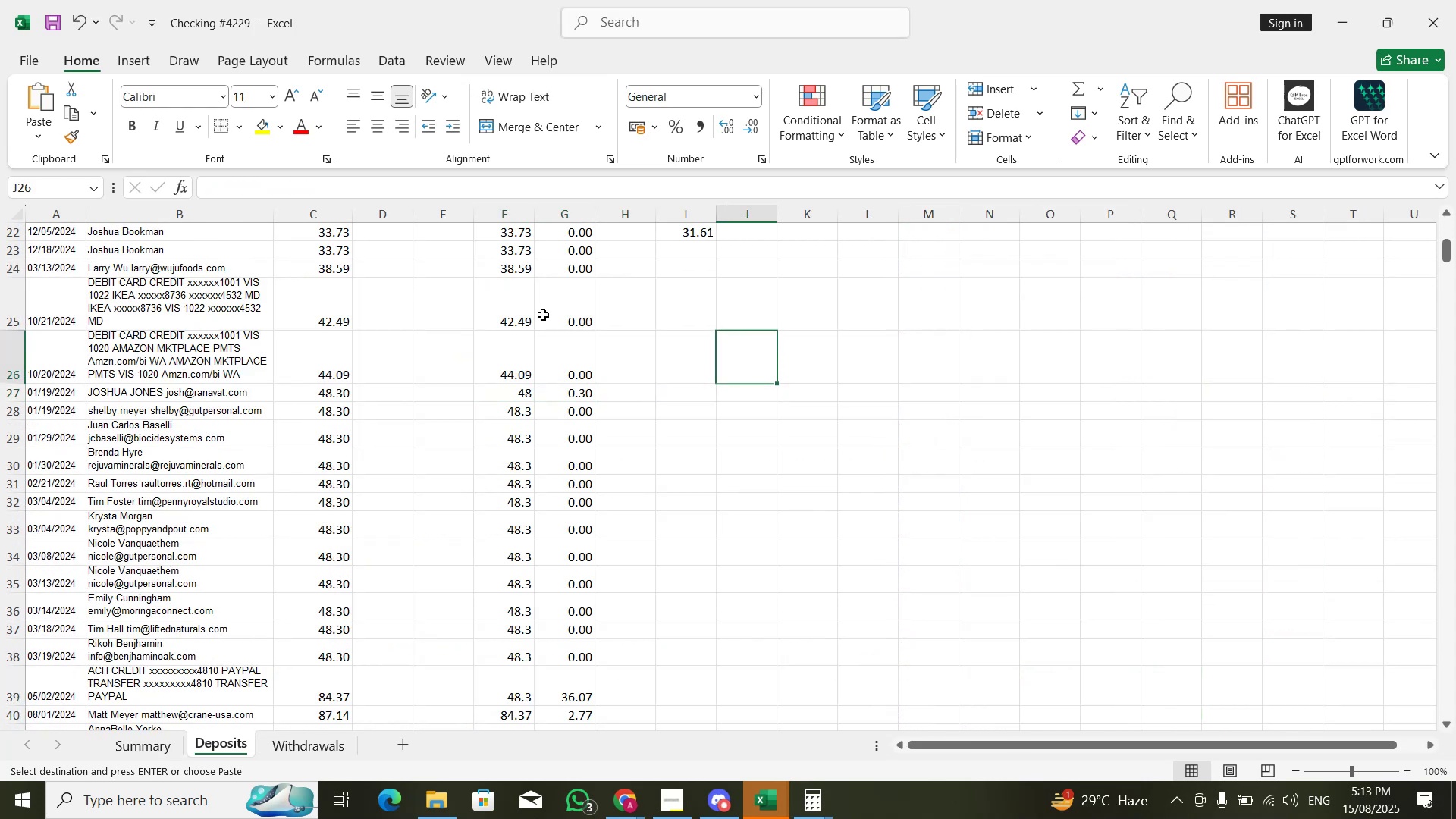 
key(Control+ArrowUp)
 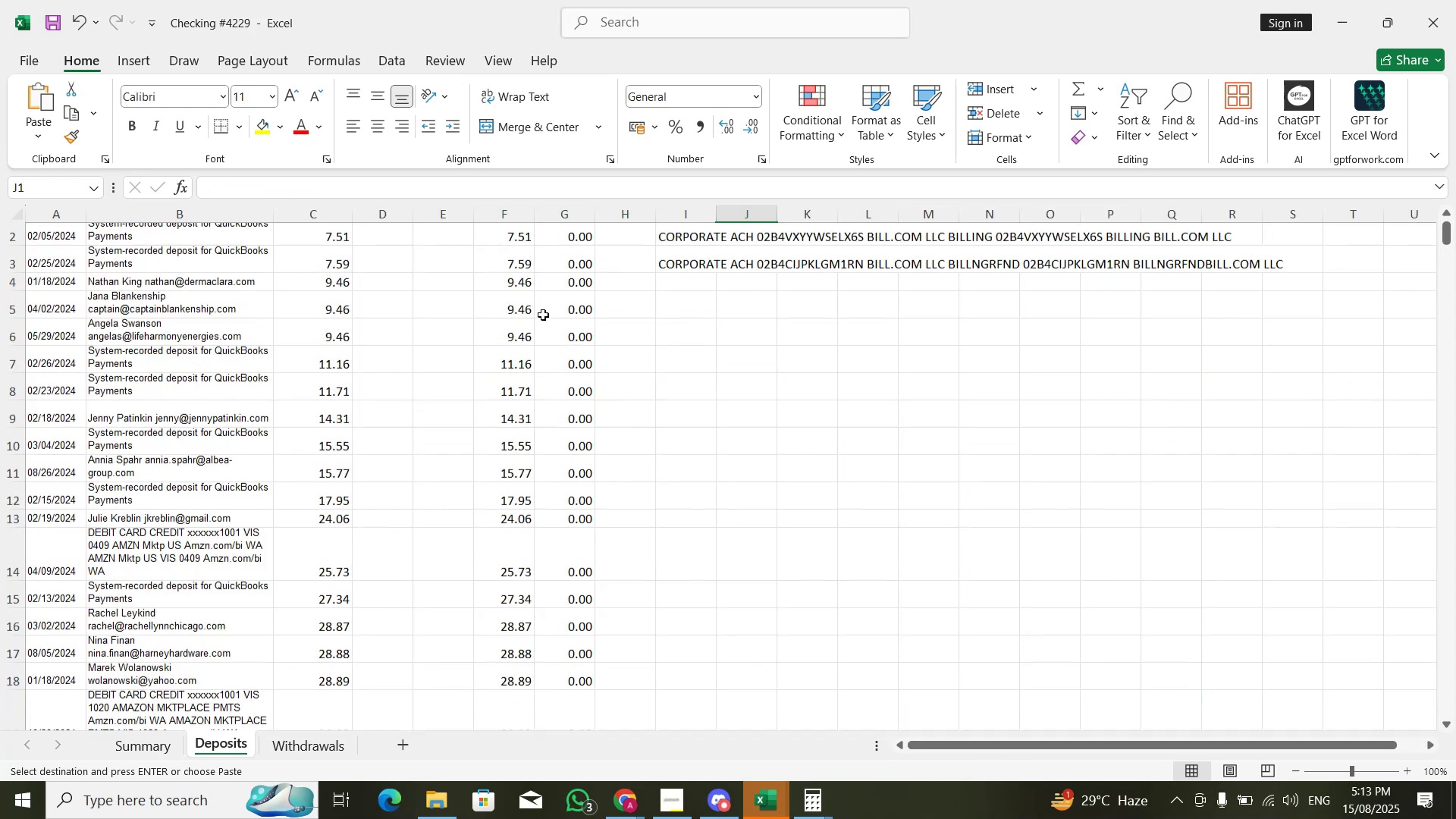 
key(ArrowRight)
 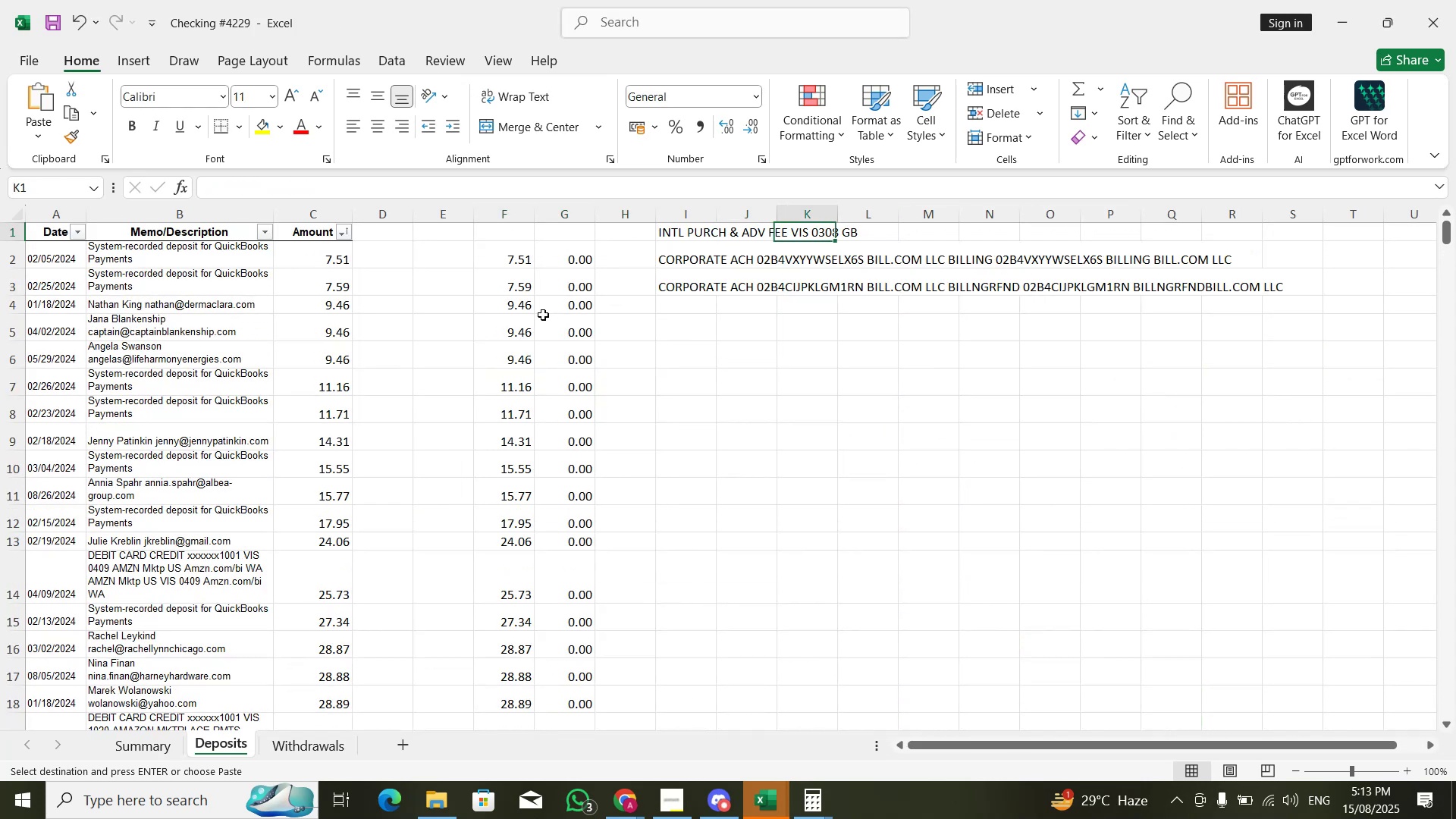 
hold_key(key=ArrowDown, duration=0.51)
 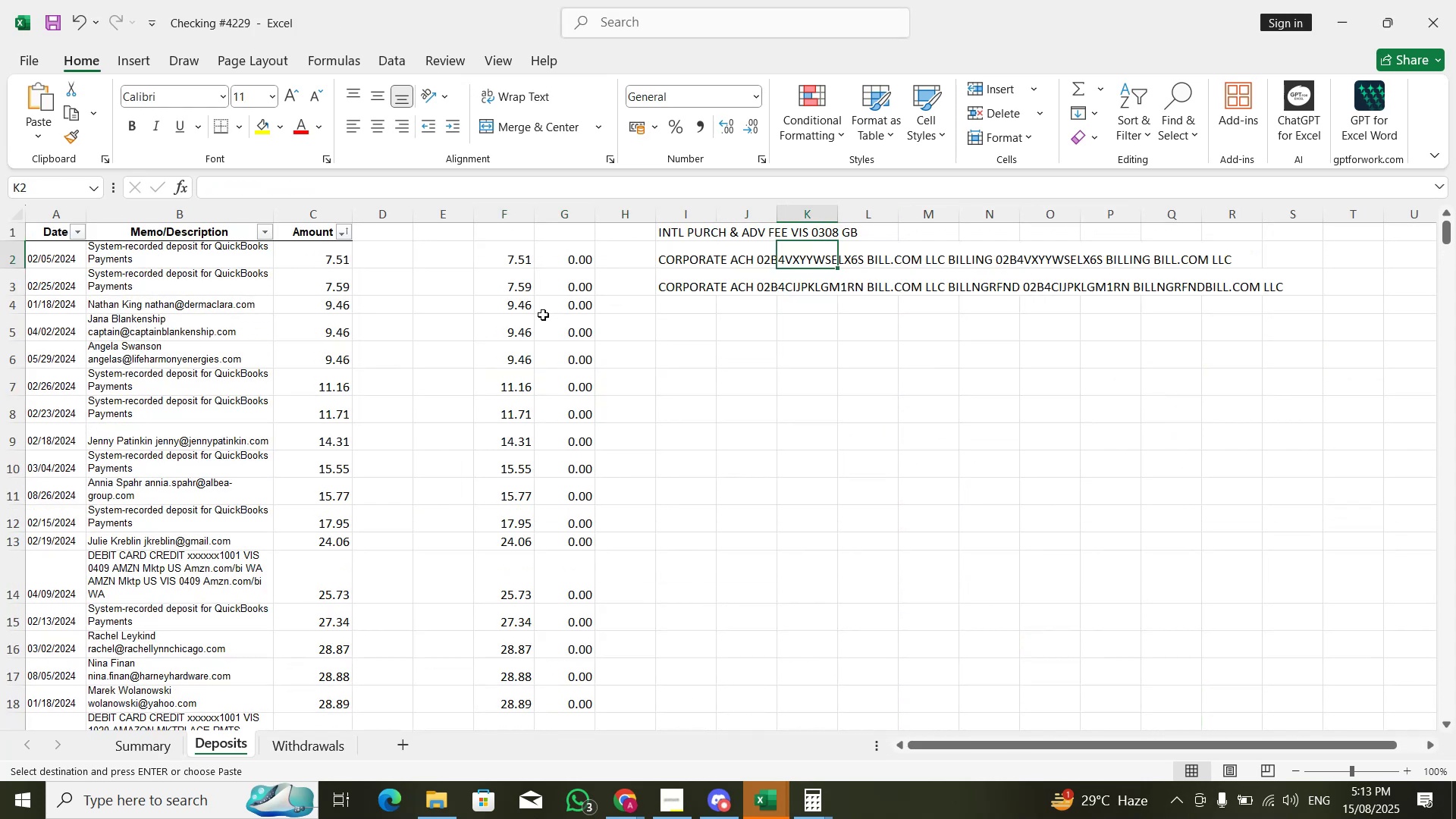 
key(ArrowLeft)
 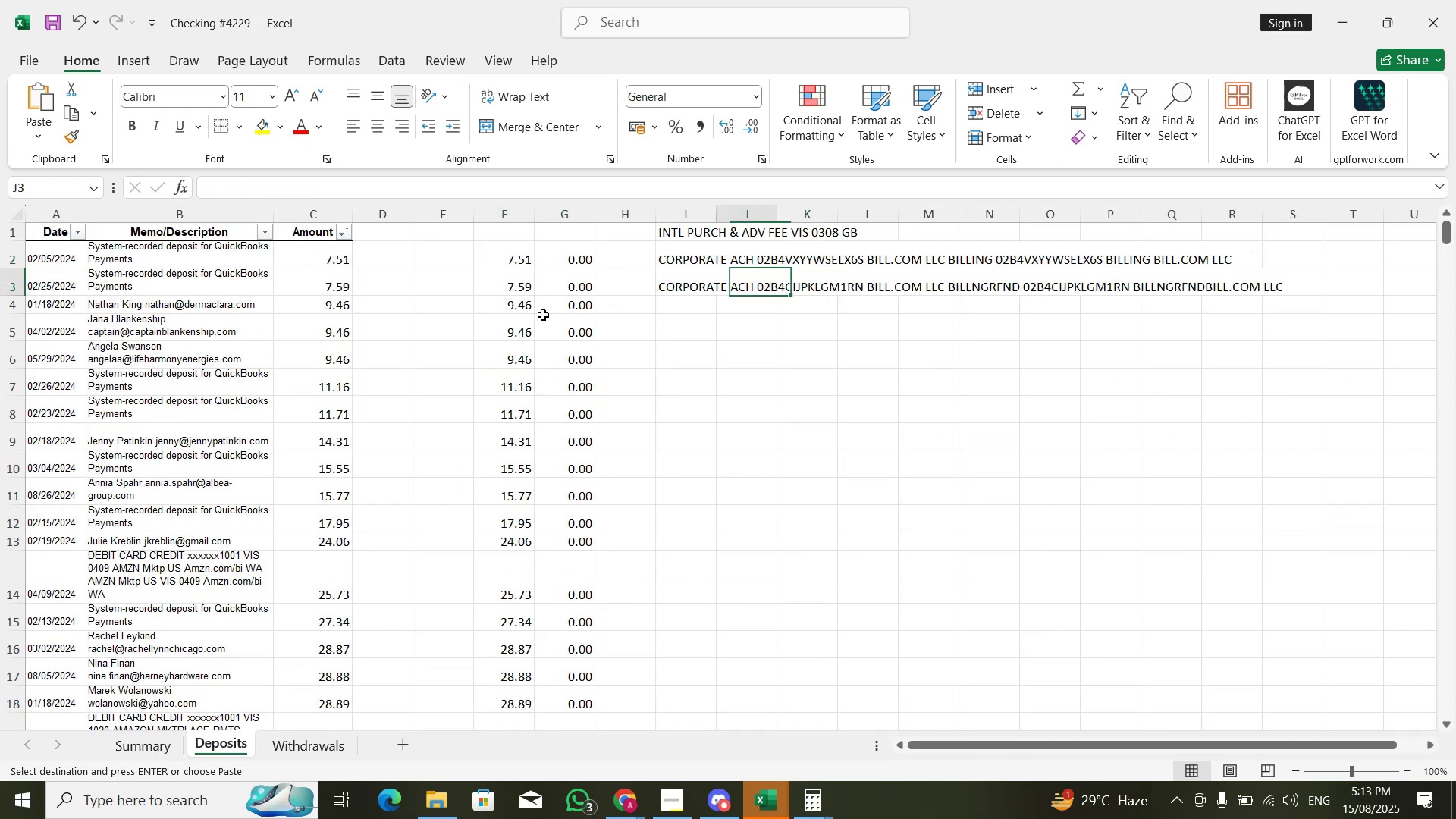 
key(ArrowDown)
 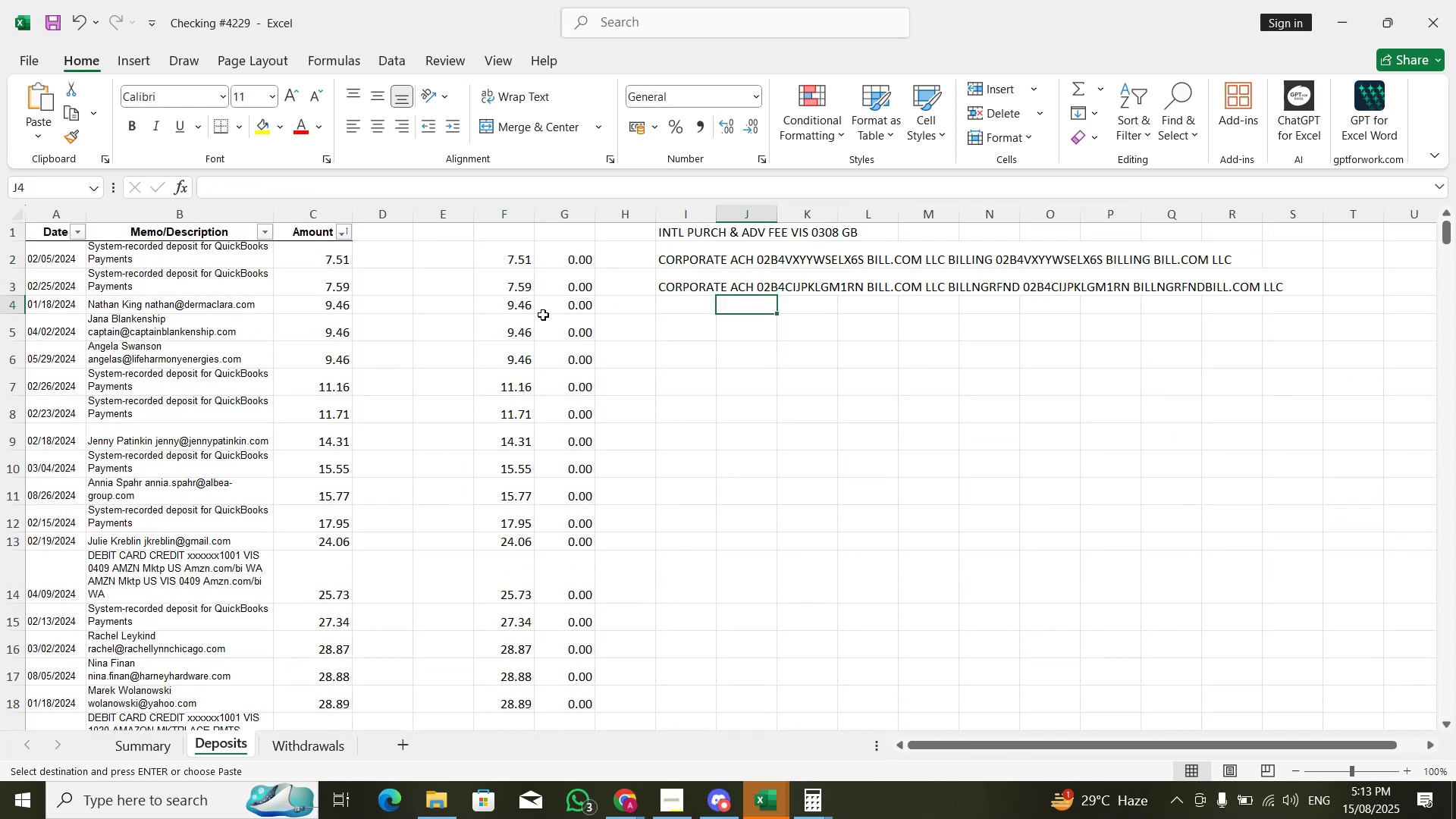 
key(ArrowLeft)
 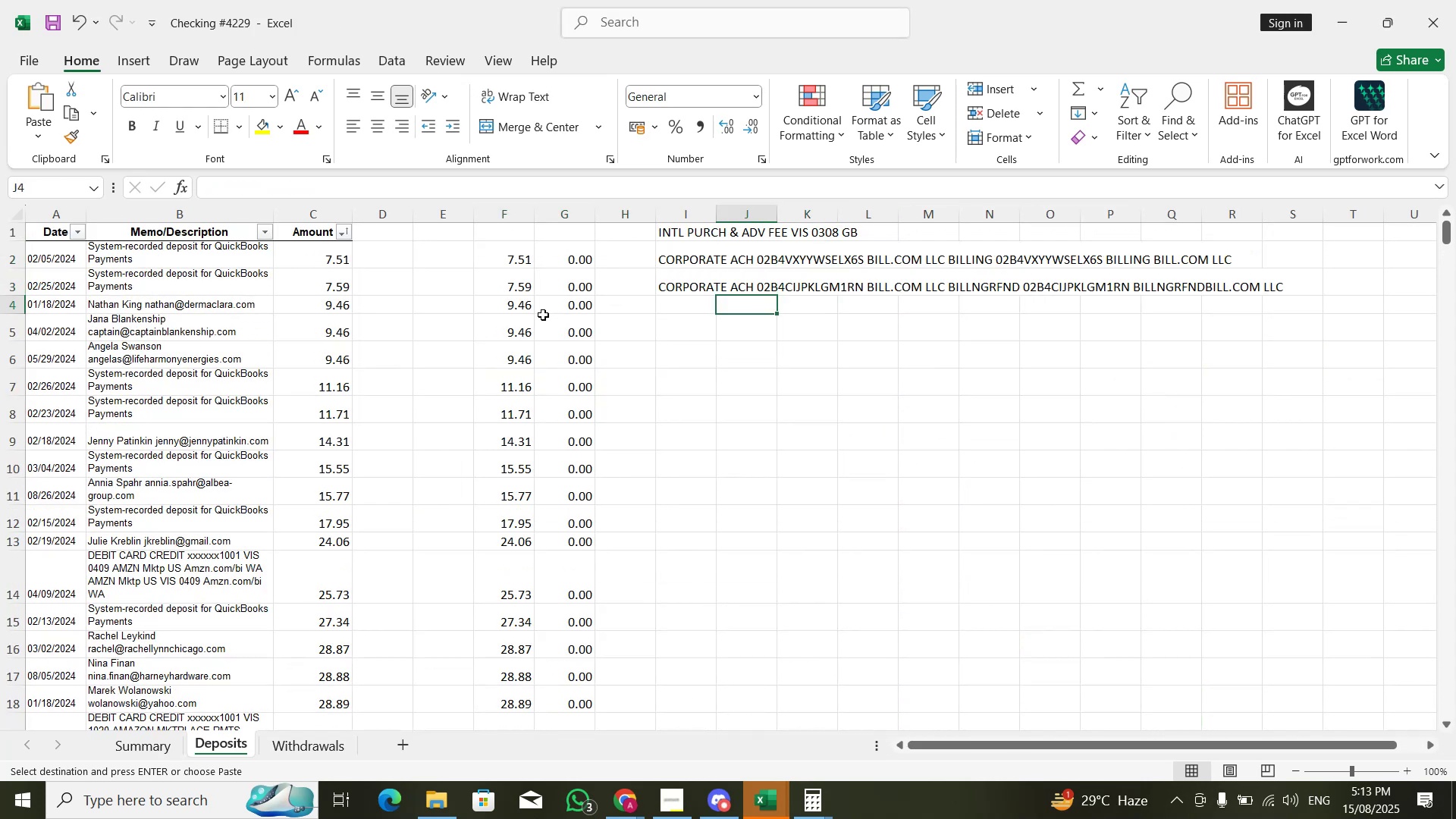 
key(Control+V)
 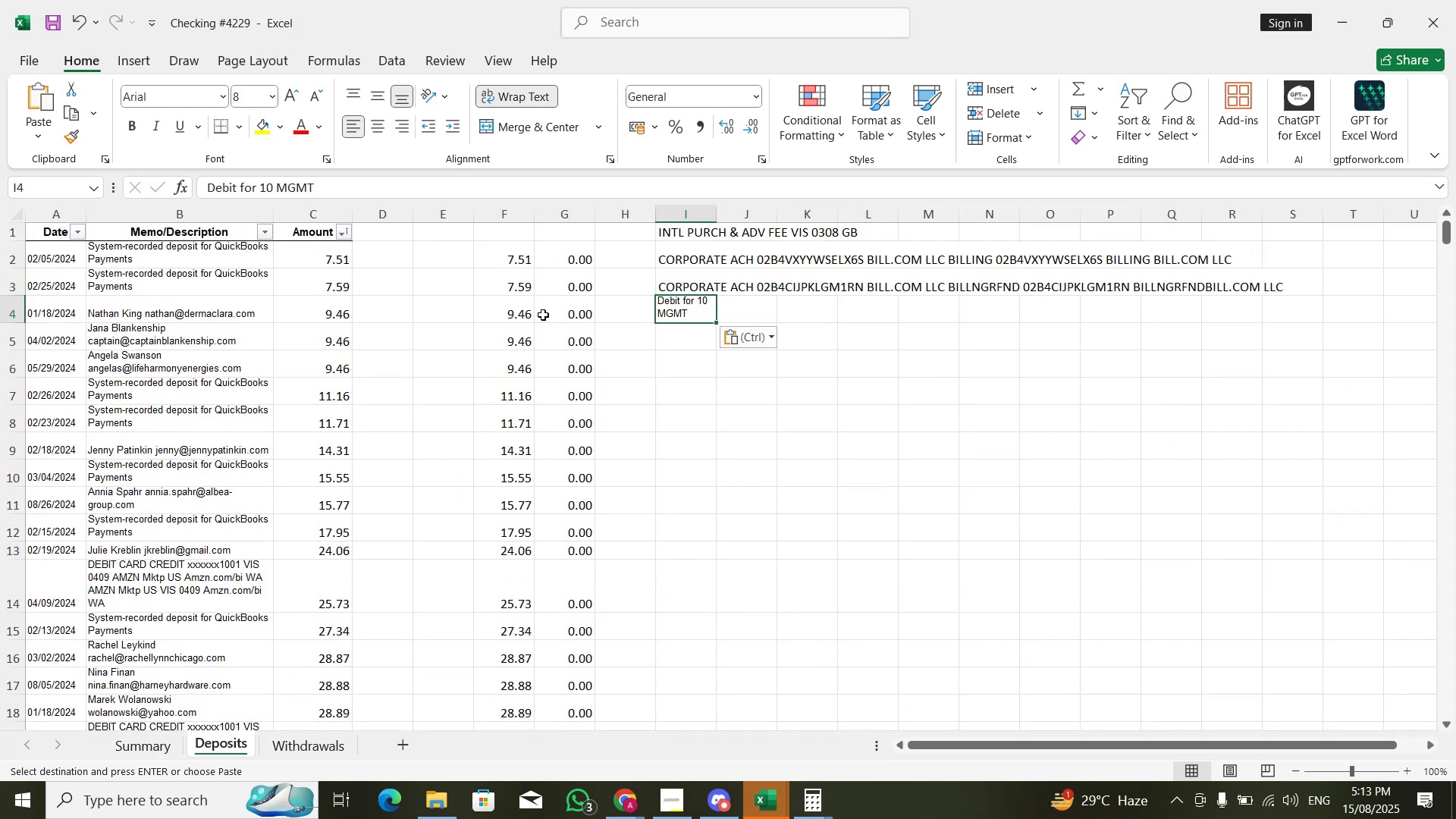 
key(Alt+AltLeft)
 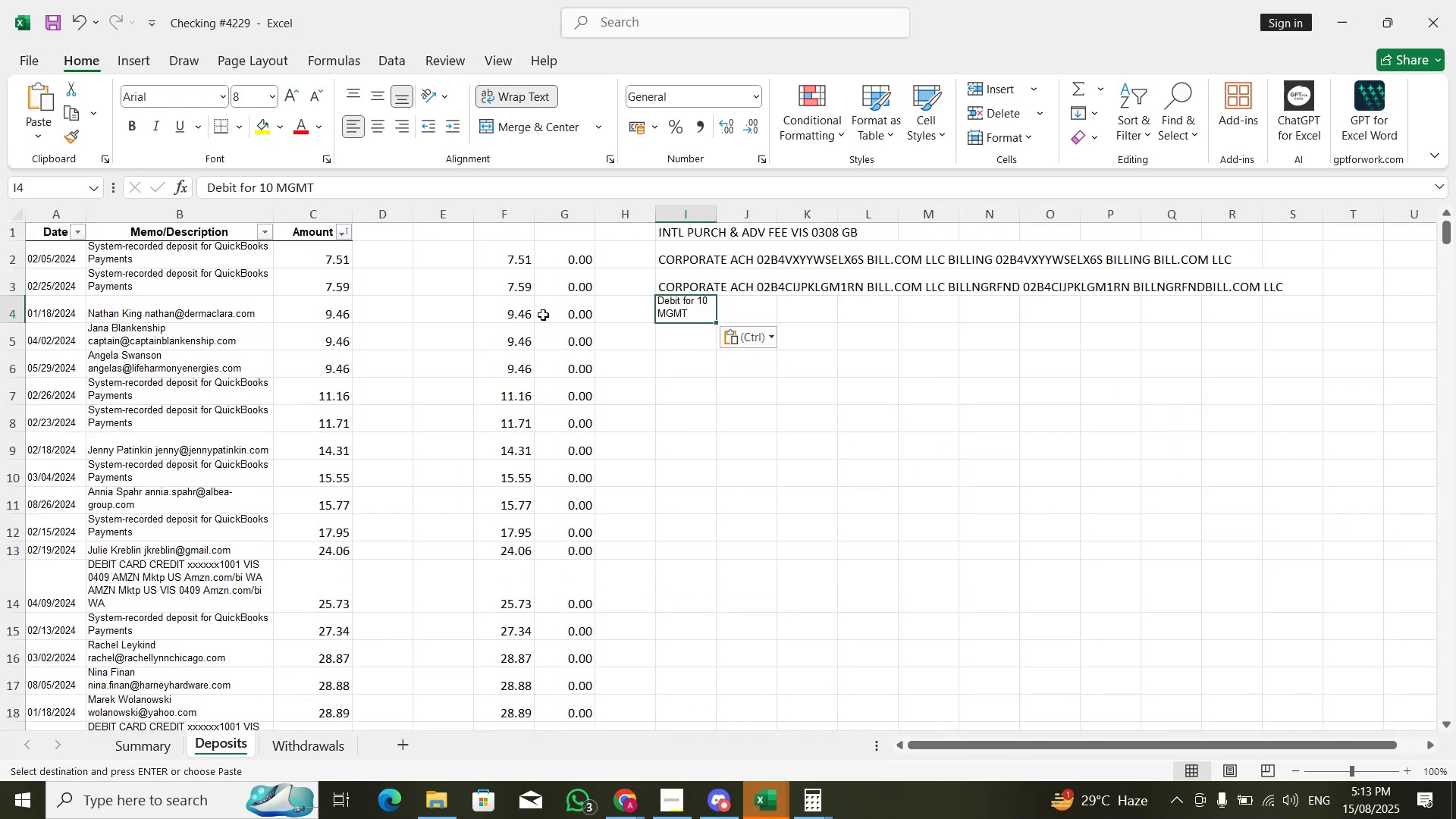 
key(Alt+Tab)
 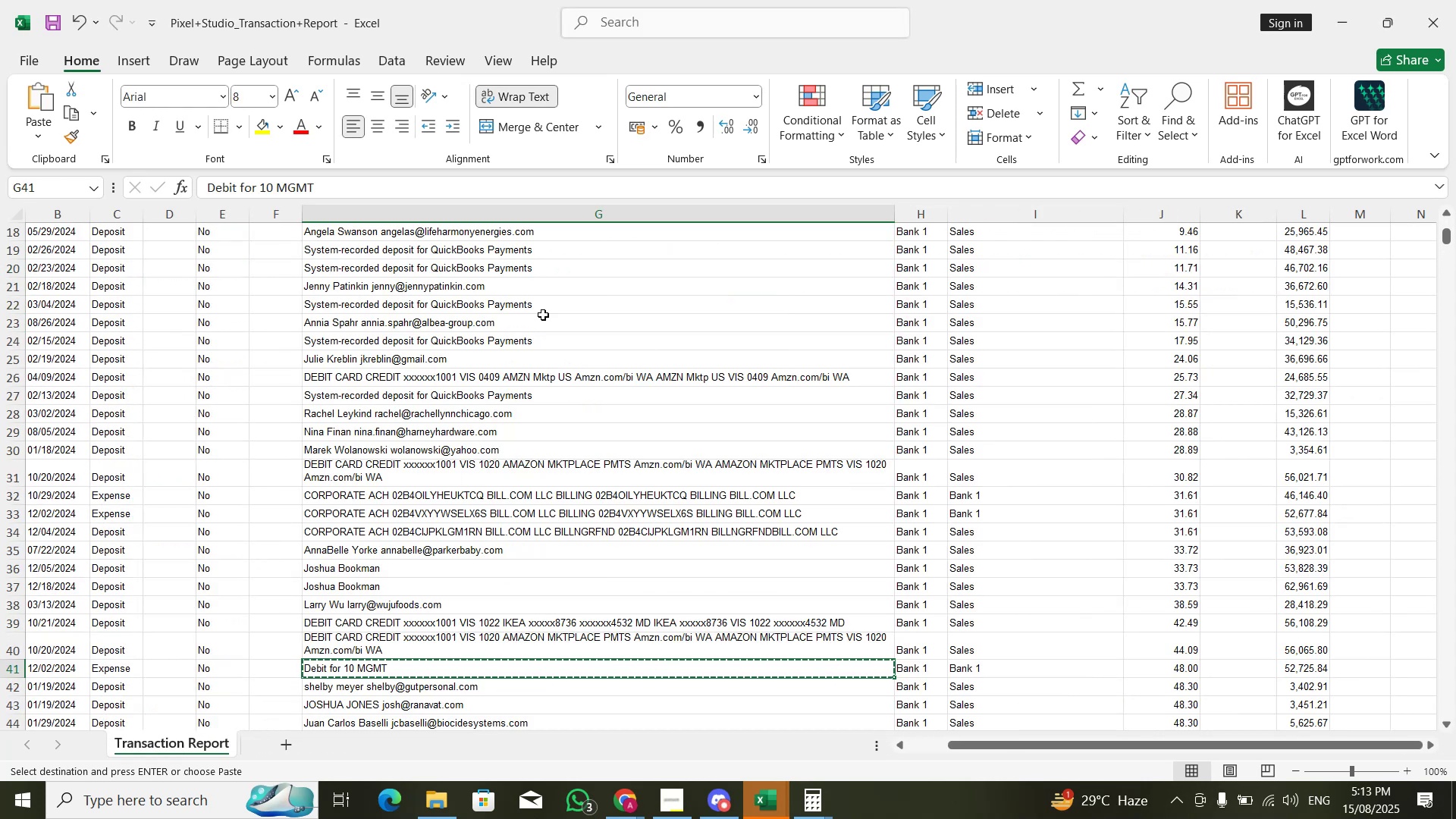 
key(Alt+AltLeft)
 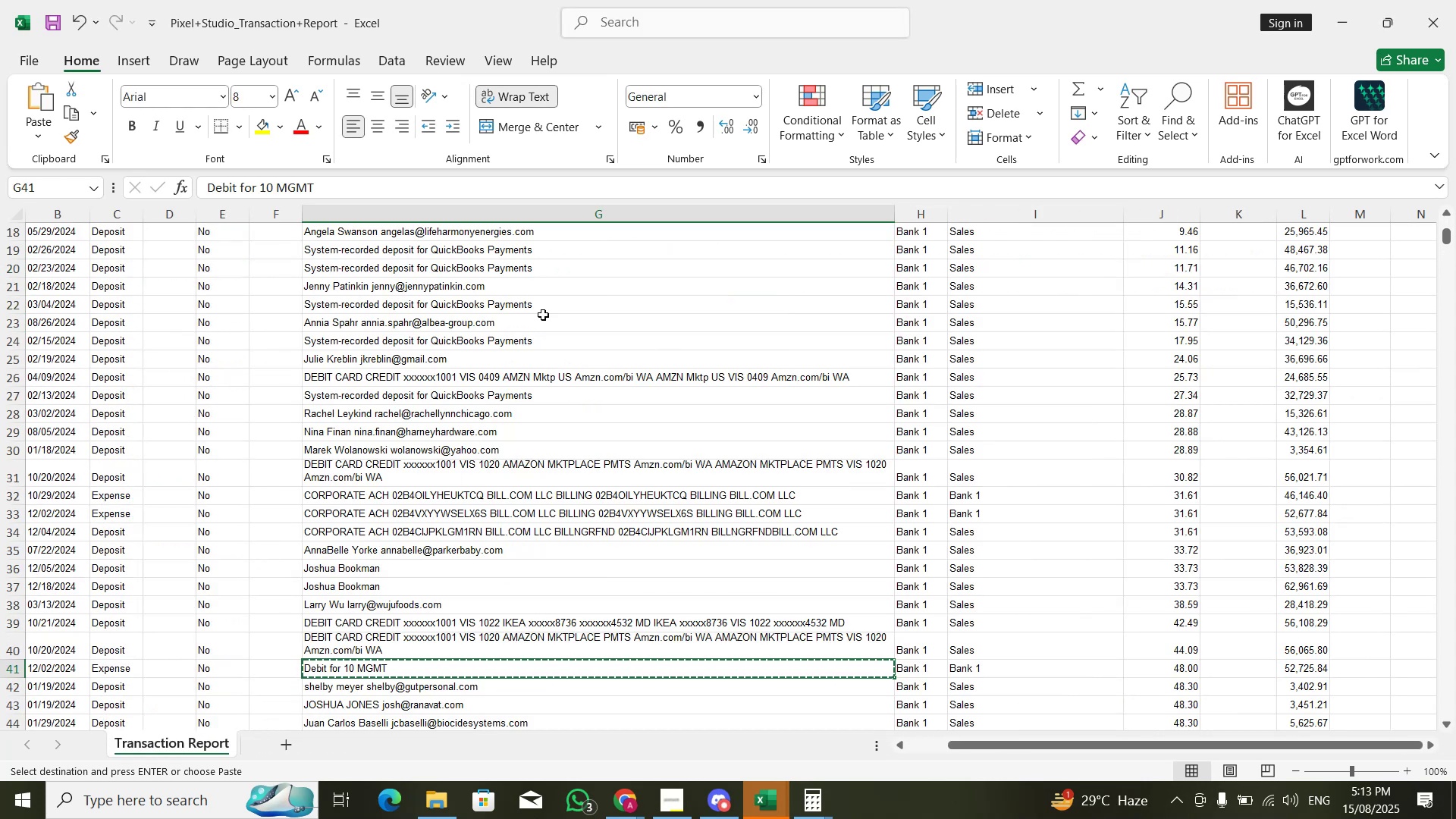 
key(Alt+Tab)
 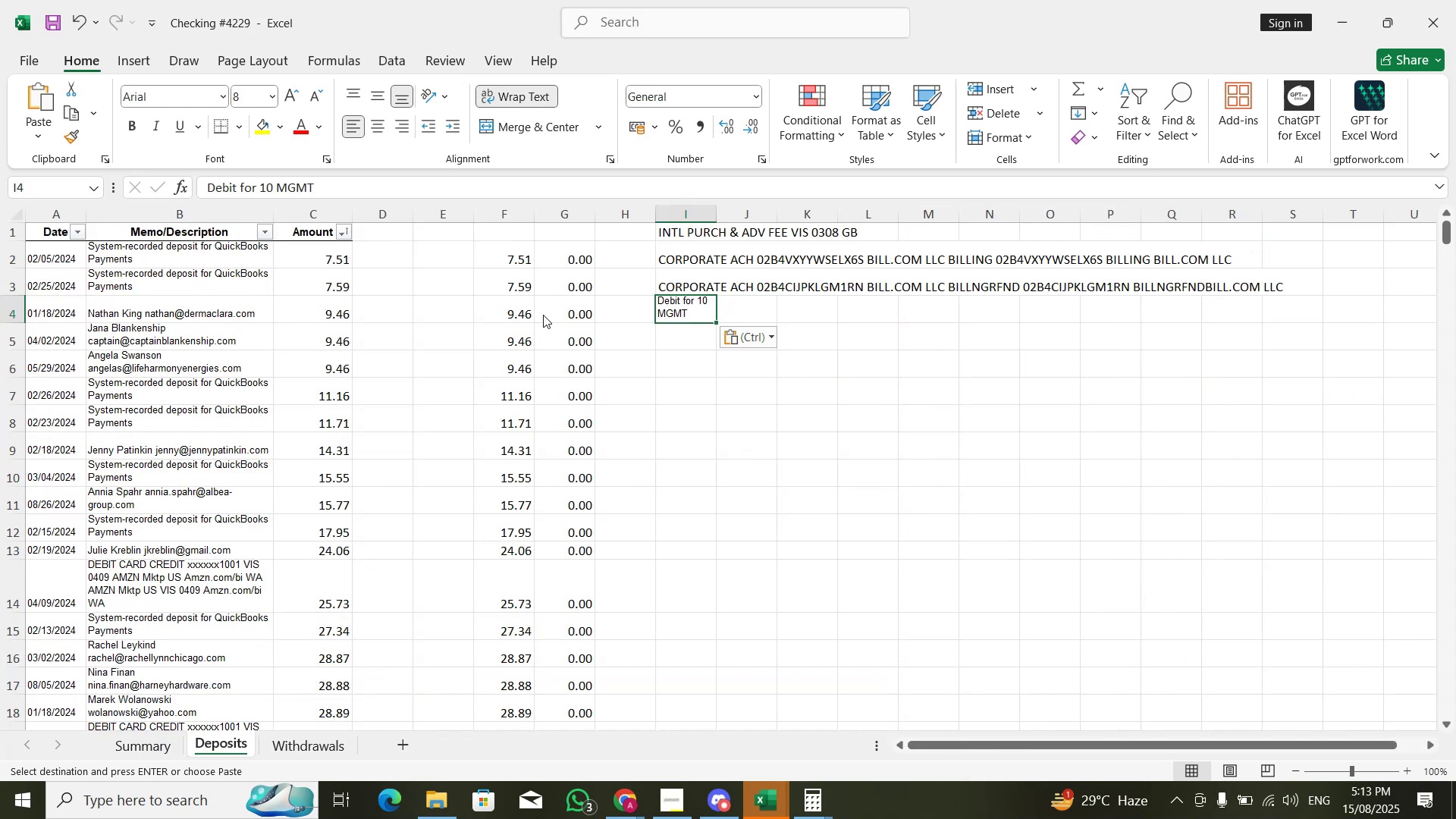 
key(ArrowLeft)
 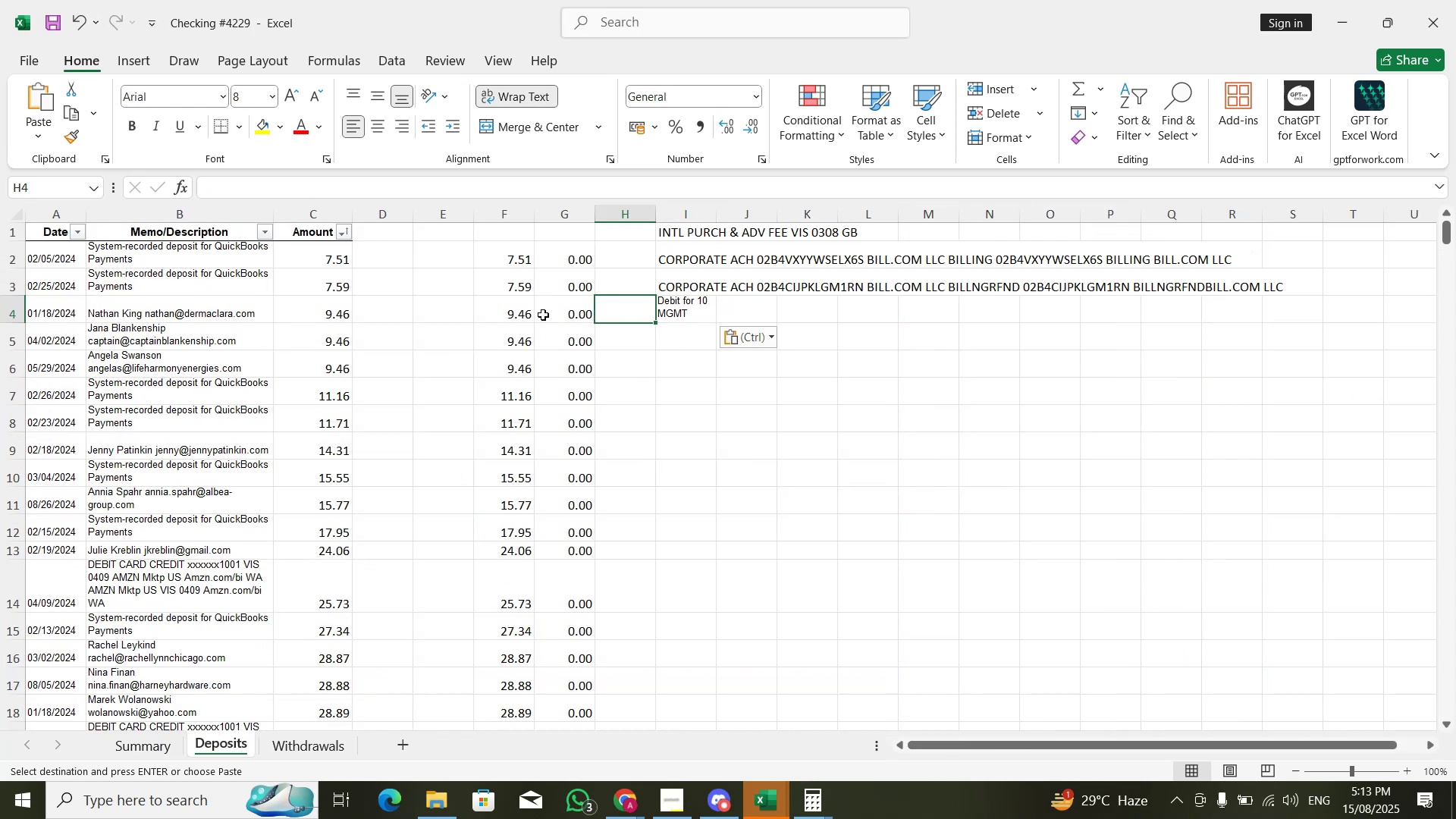 
key(ArrowRight)
 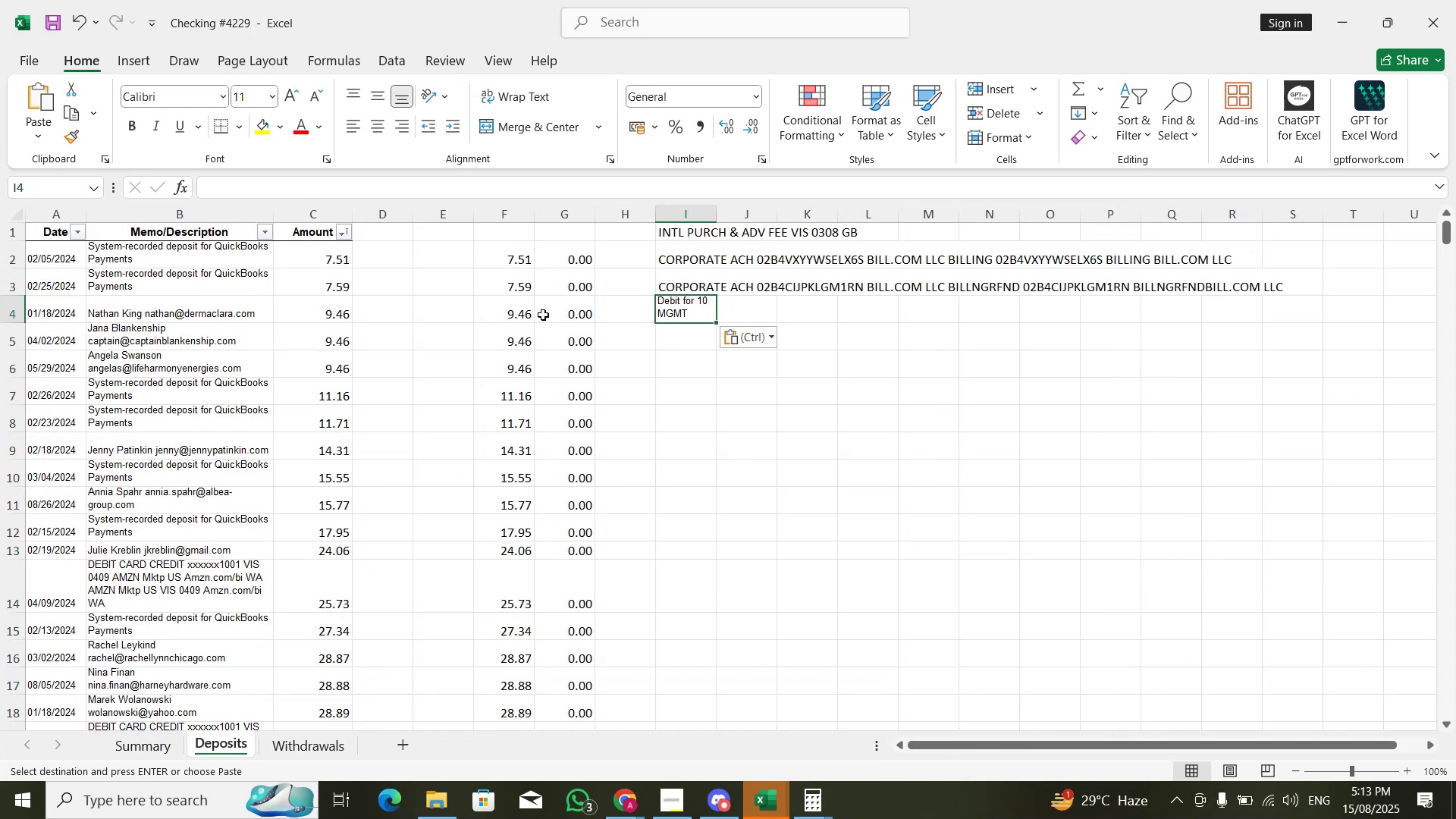 
key(Control+ControlLeft)
 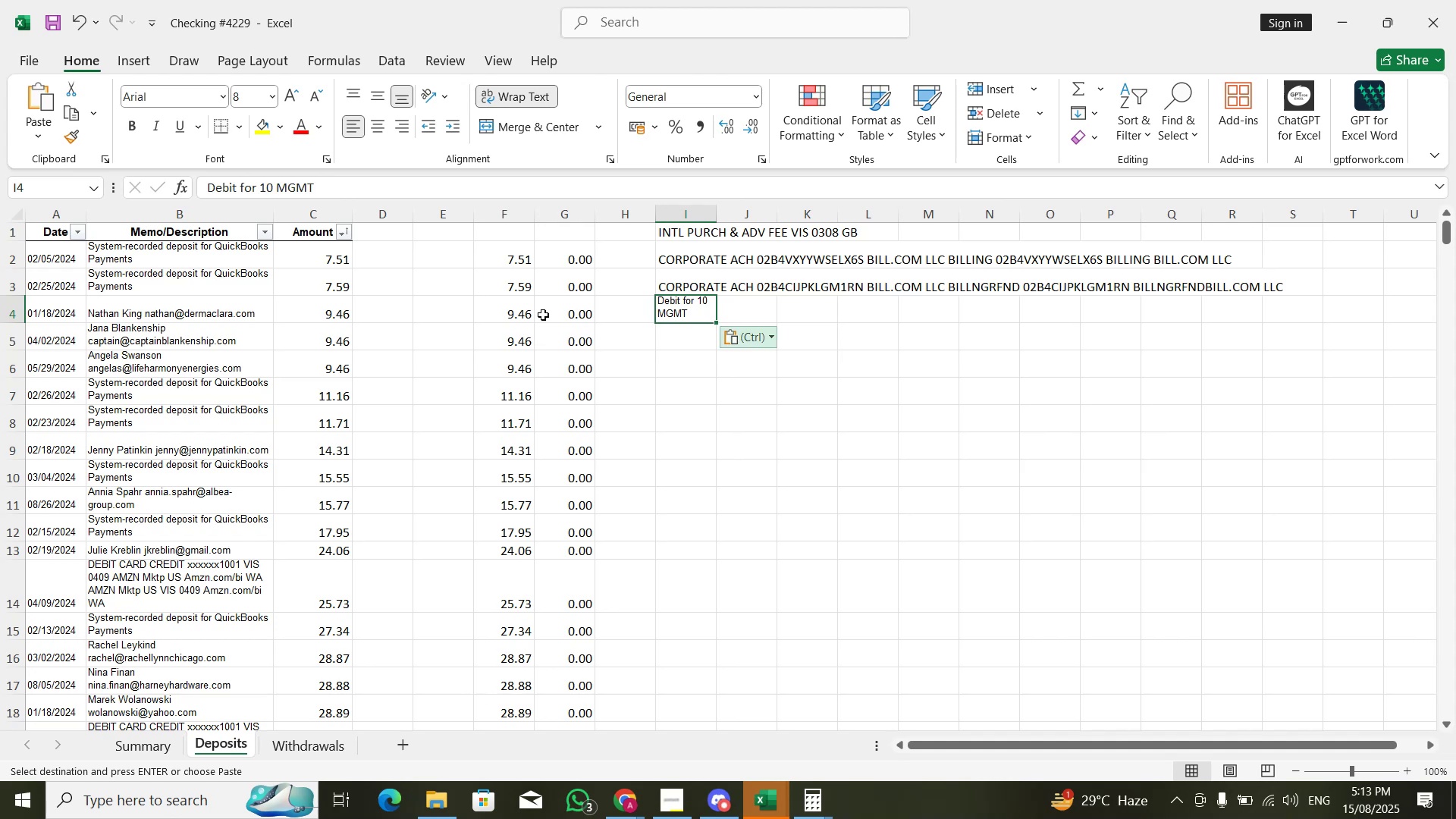 
key(ArrowDown)
 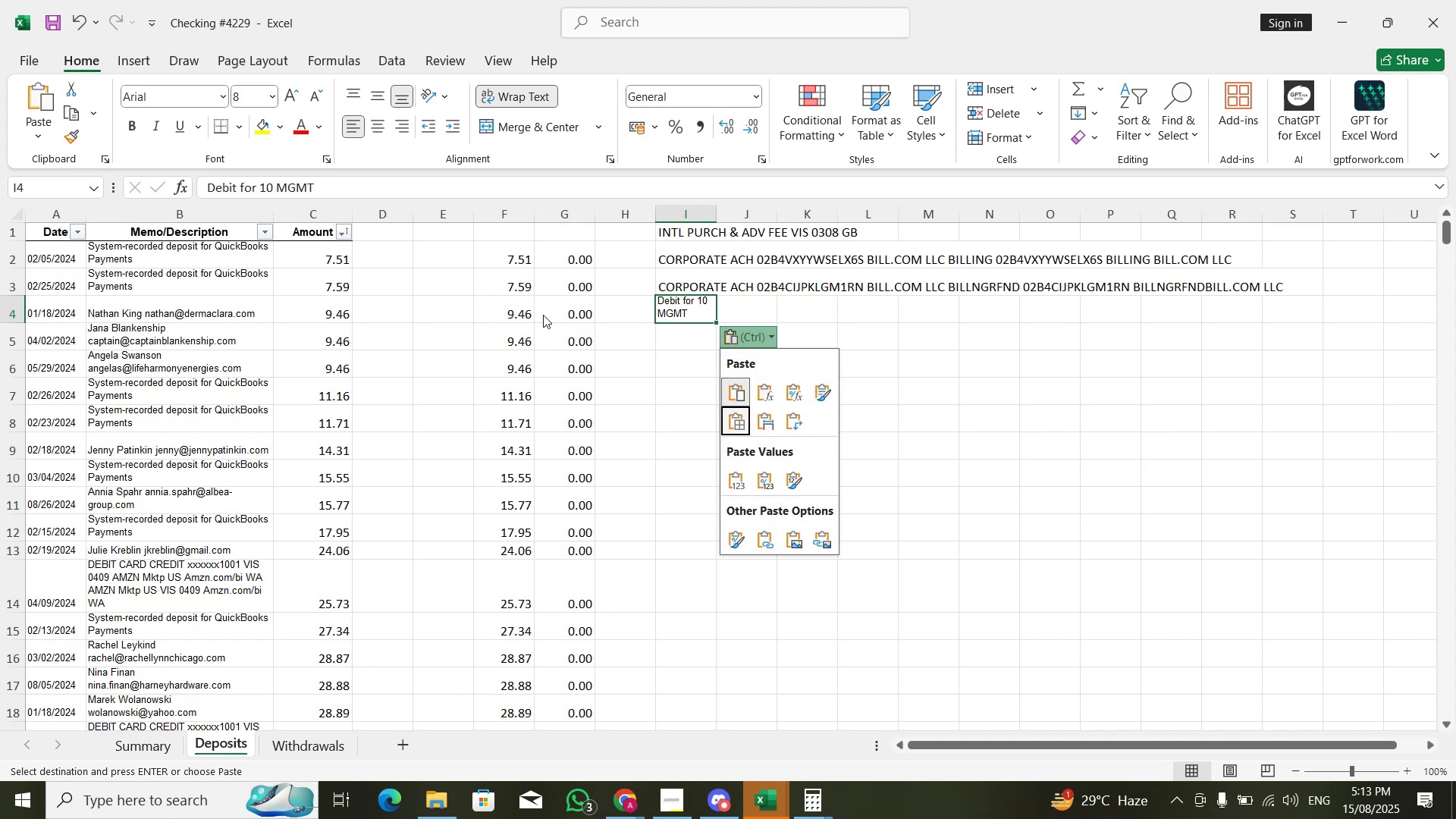 
key(ArrowDown)
 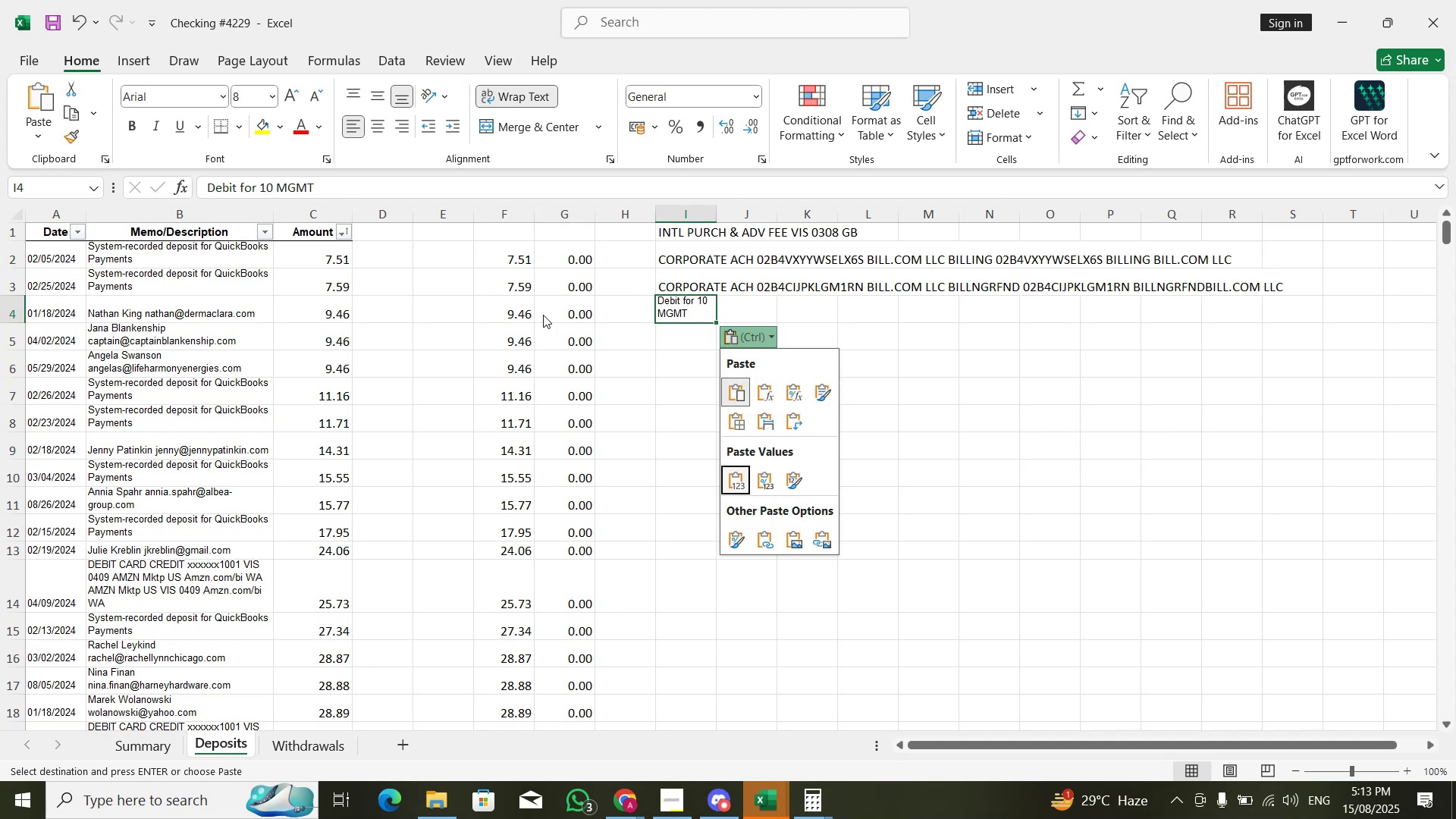 
key(Enter)
 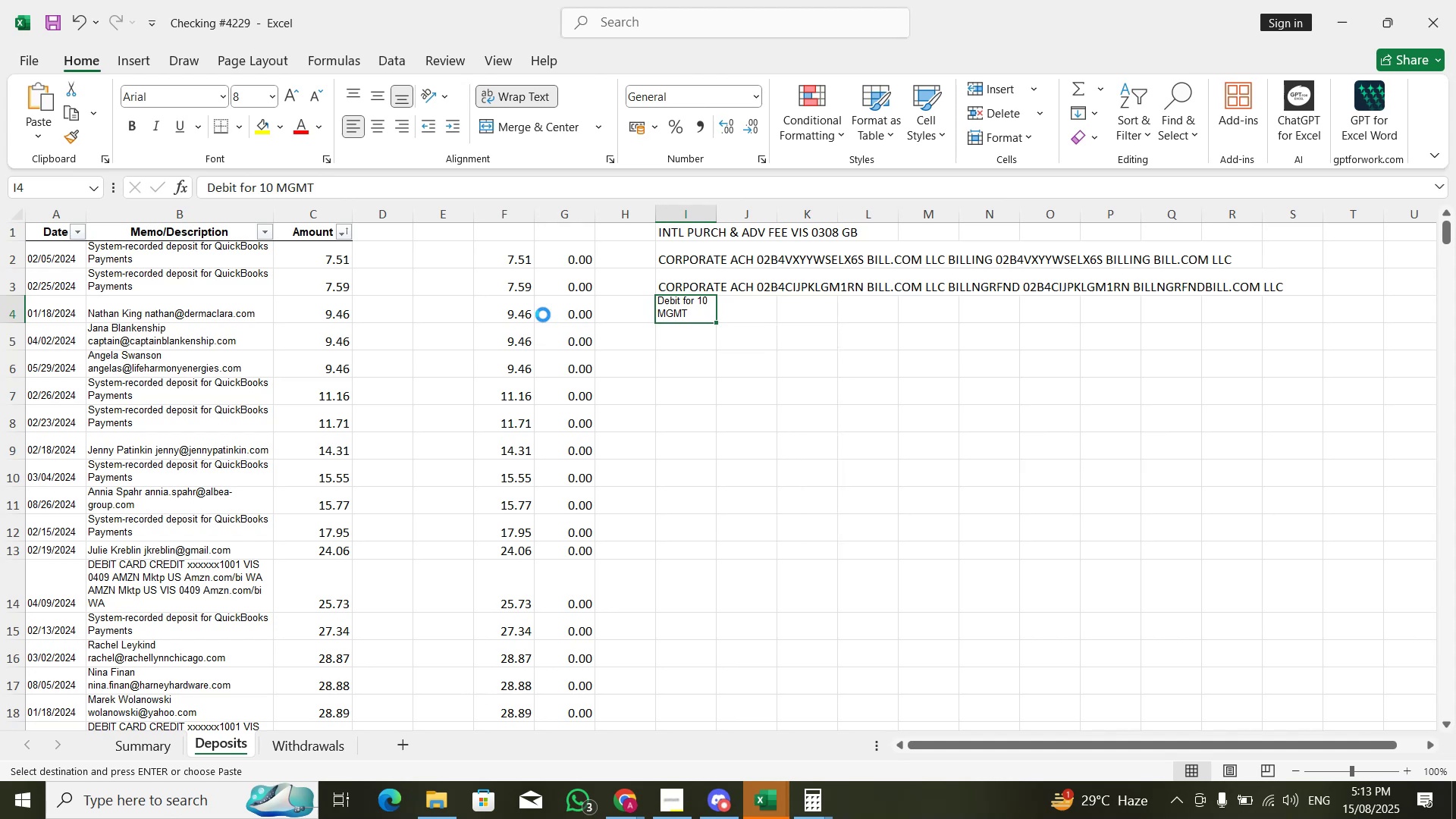 
hold_key(key=ArrowDown, duration=1.58)
 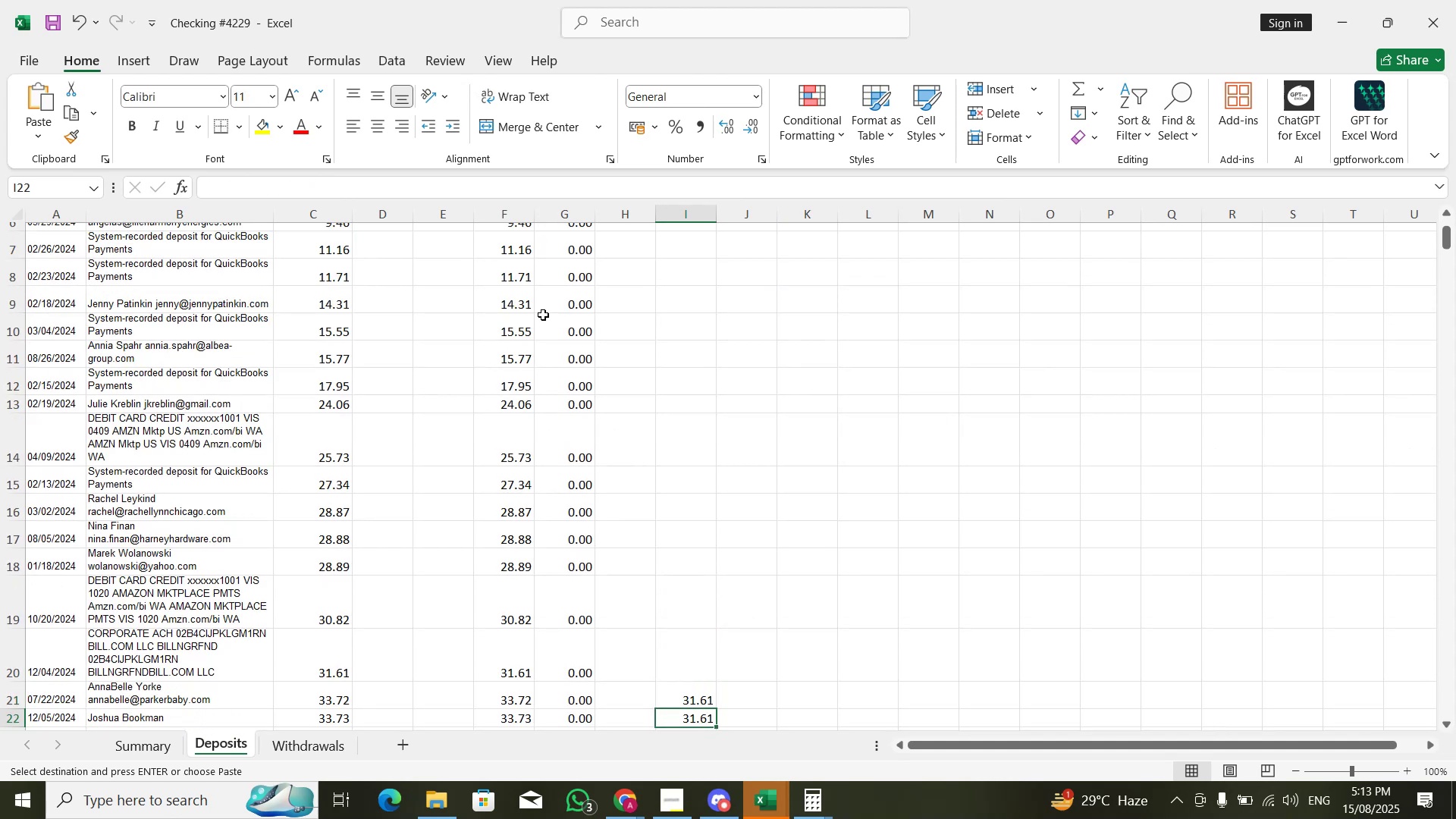 
key(ArrowDown)
 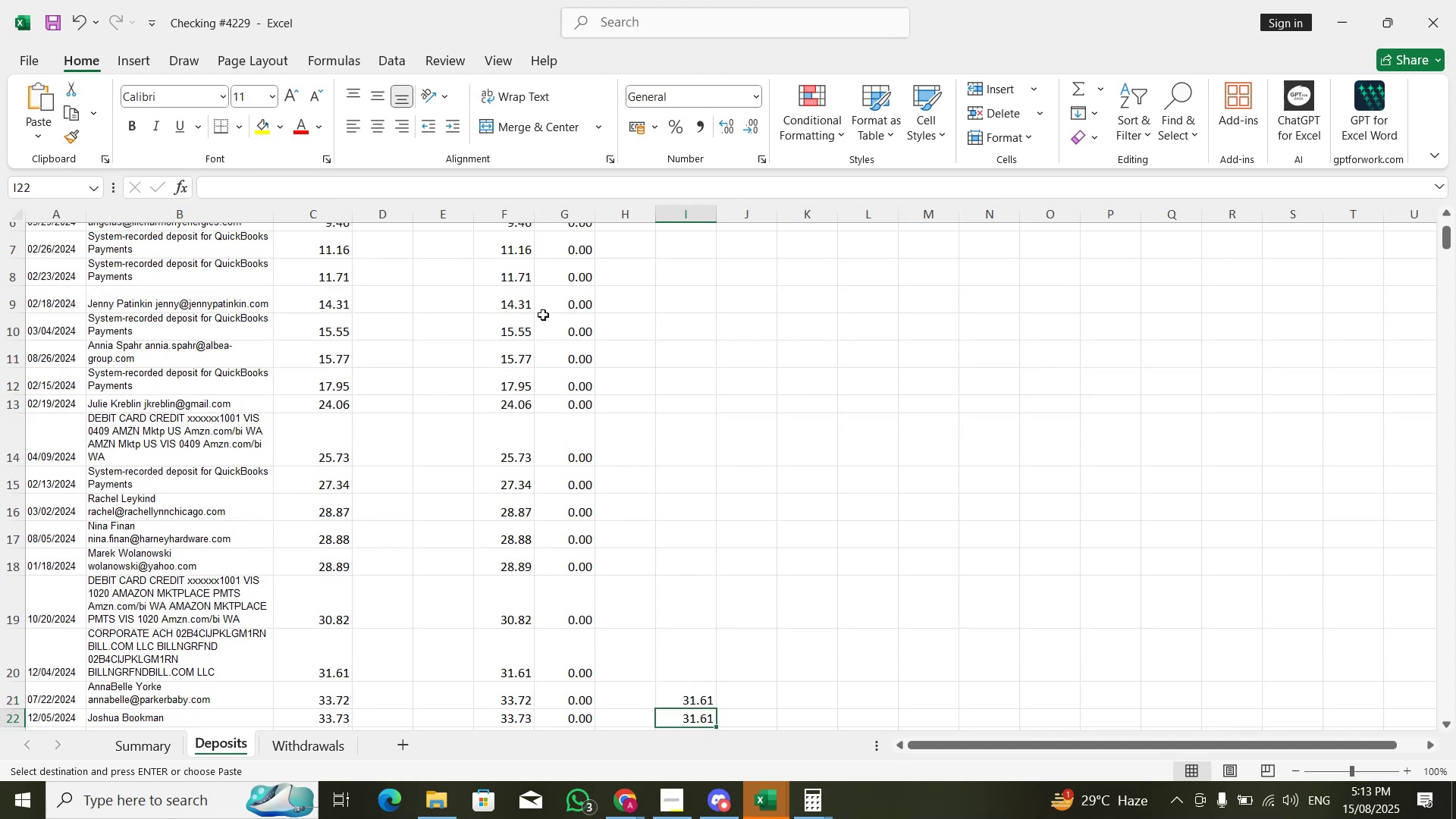 
key(ArrowDown)
 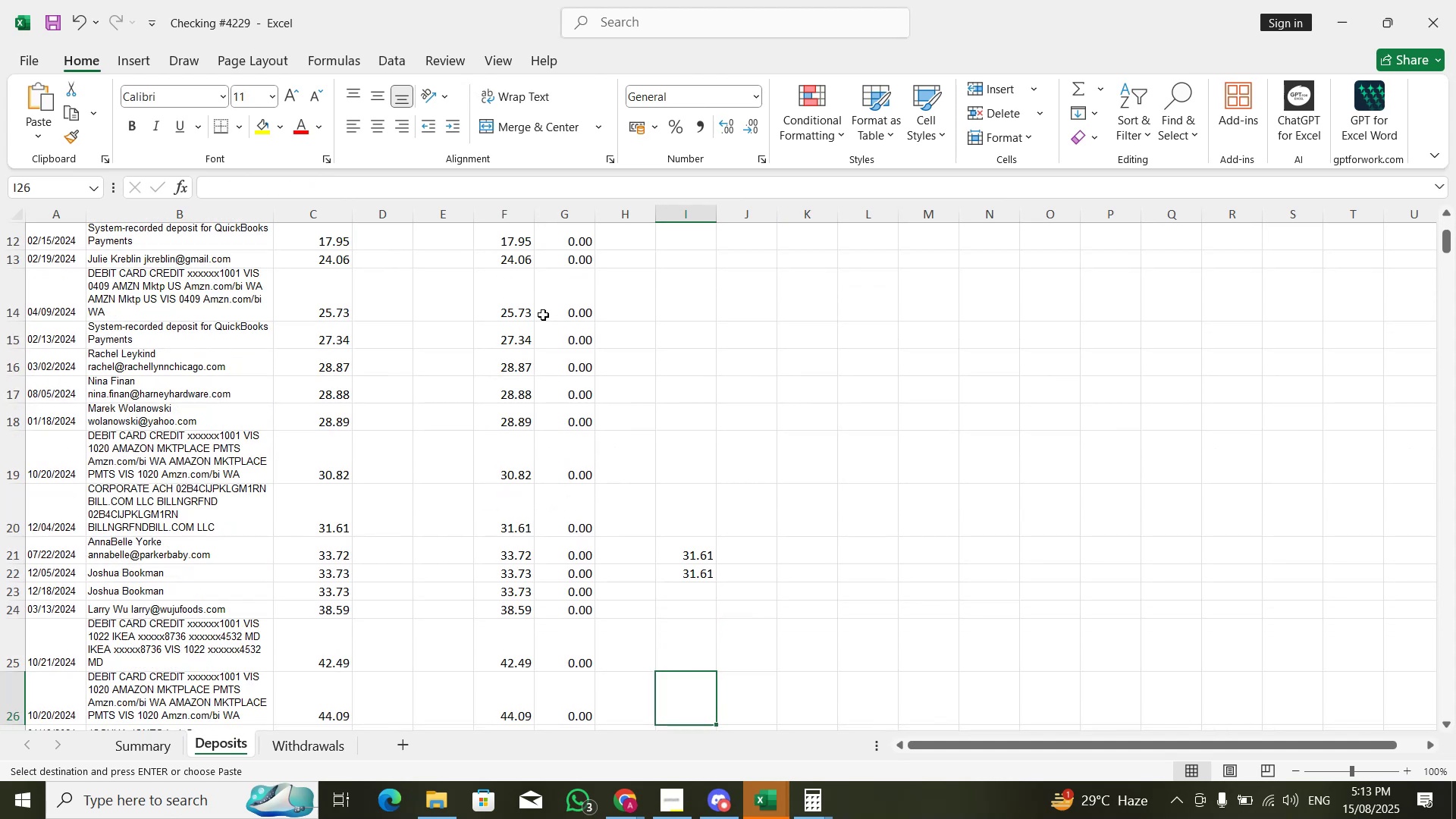 
key(ArrowDown)
 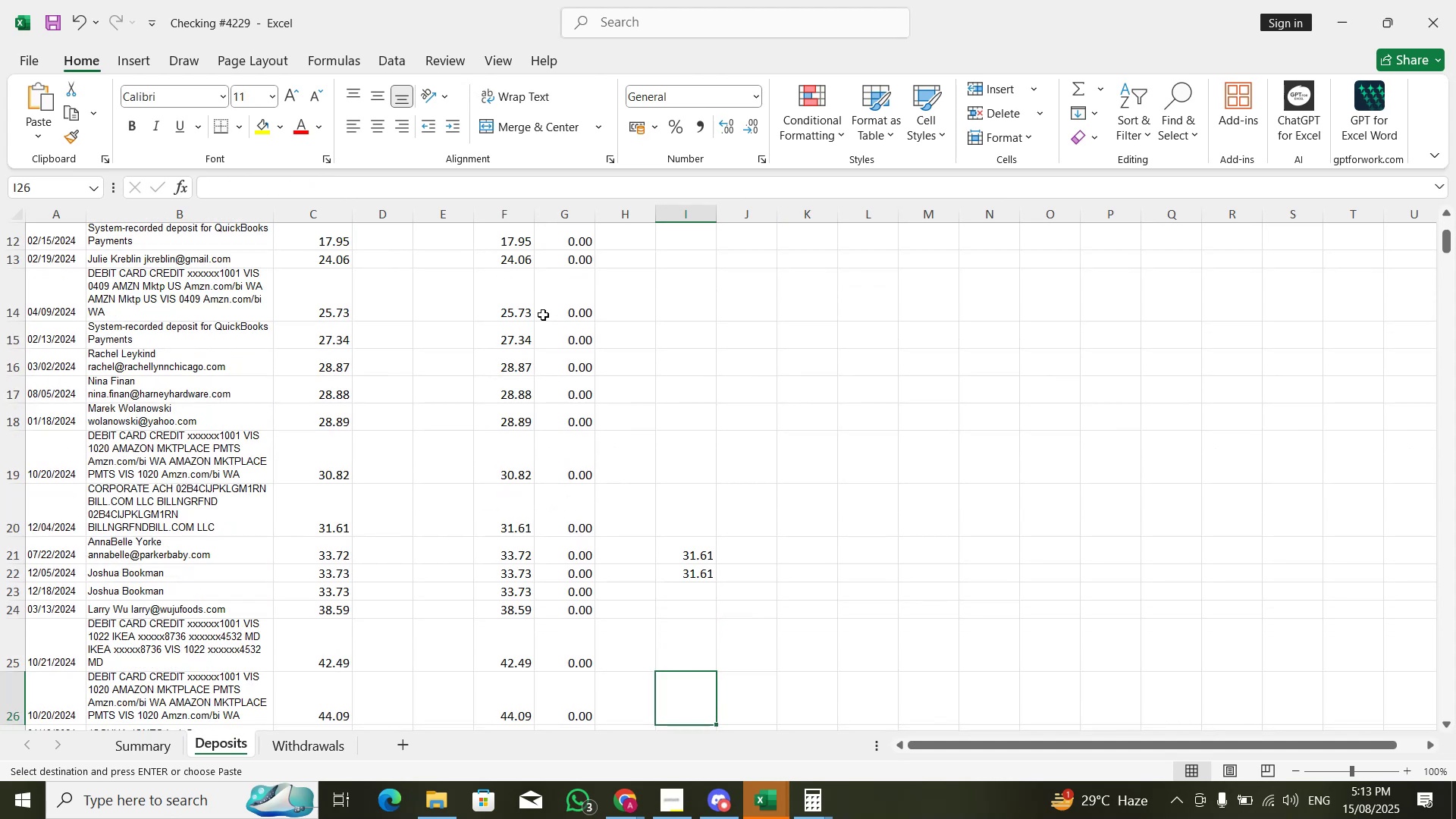 
key(ArrowDown)
 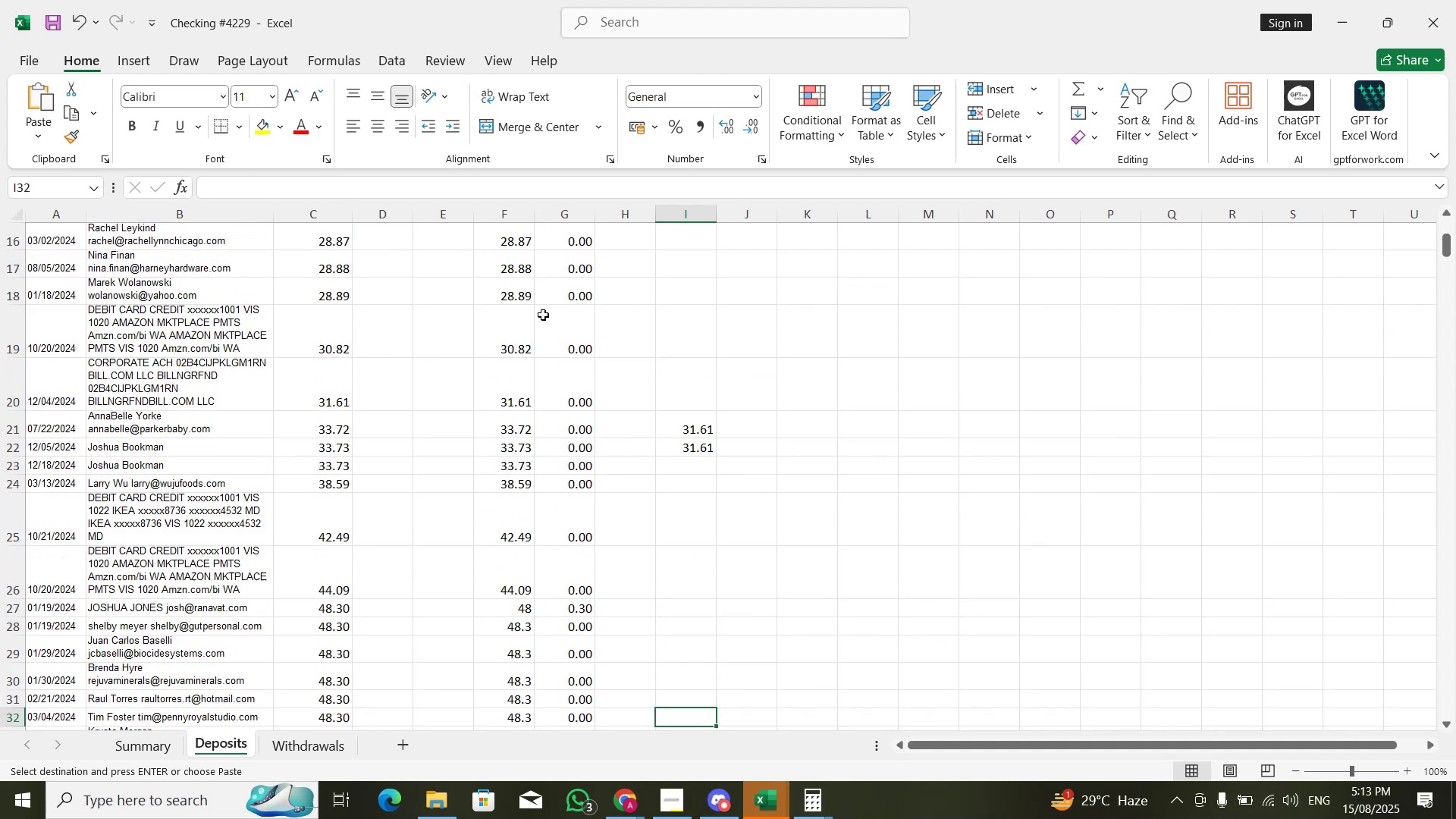 
key(ArrowDown)
 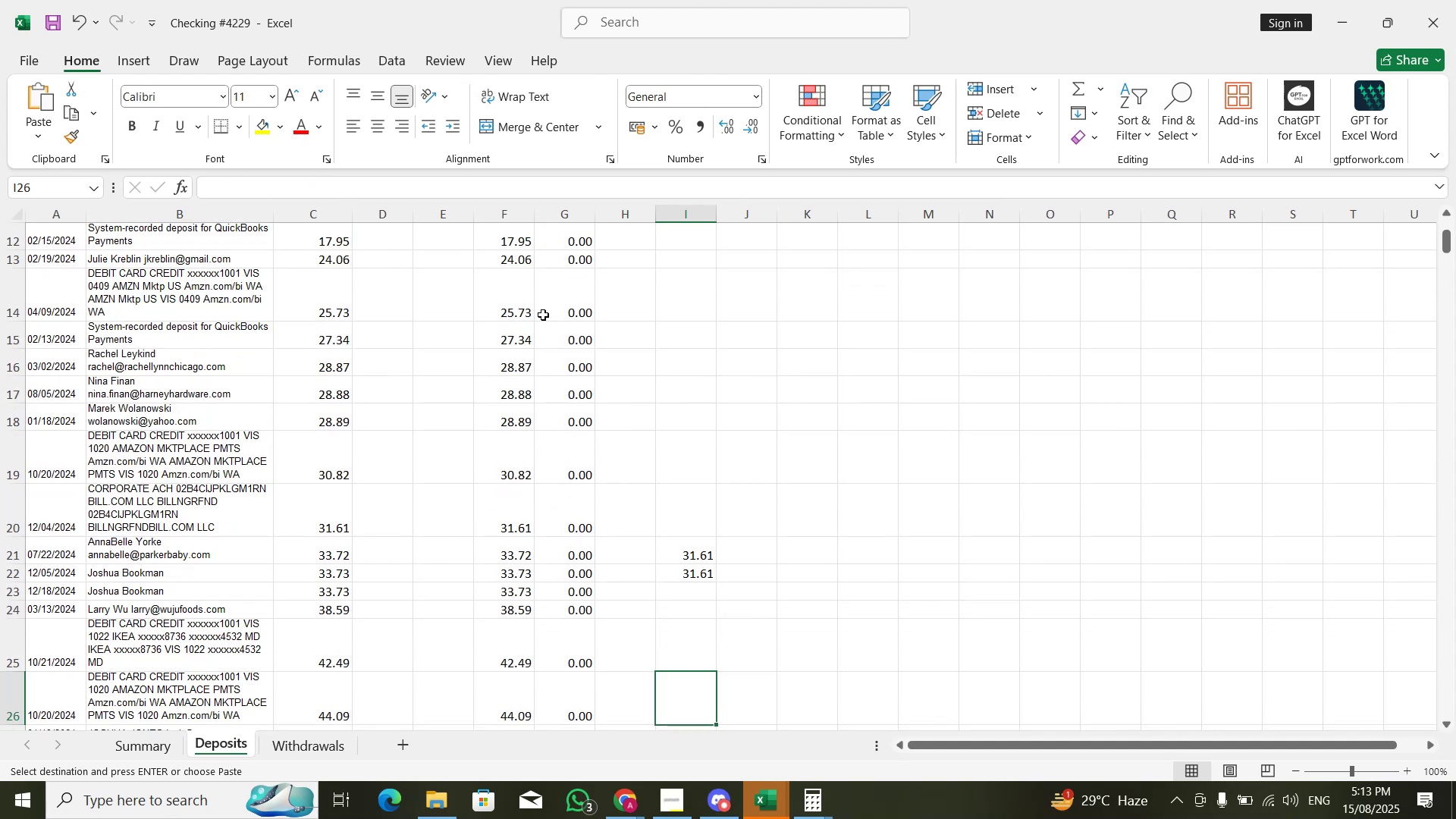 
key(ArrowDown)
 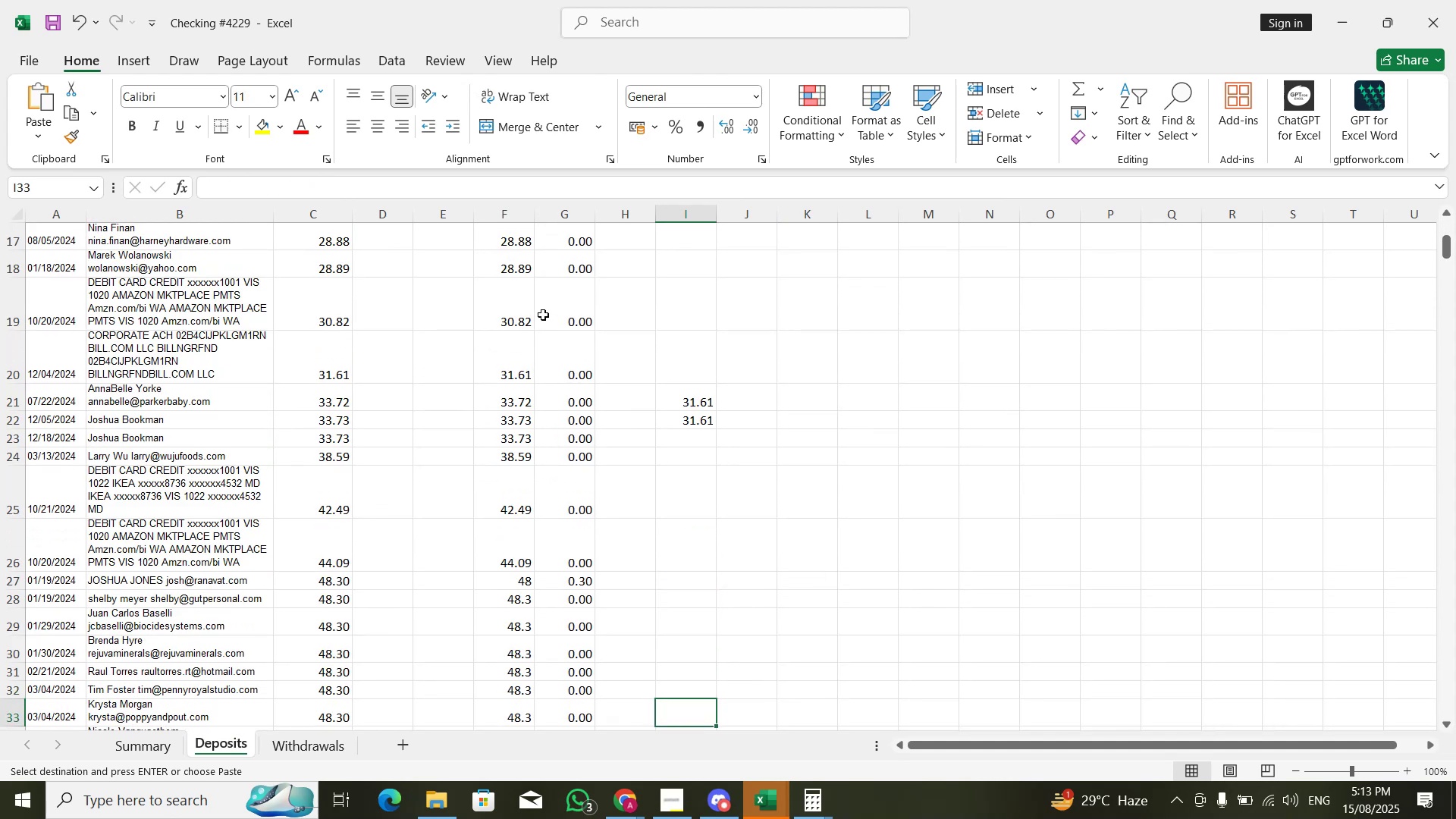 
hold_key(key=ArrowUp, duration=0.3)
 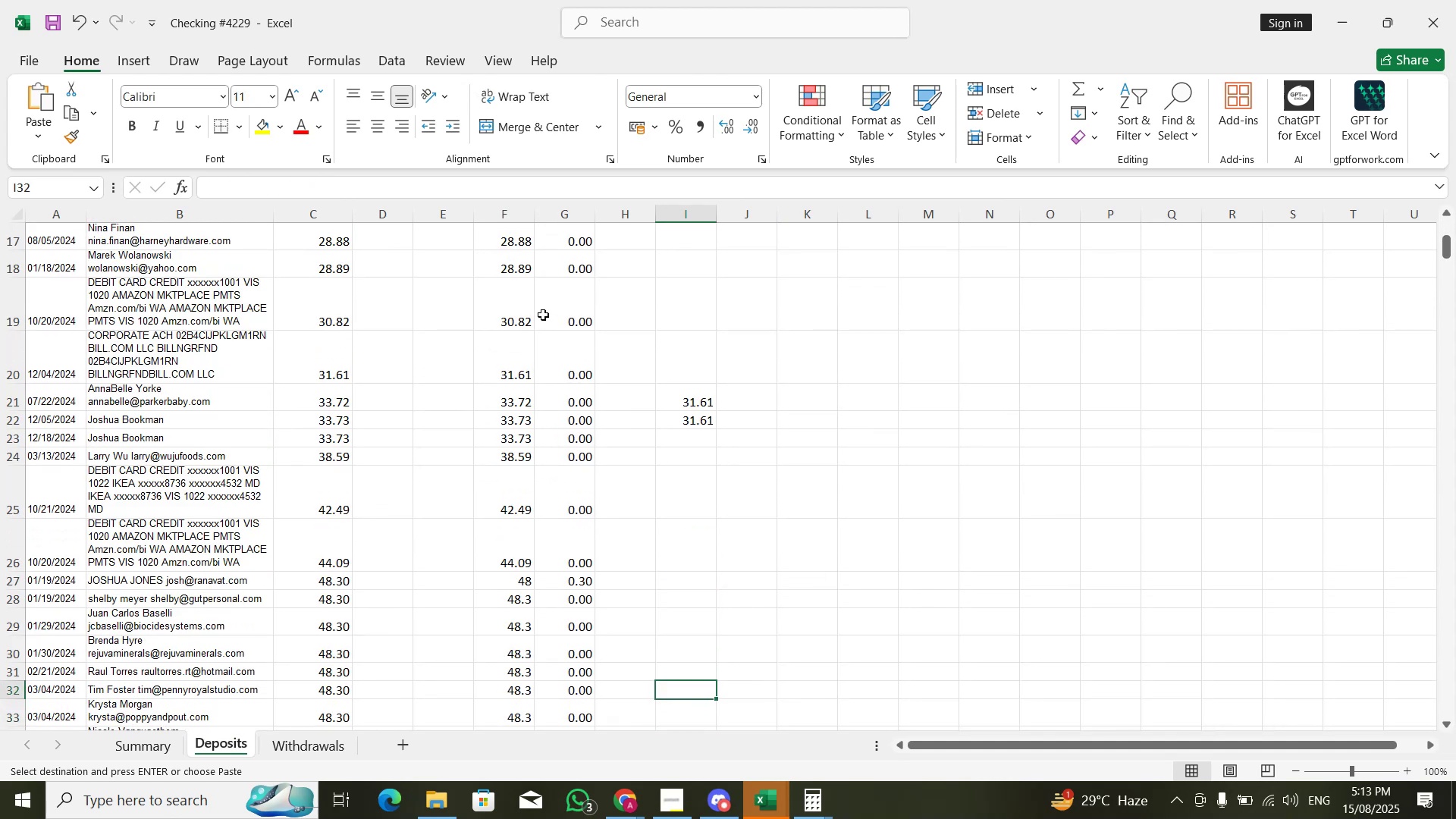 
key(ArrowDown)
 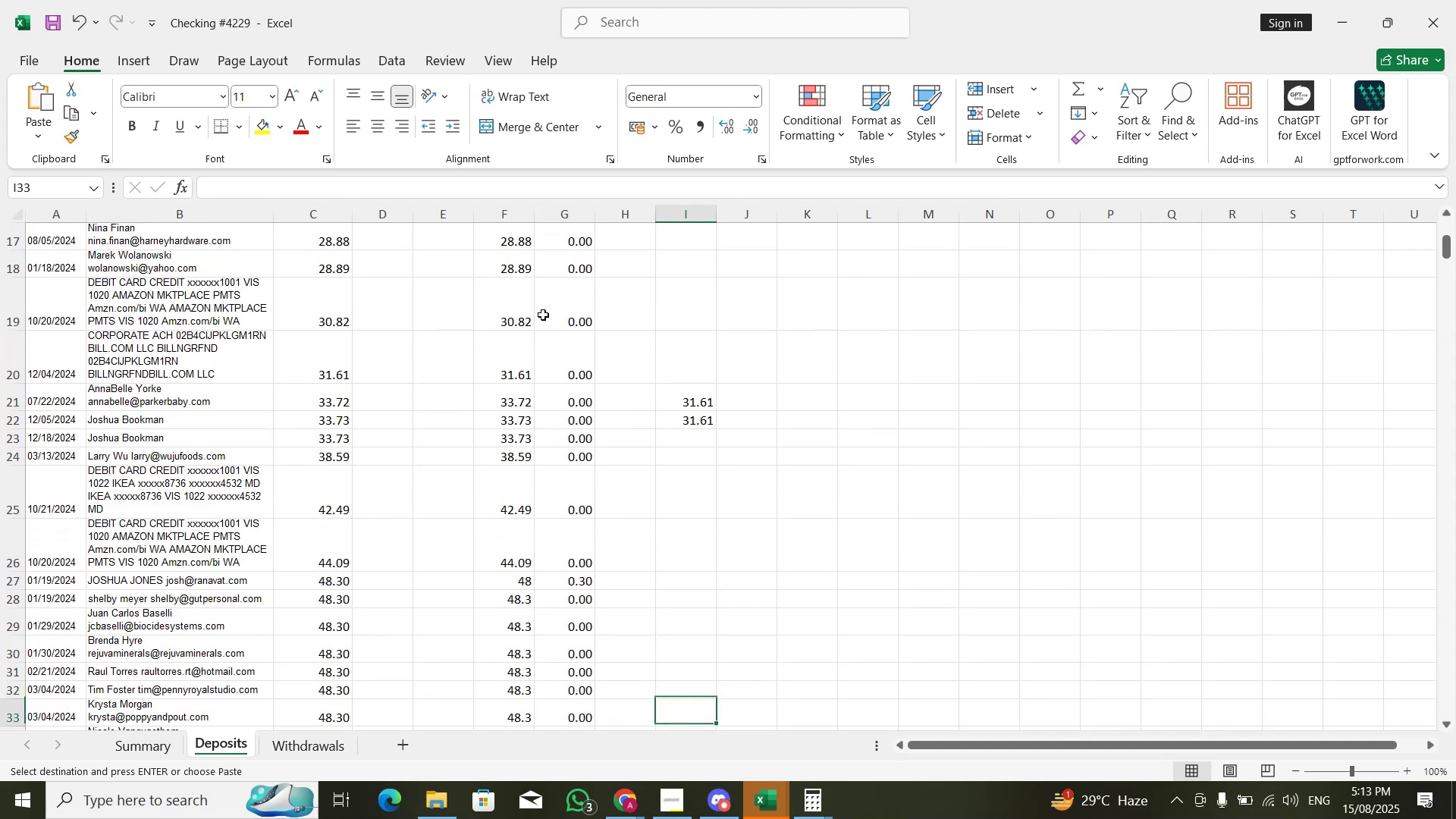 
key(ArrowDown)
 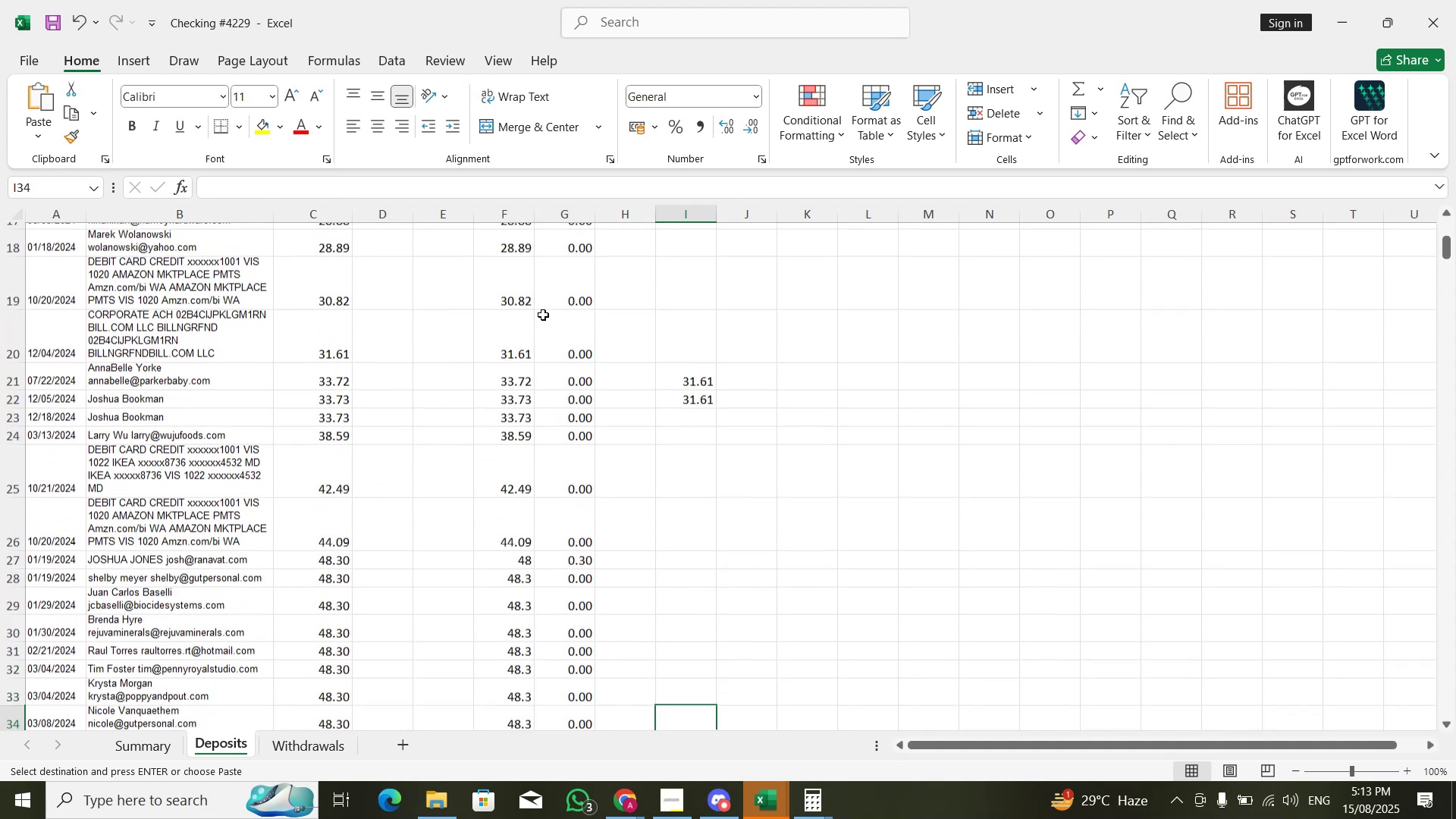 
key(ArrowDown)
 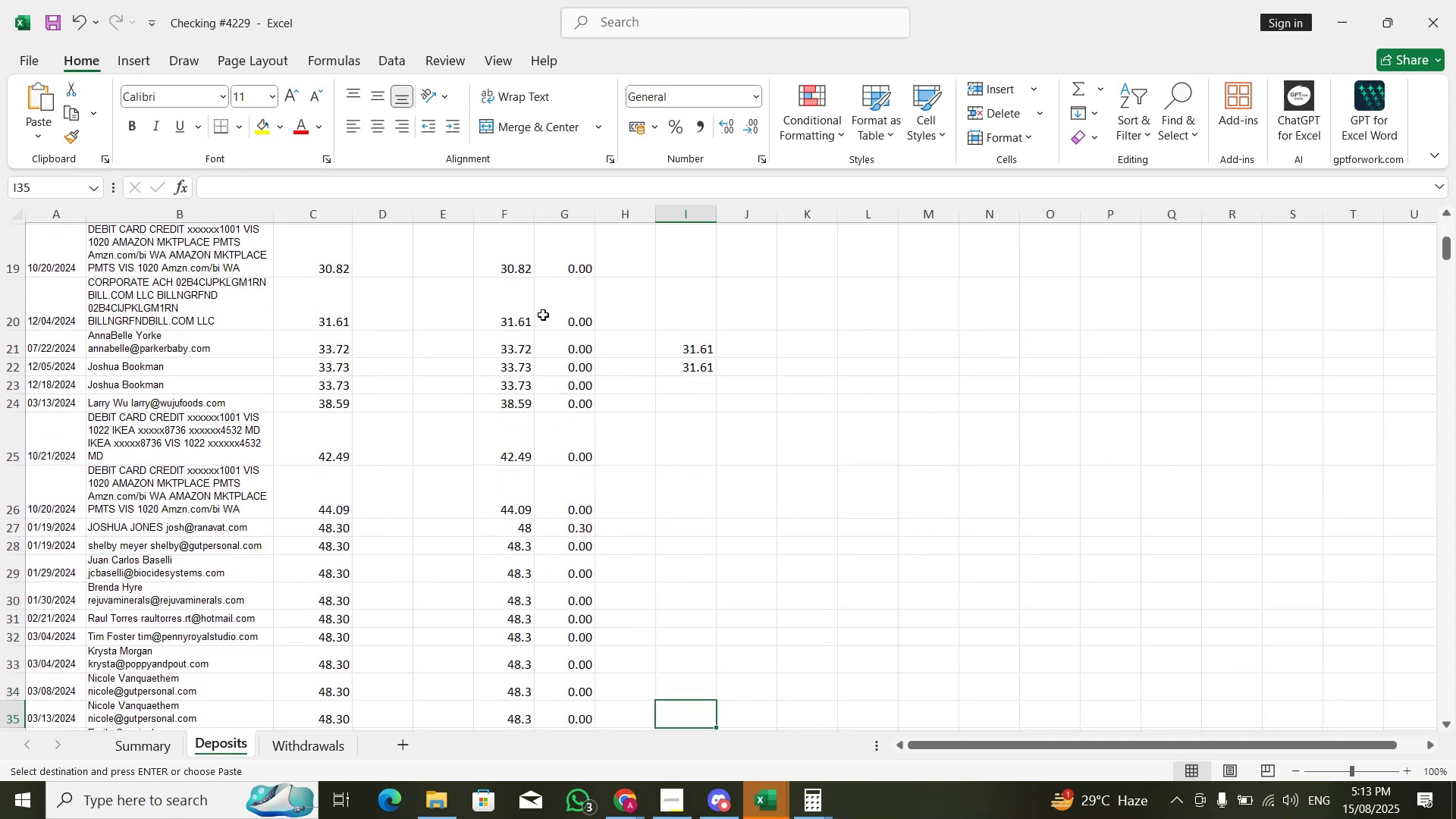 
key(ArrowUp)
 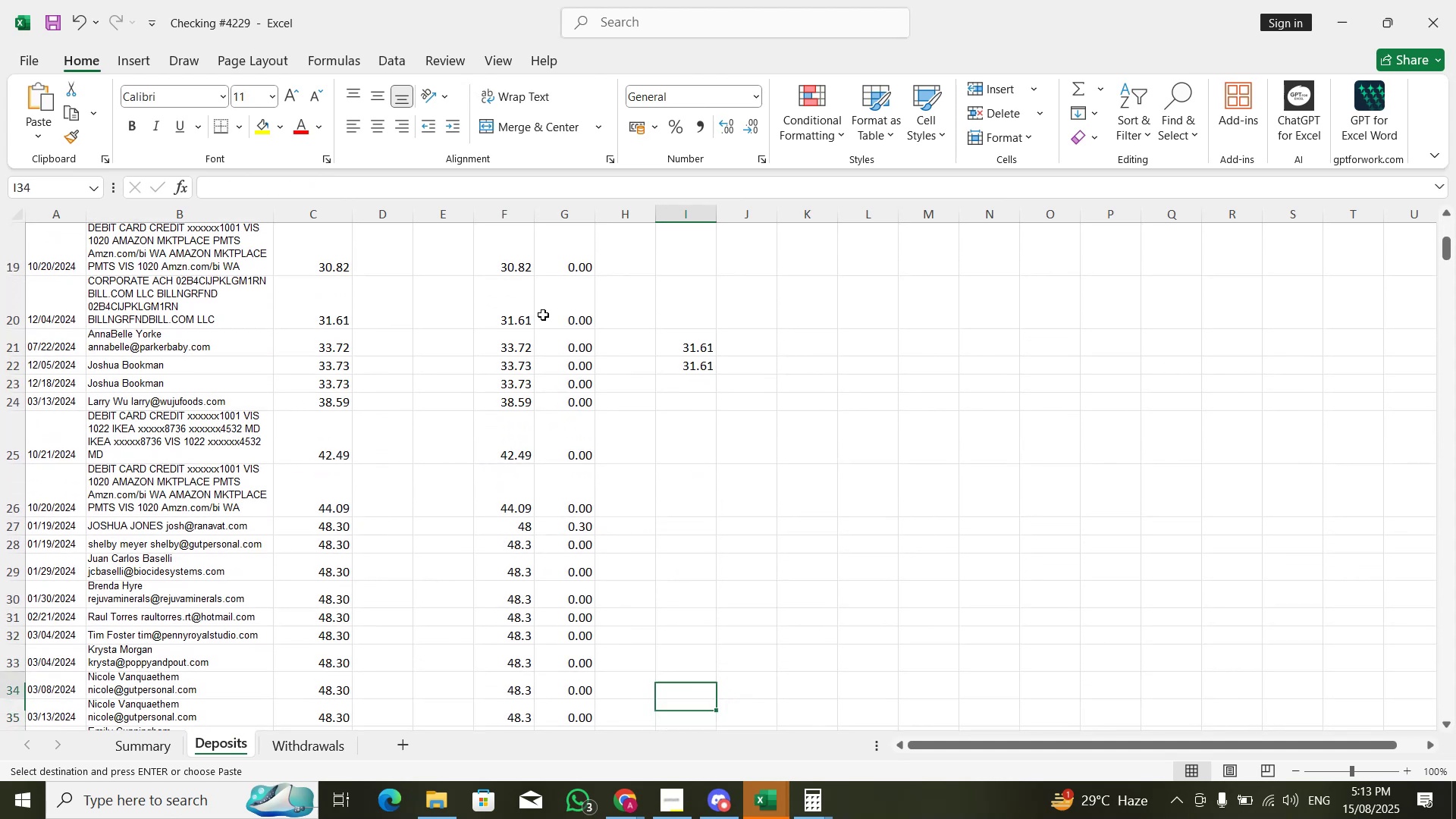 
key(ArrowLeft)
 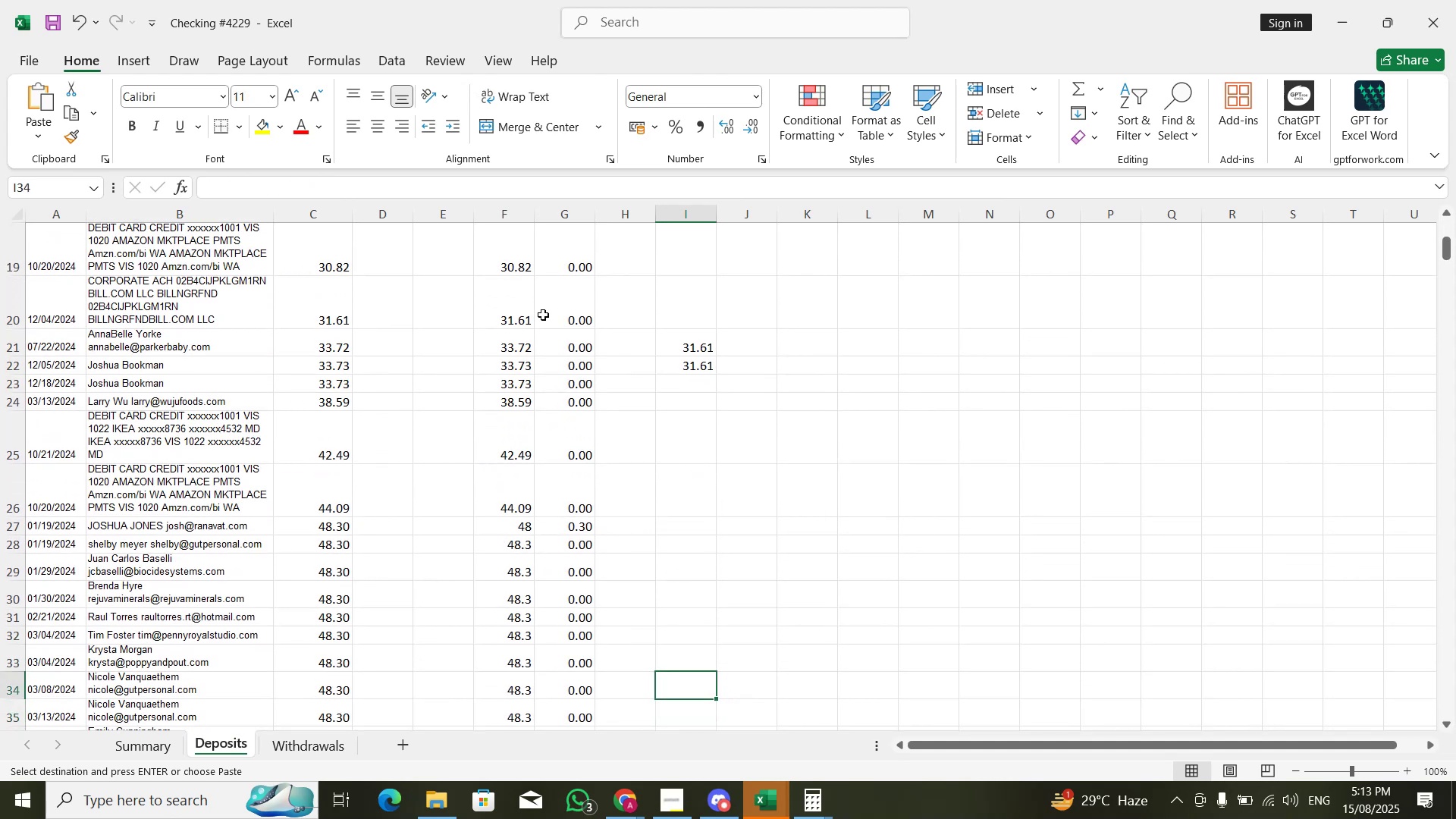 
key(ArrowLeft)
 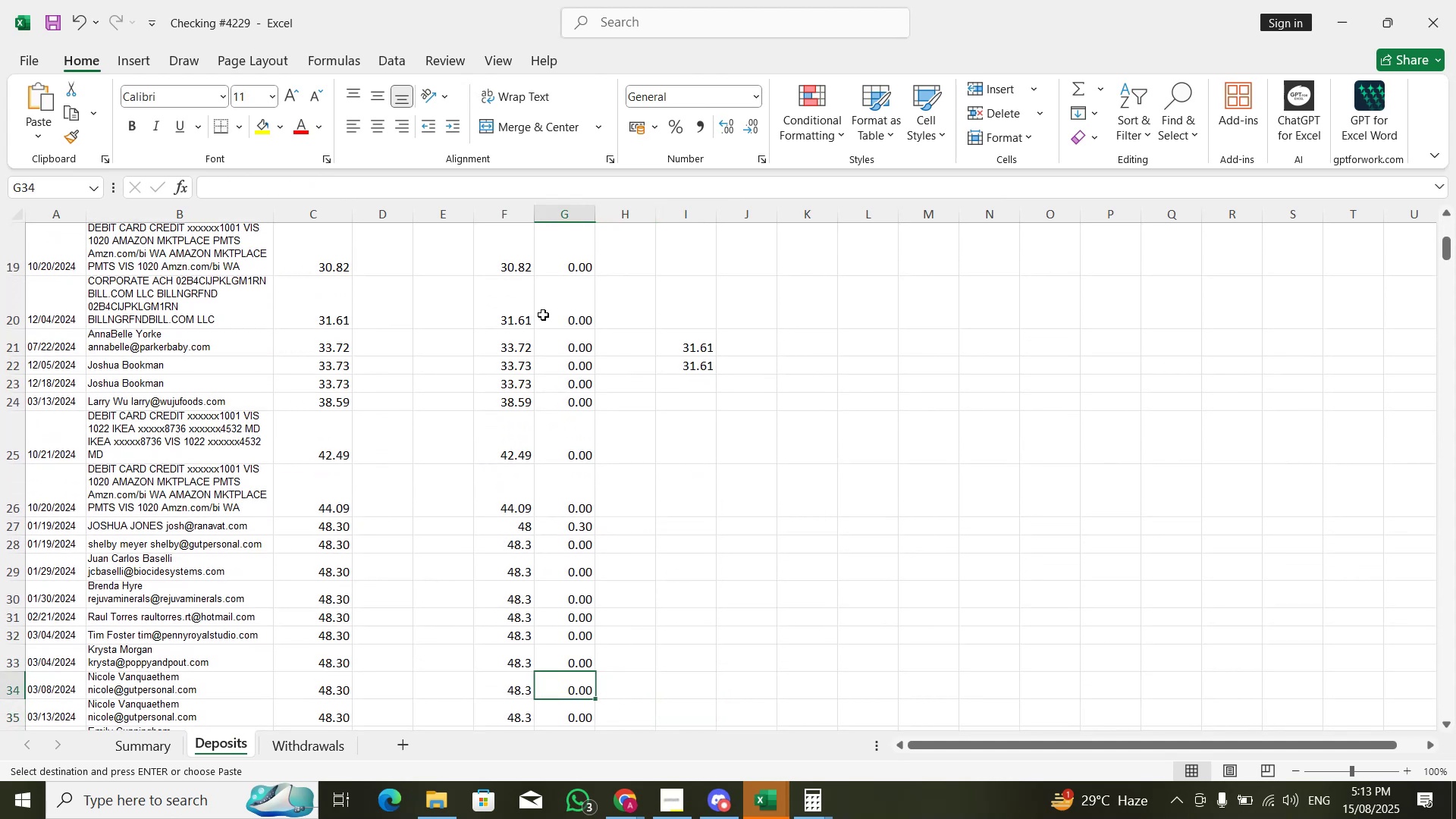 
key(ArrowUp)
 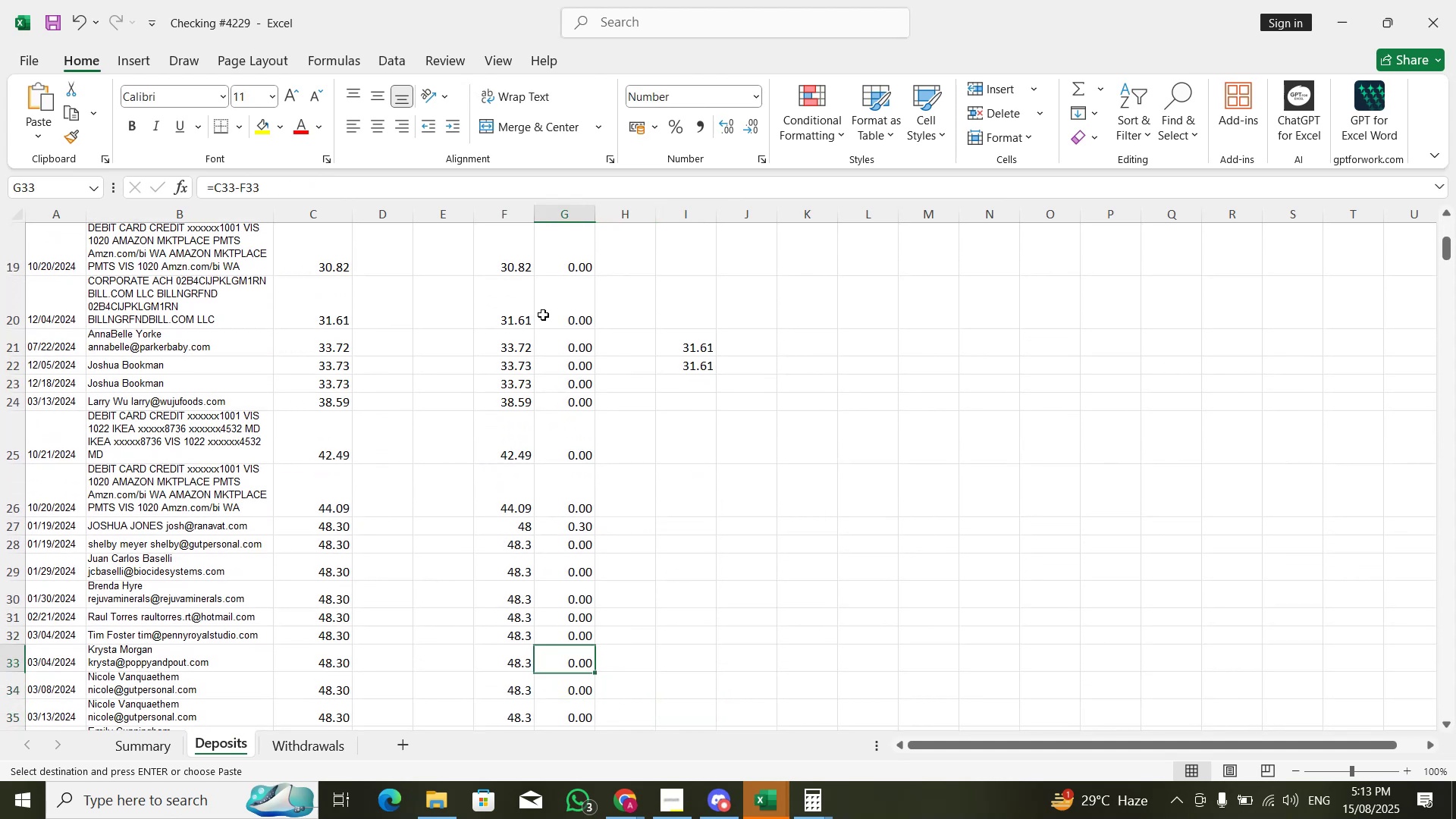 
key(ArrowUp)
 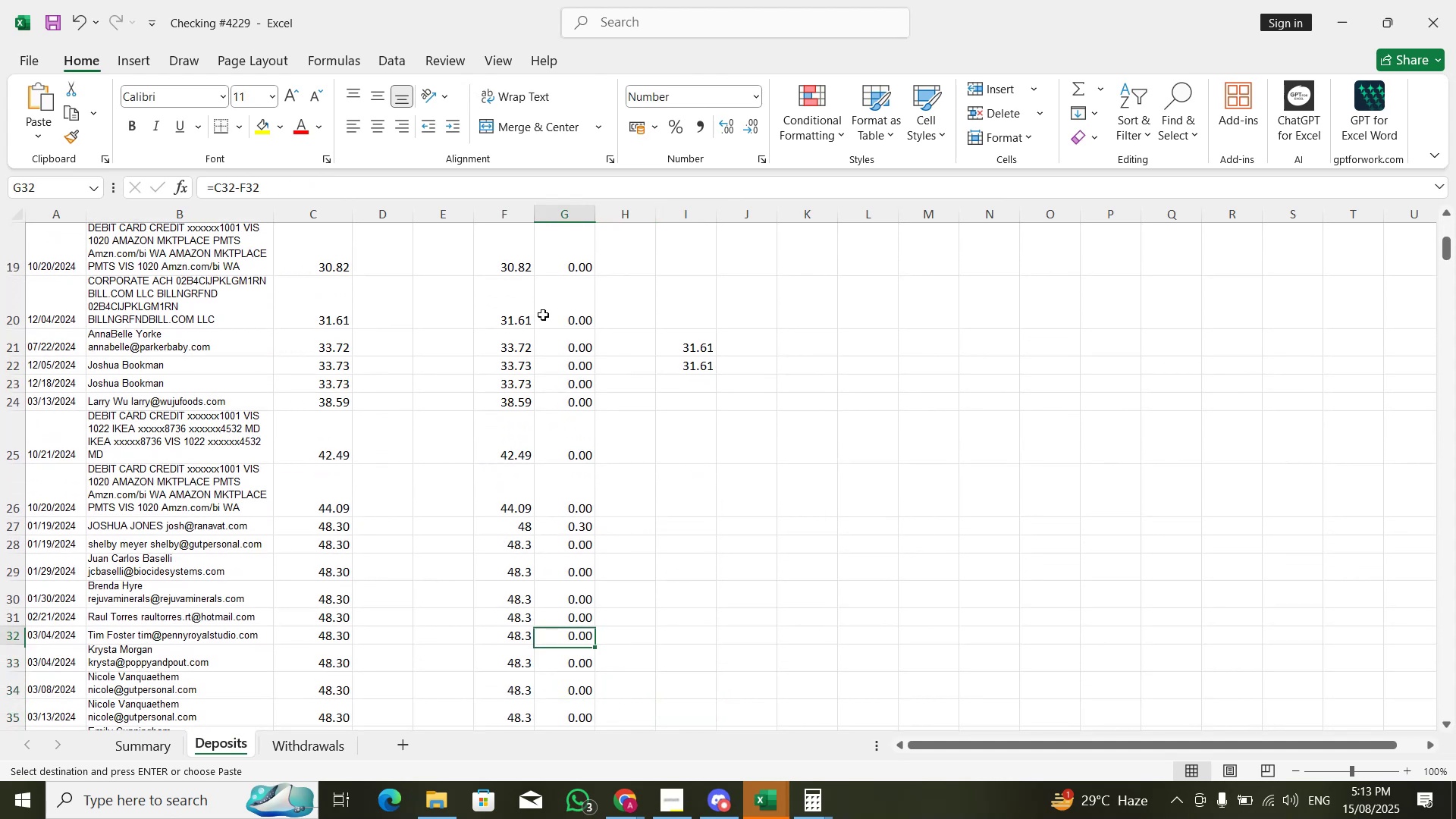 
key(ArrowUp)
 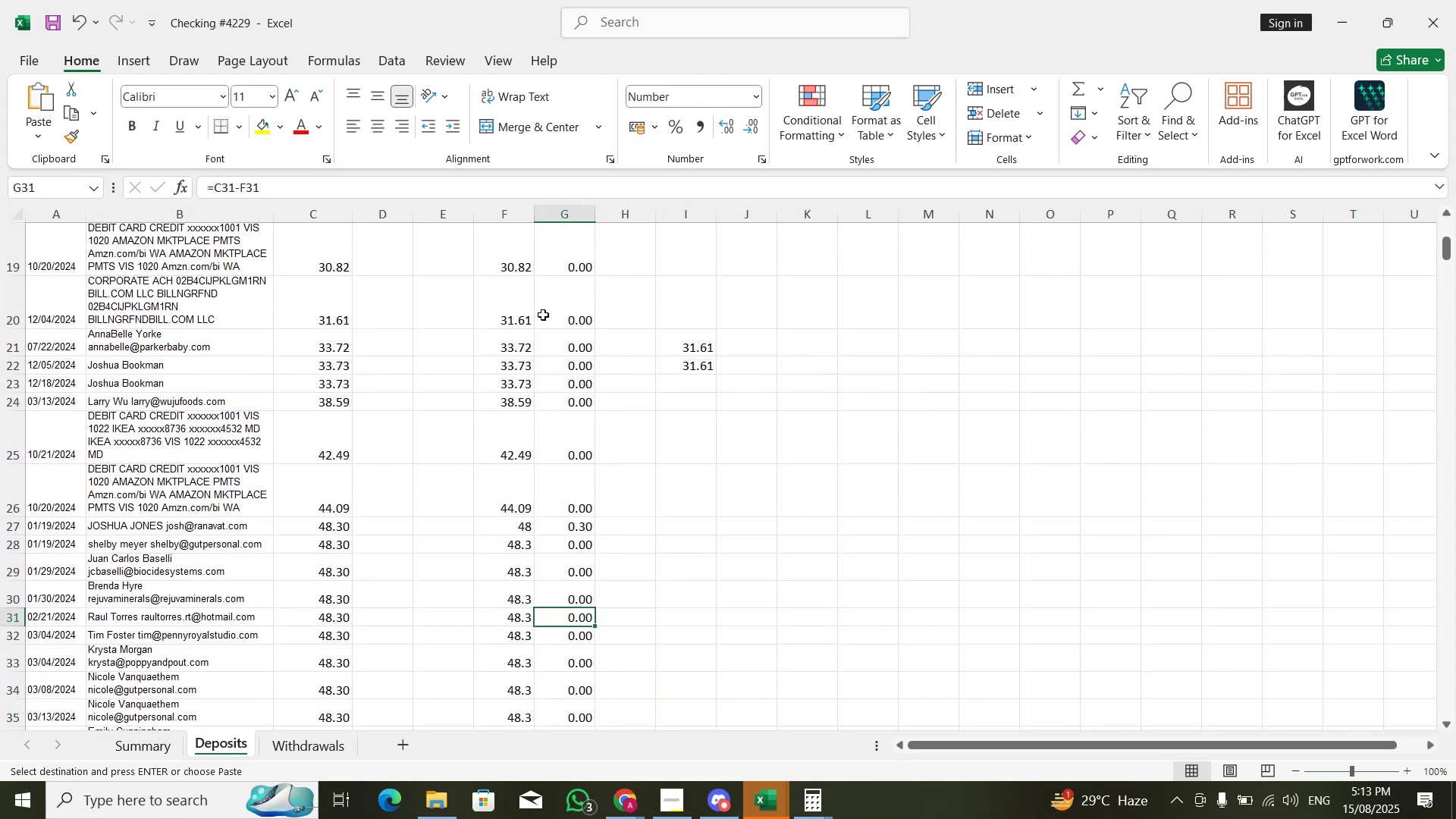 
key(ArrowUp)
 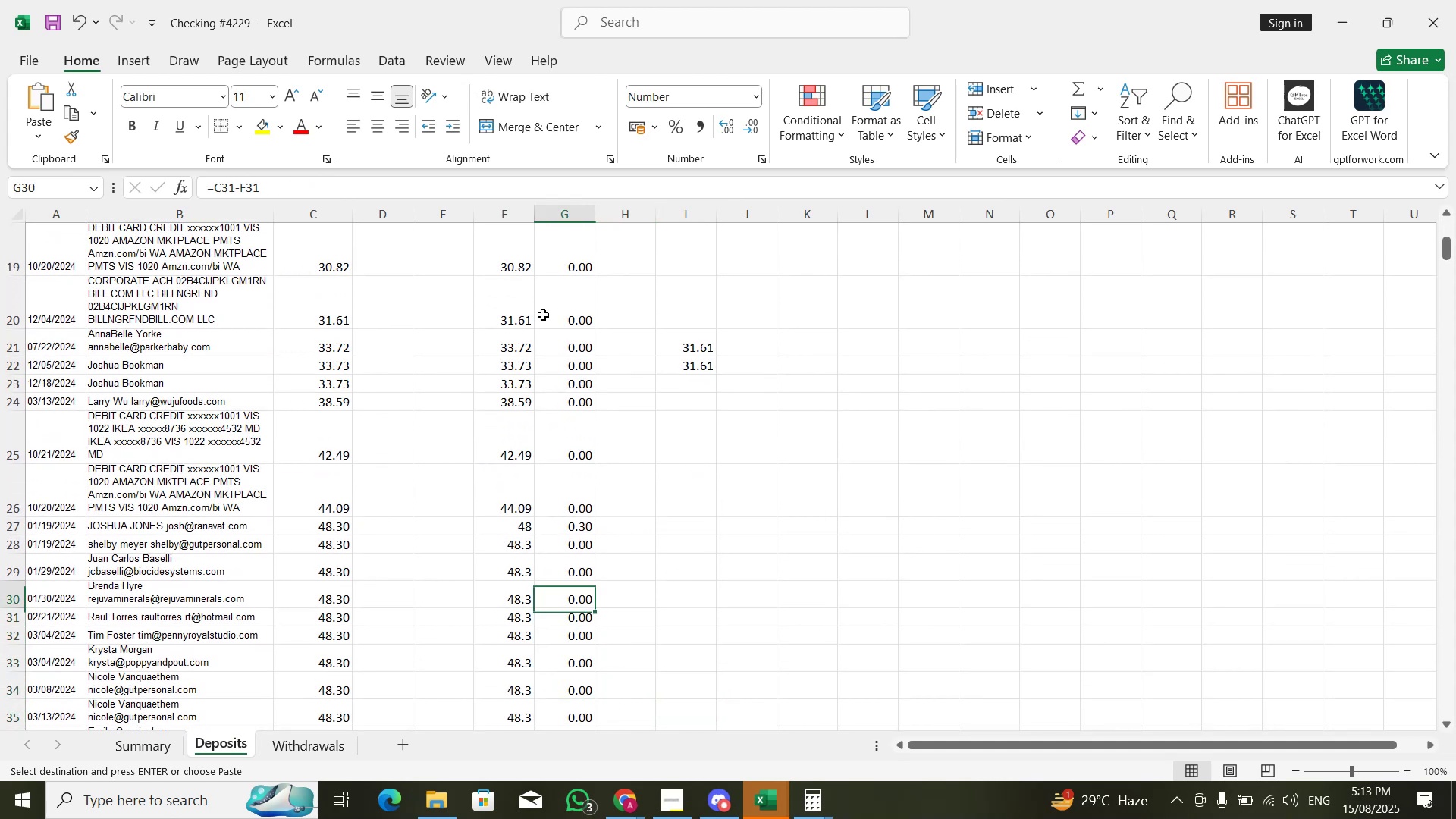 
key(ArrowUp)
 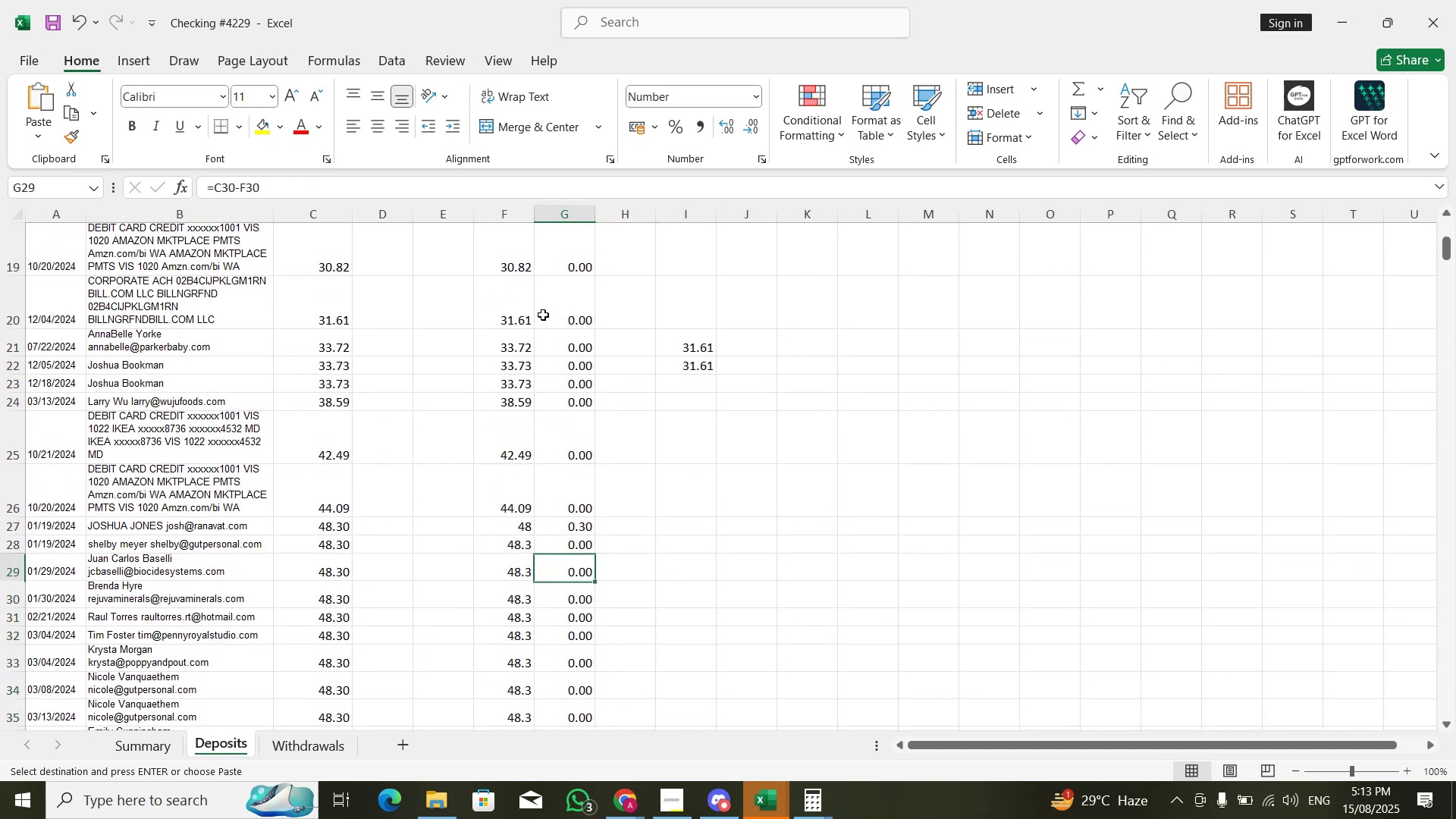 
key(ArrowLeft)
 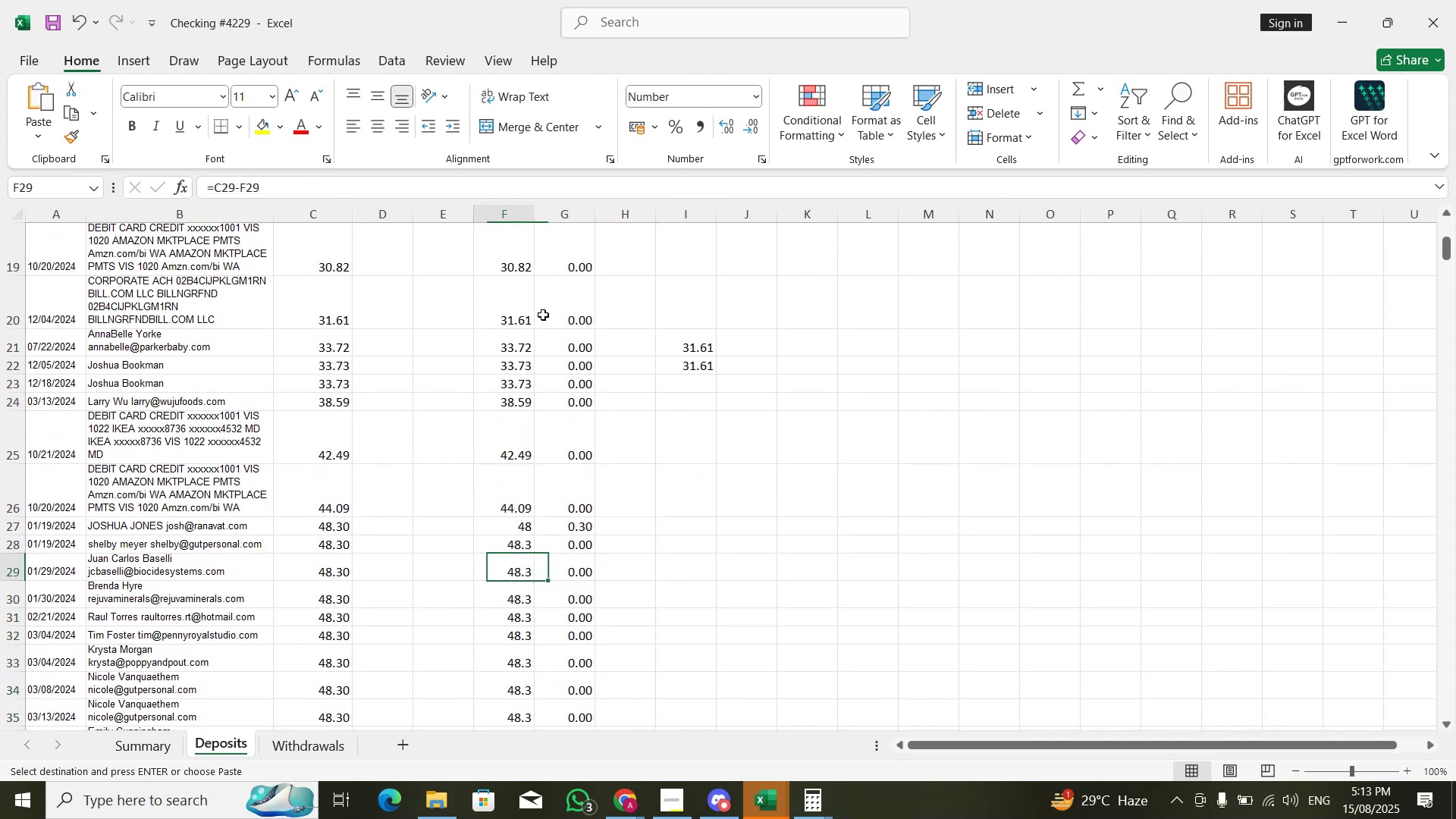 
key(ArrowUp)
 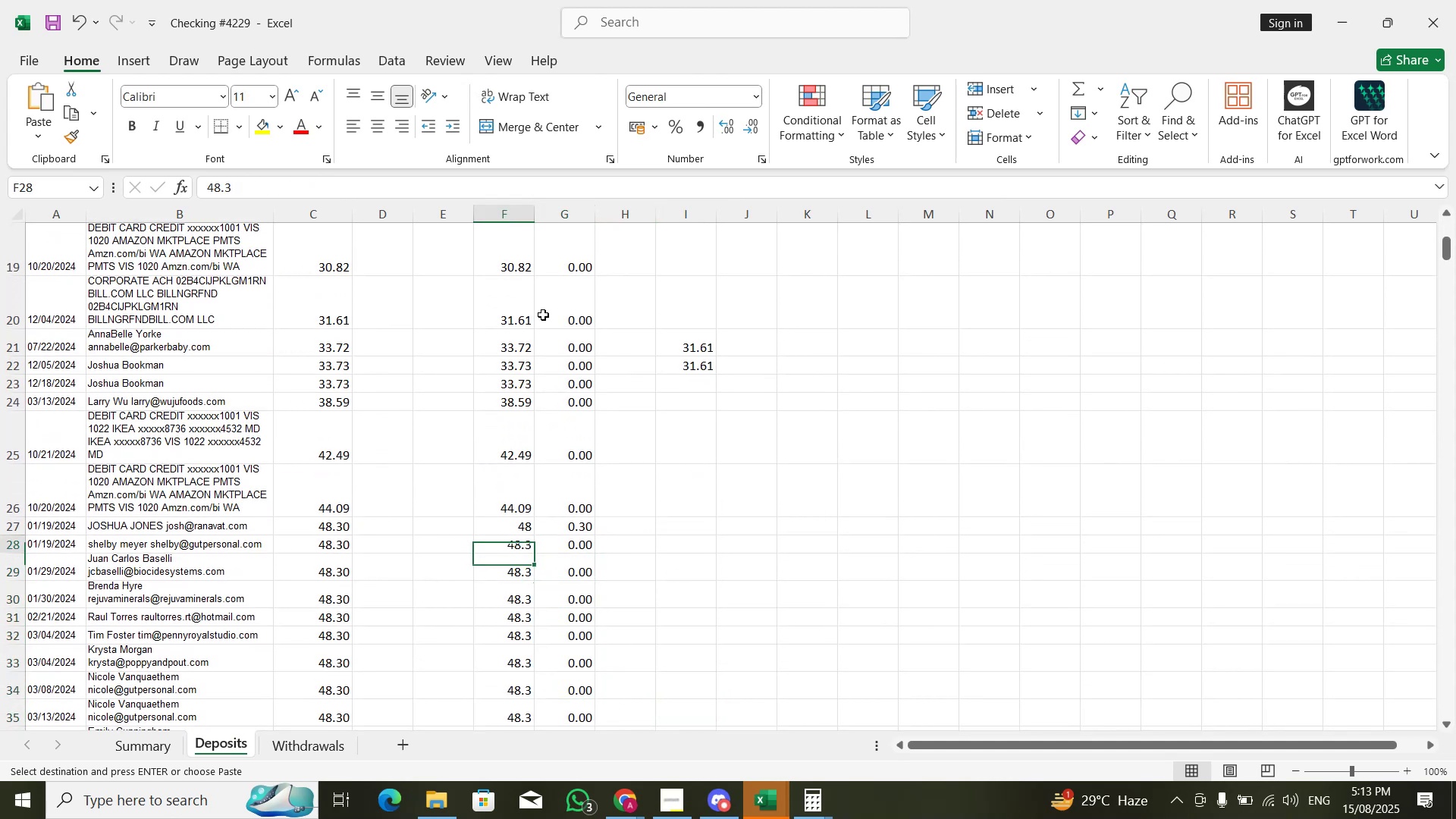 
key(ArrowUp)
 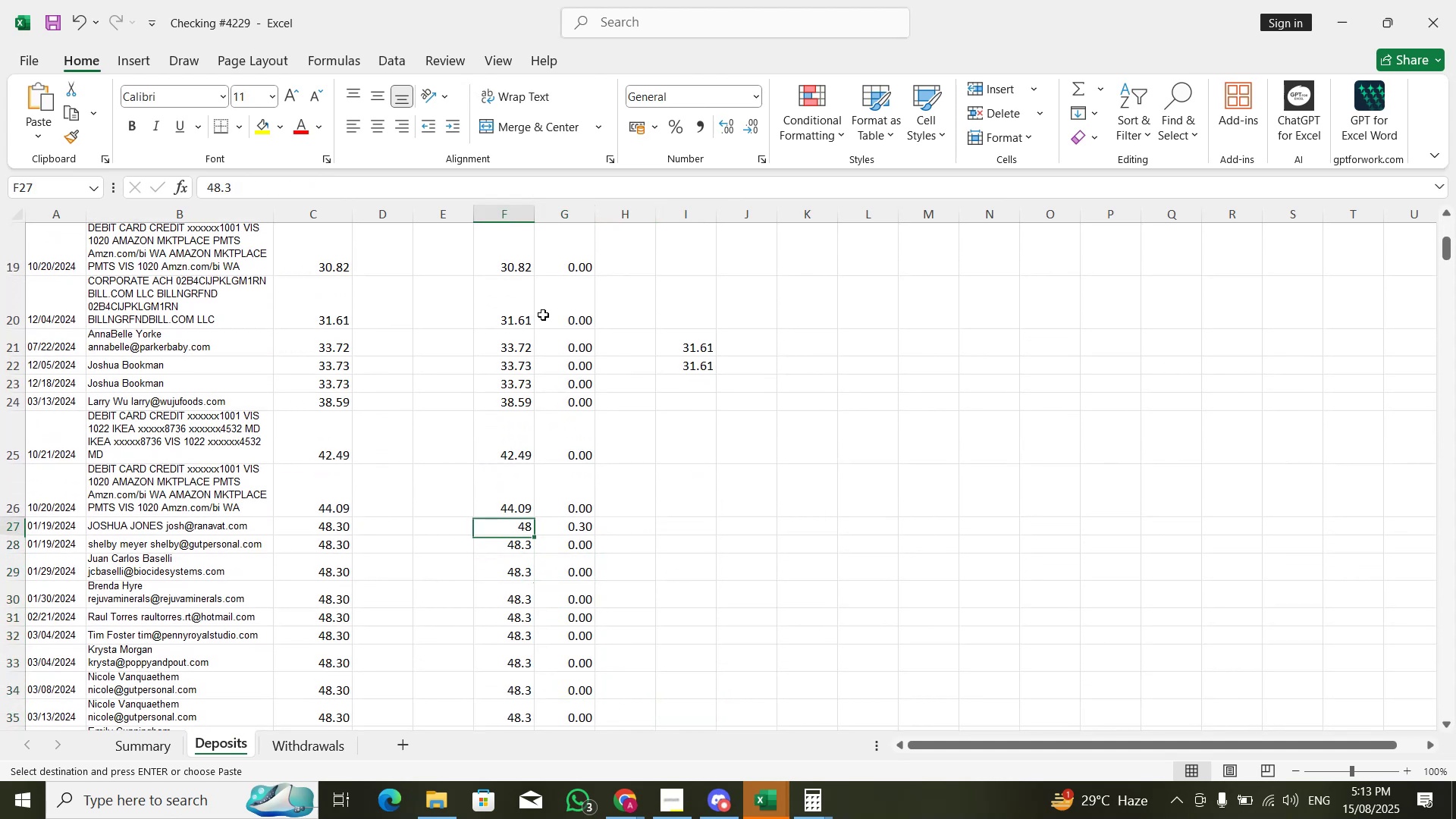 
key(Control+C)
 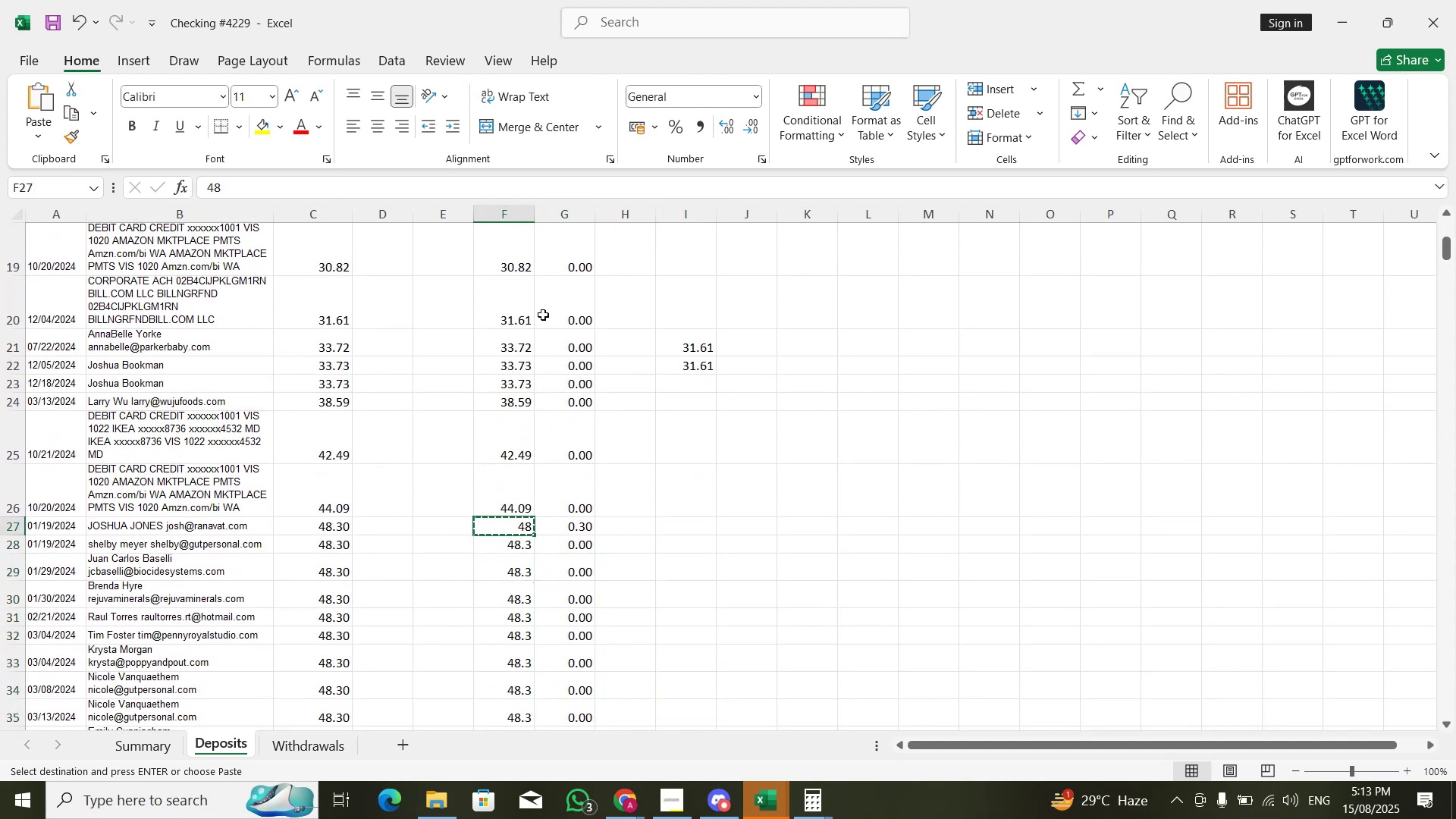 
key(ArrowRight)
 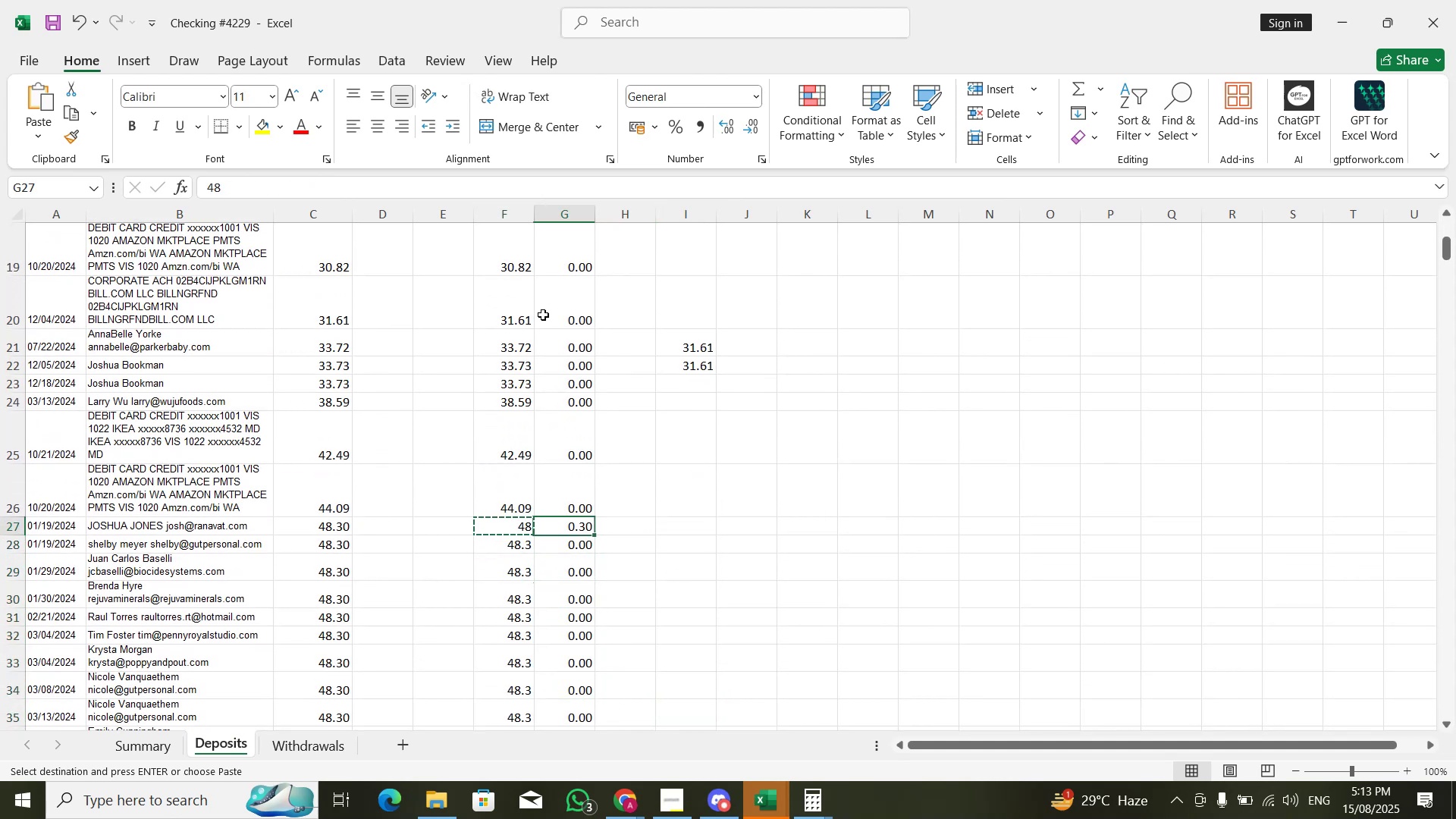 
key(ArrowRight)
 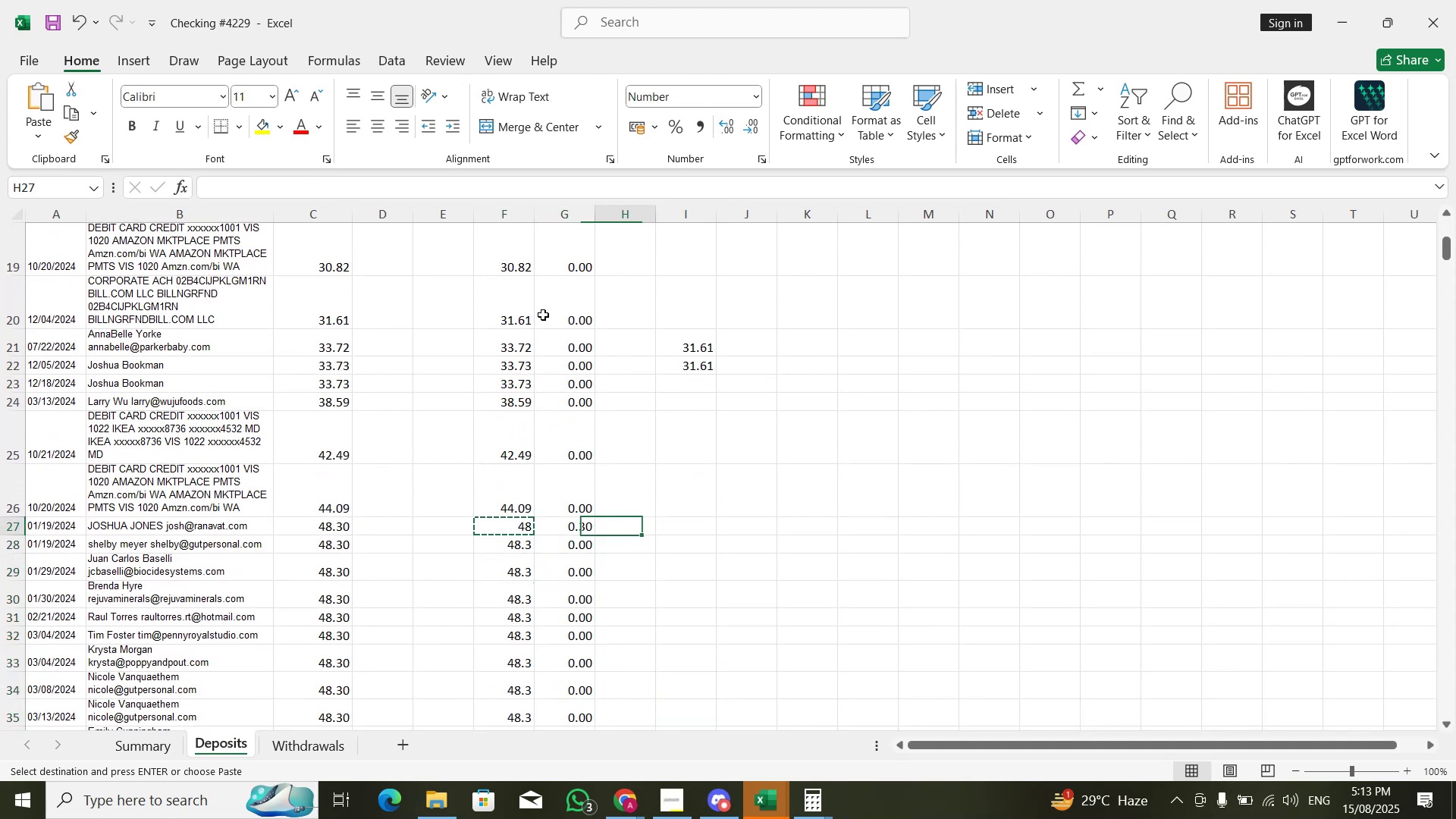 
key(ArrowRight)
 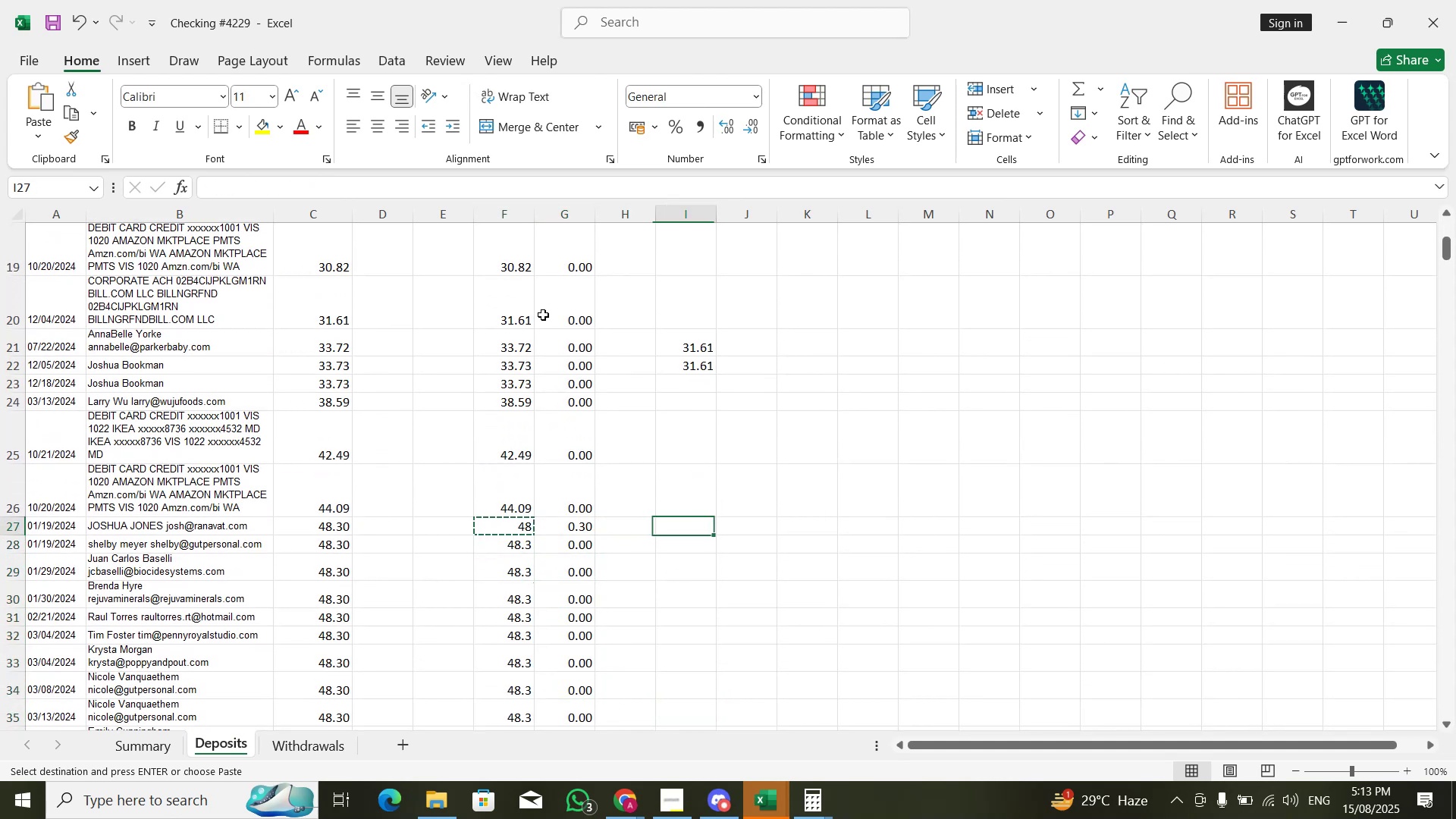 
key(Control+V)
 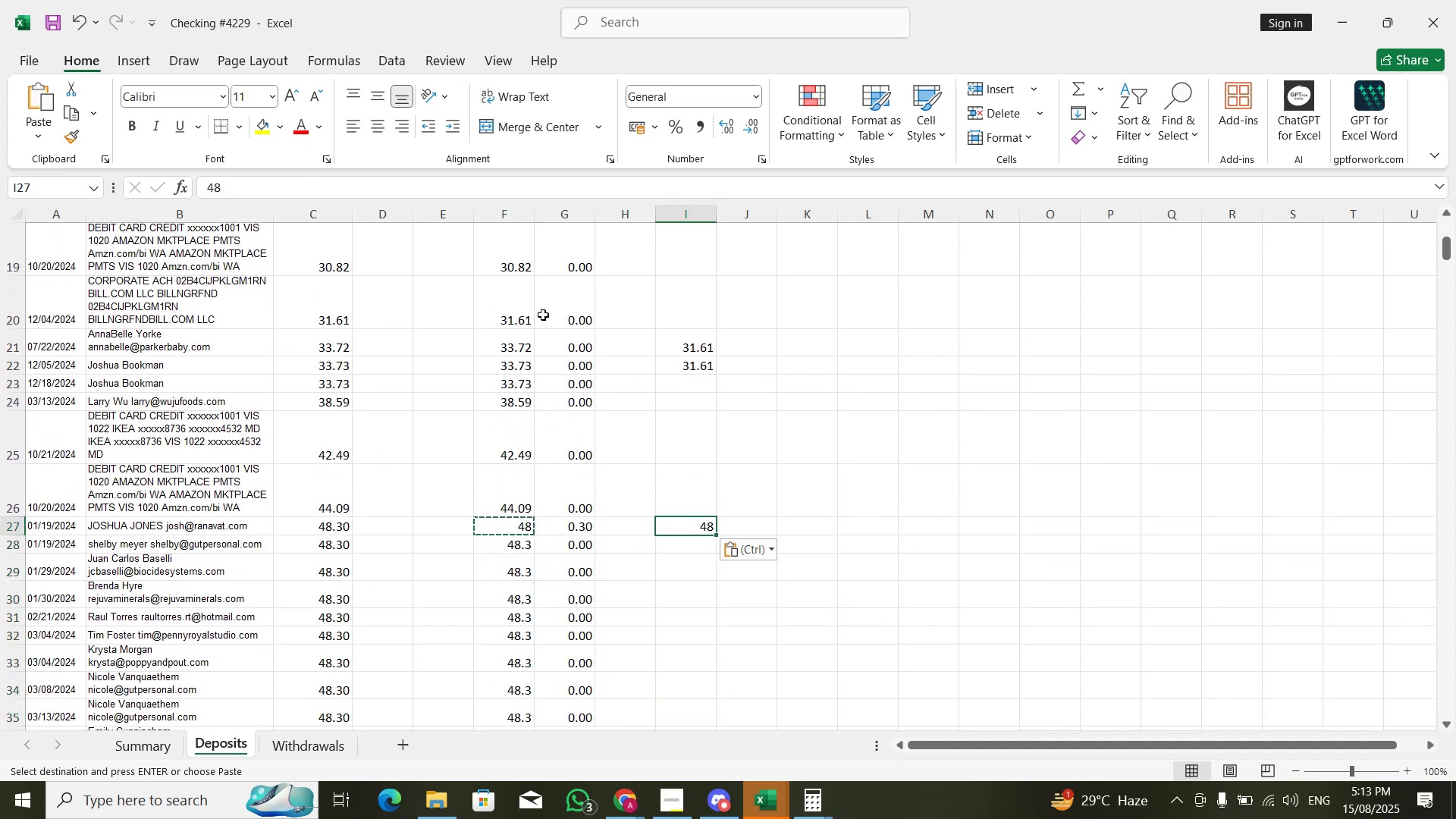 
key(ArrowDown)
 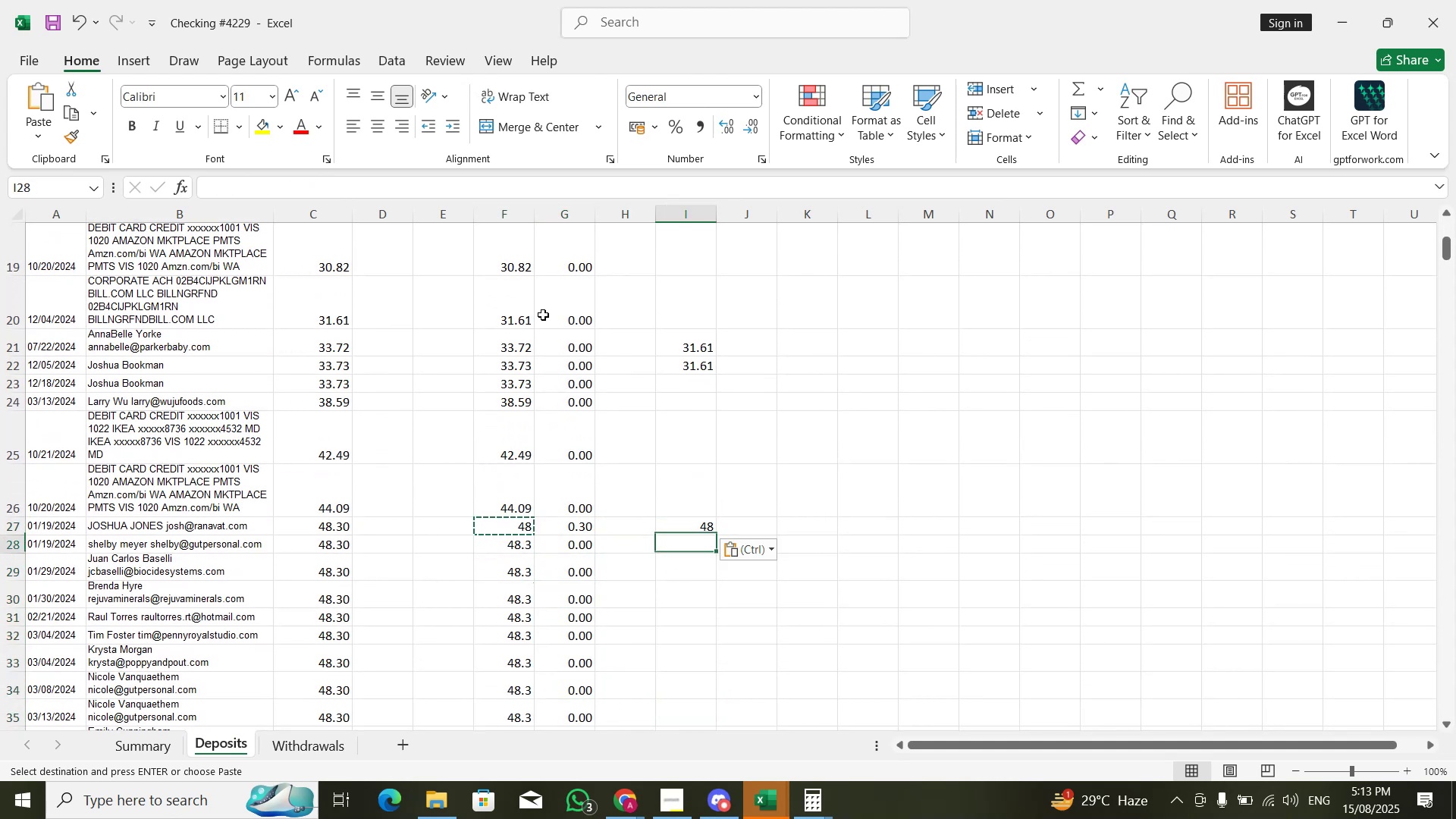 
key(ArrowLeft)
 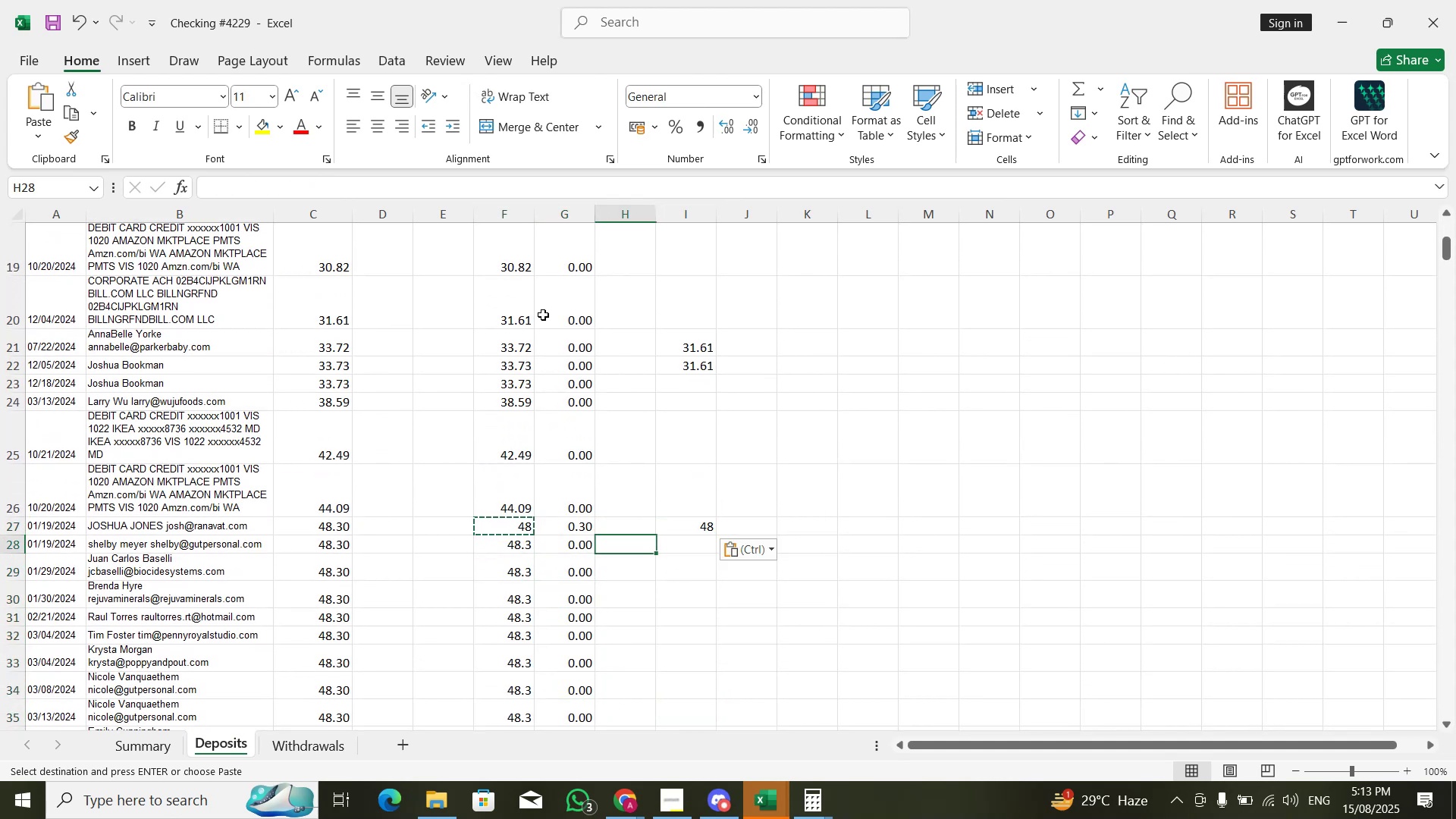 
key(ArrowLeft)
 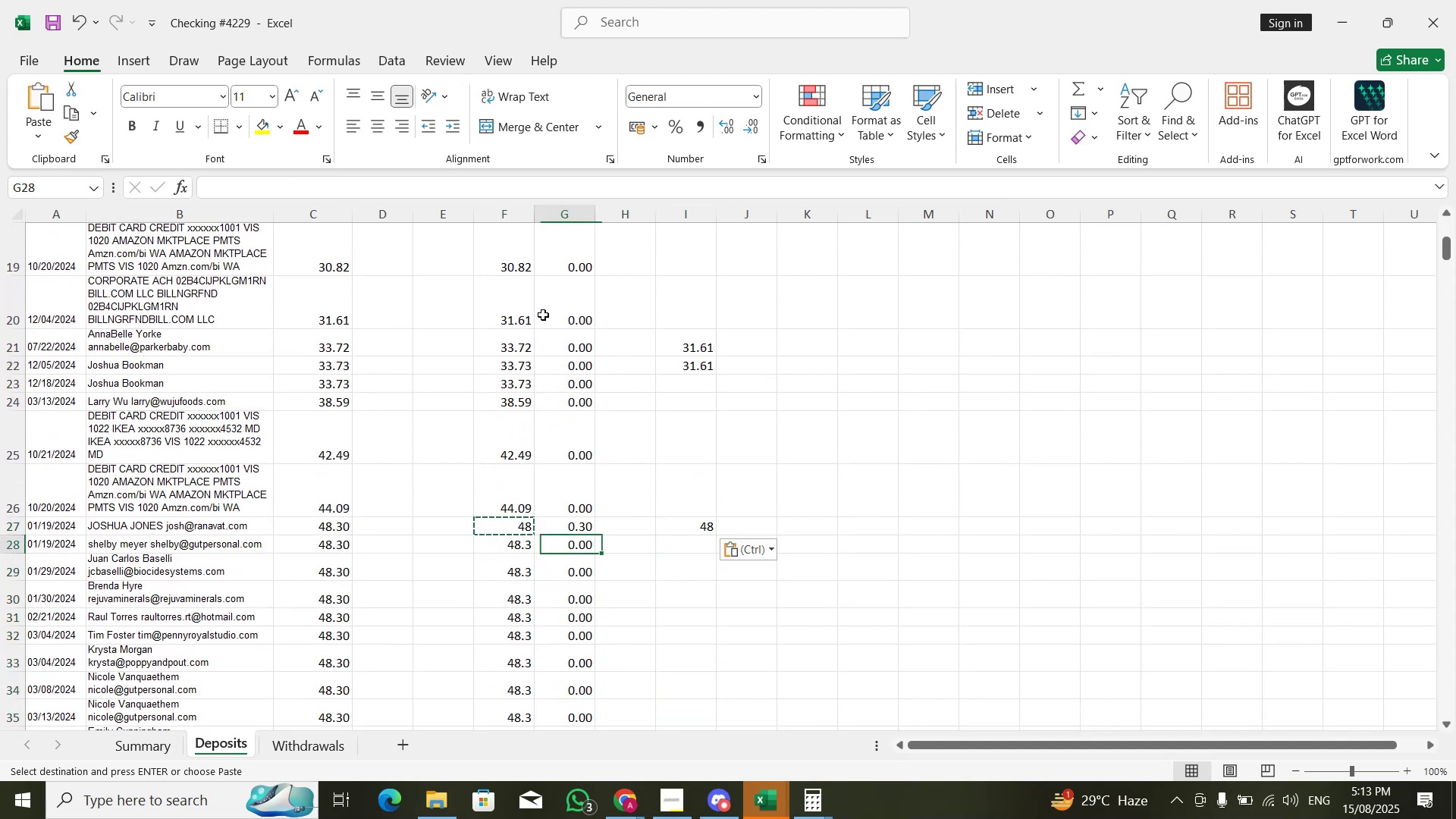 
key(ArrowLeft)
 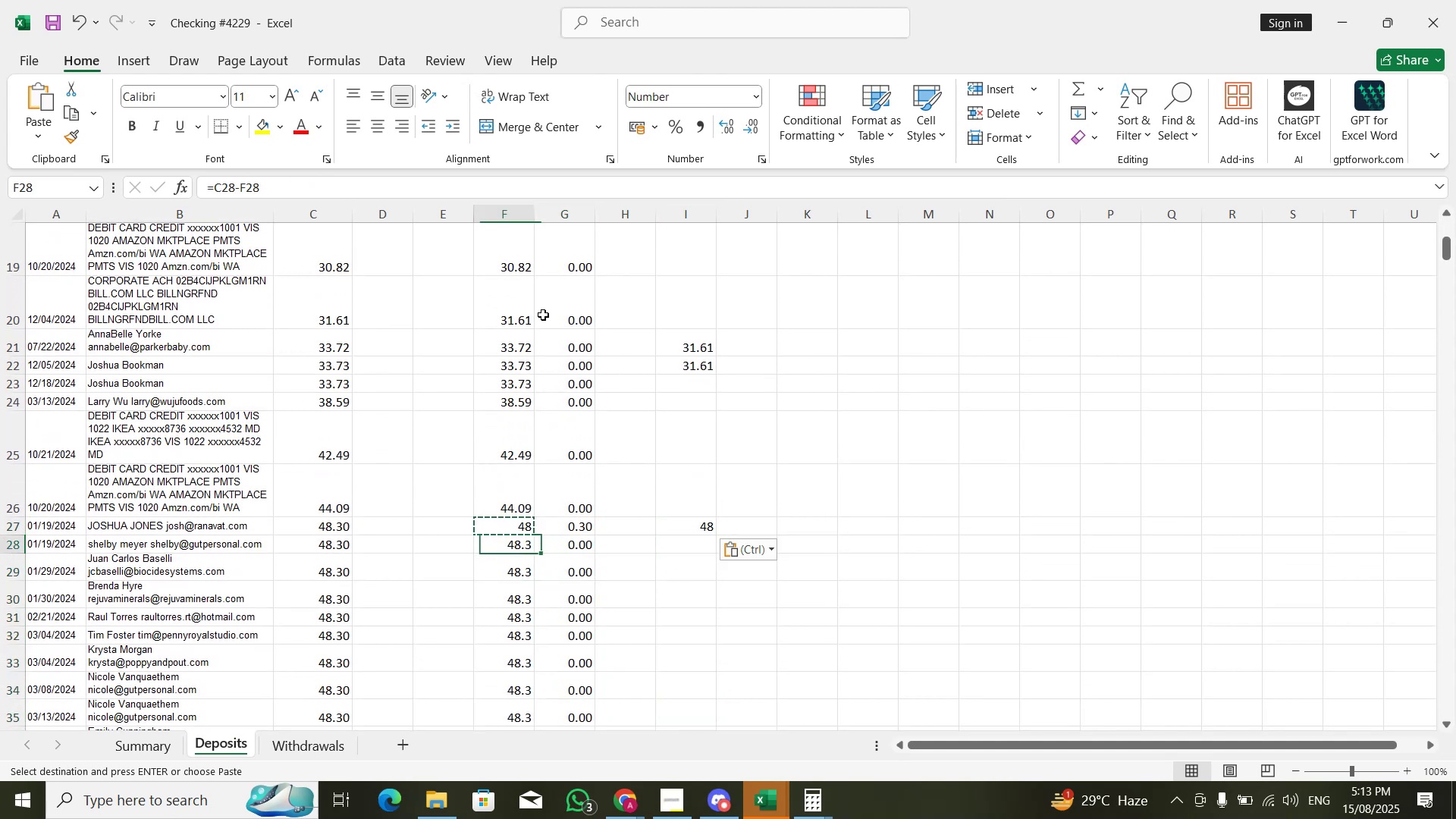 
key(Shift+ShiftLeft)
 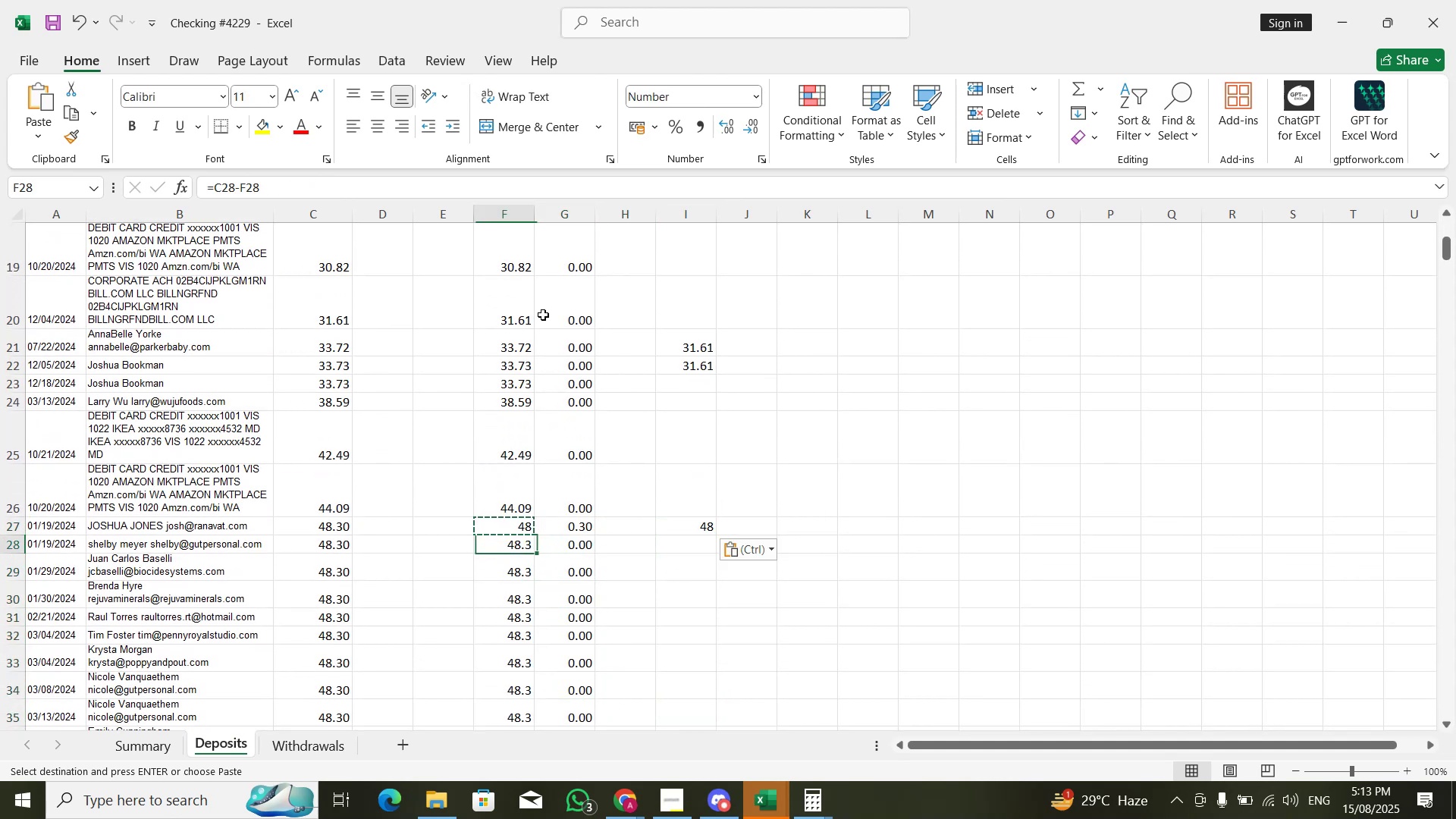 
key(Control+Shift+ArrowDown)
 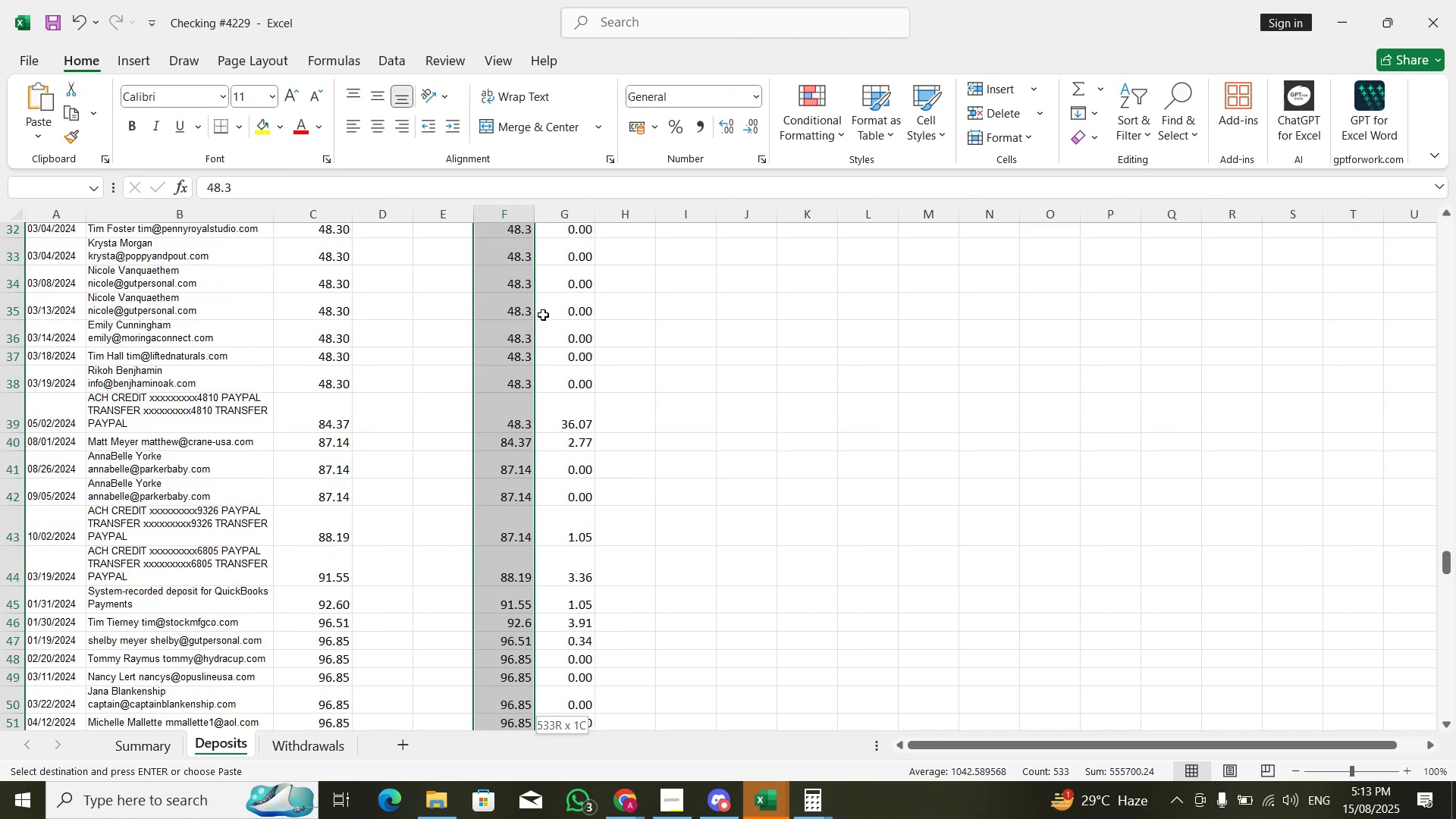 
key(Control+C)
 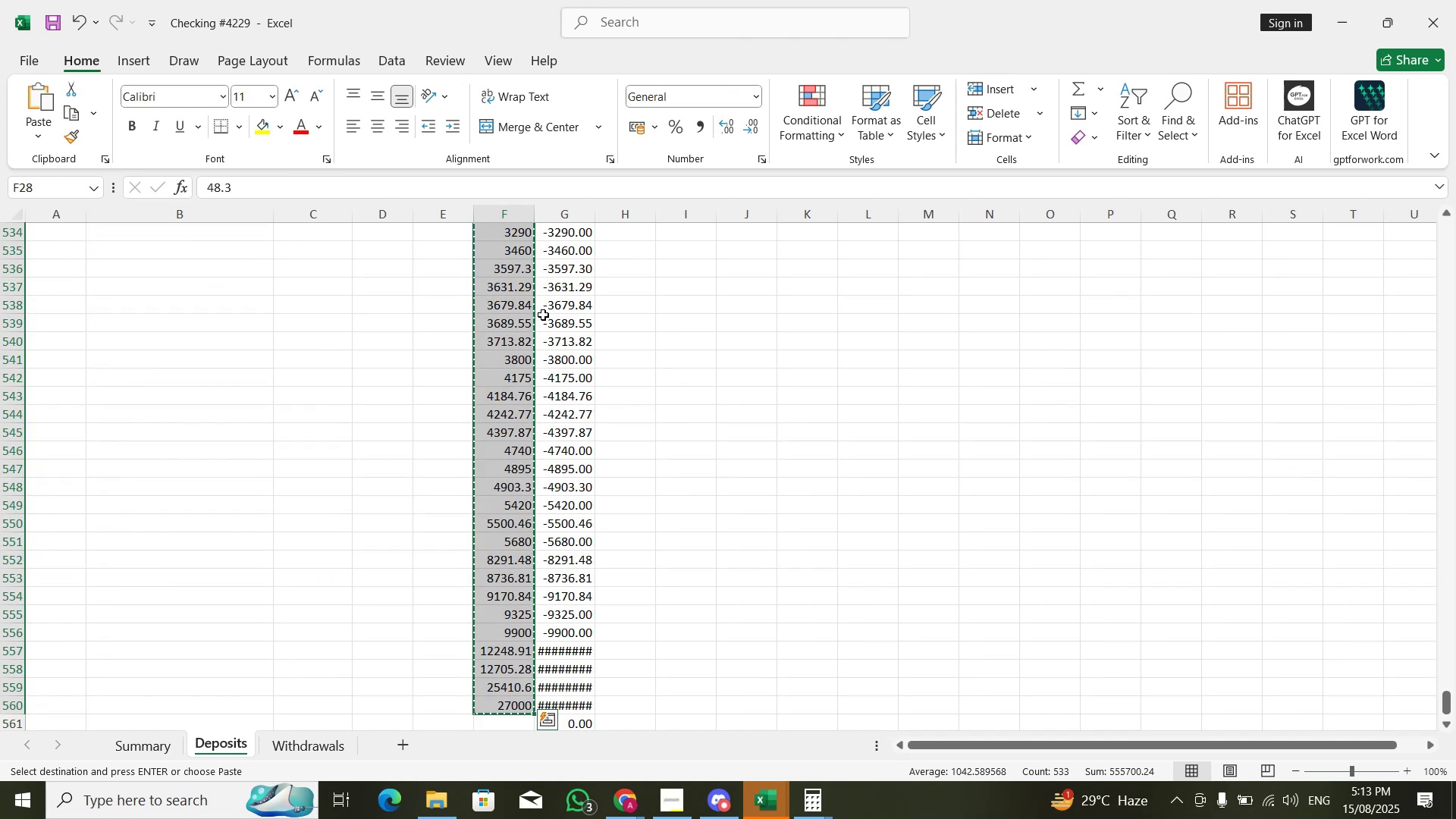 
key(ArrowUp)
 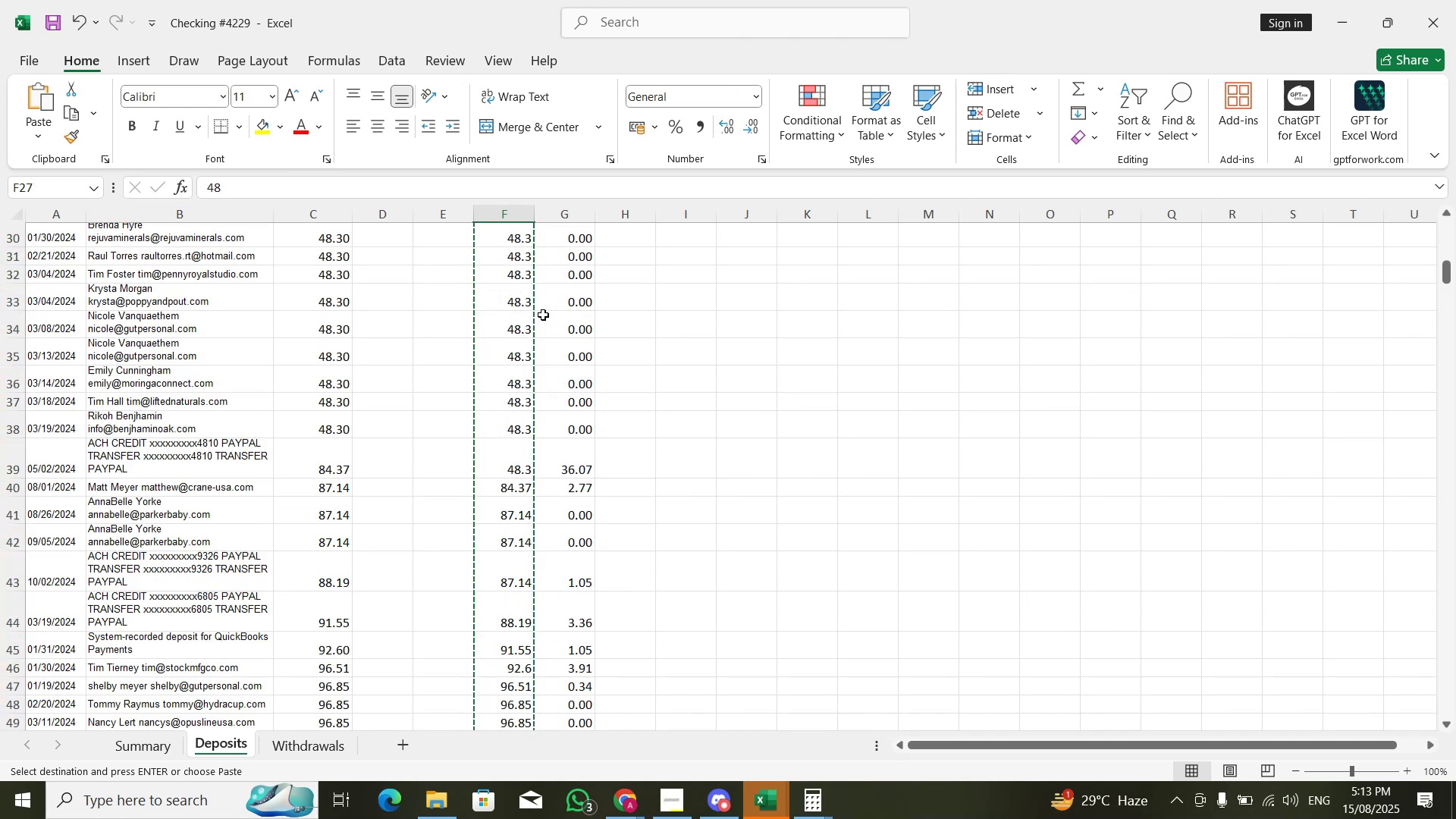 
key(Control+V)
 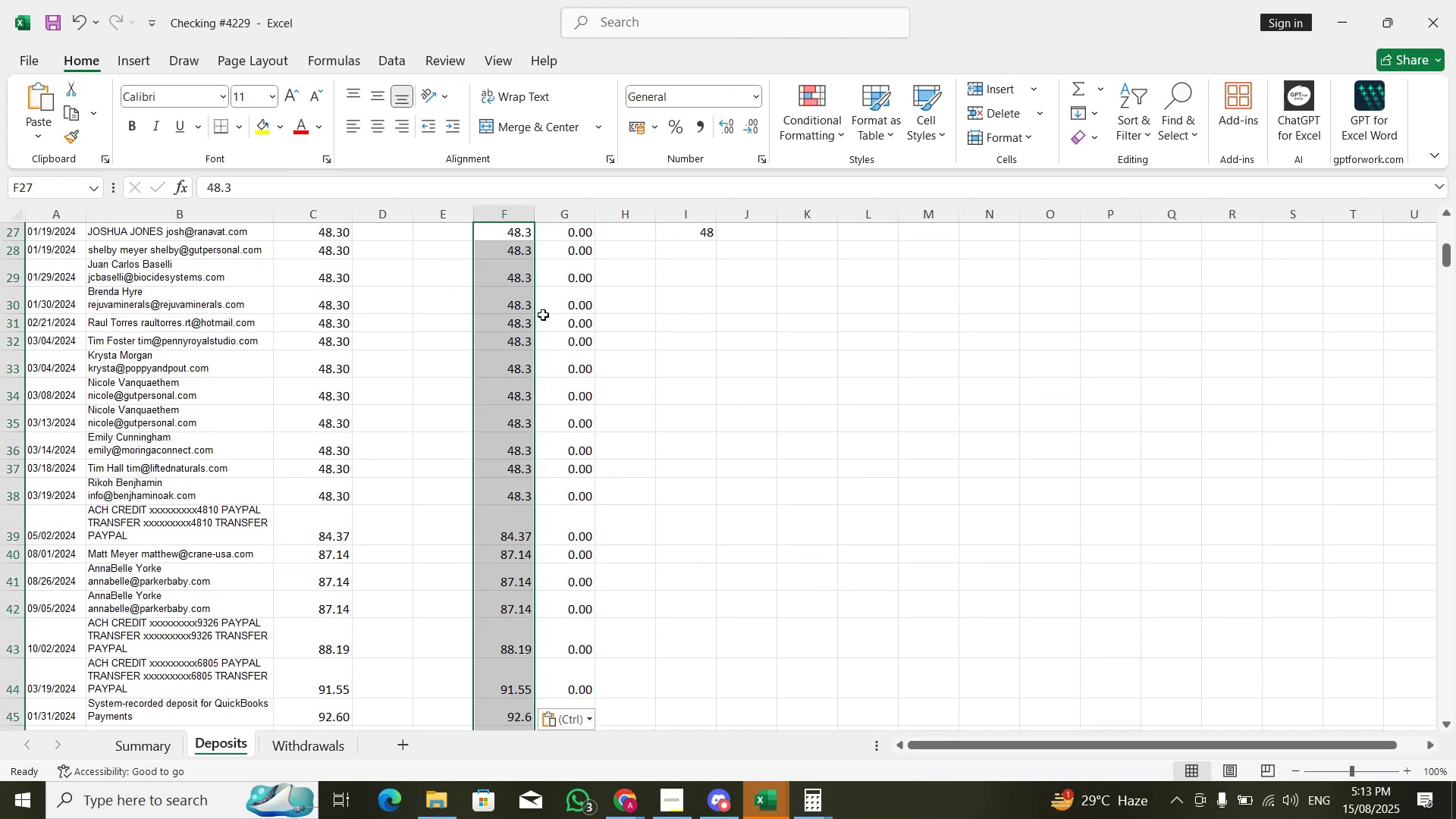 
key(ArrowRight)
 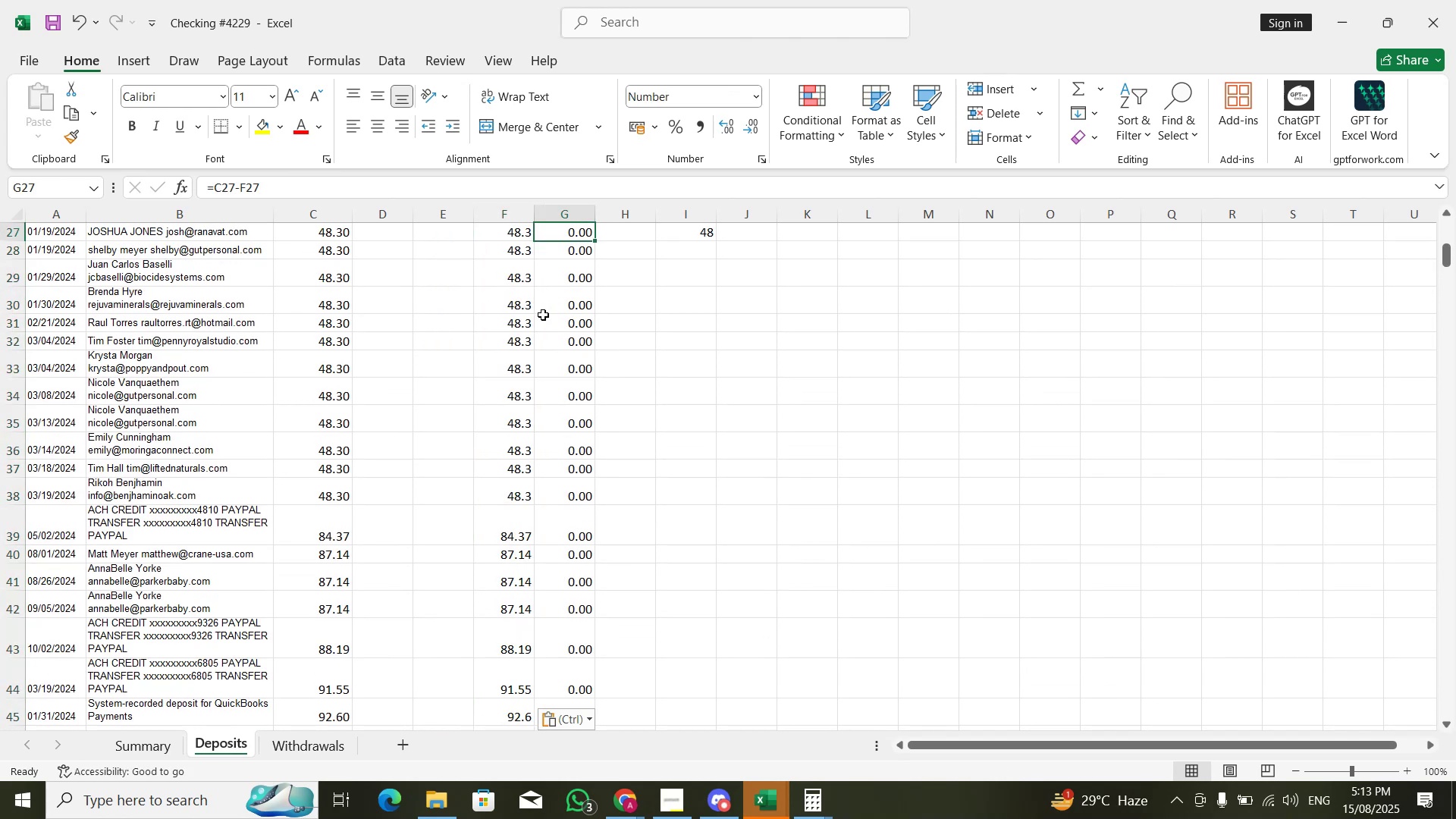 
key(ArrowUp)
 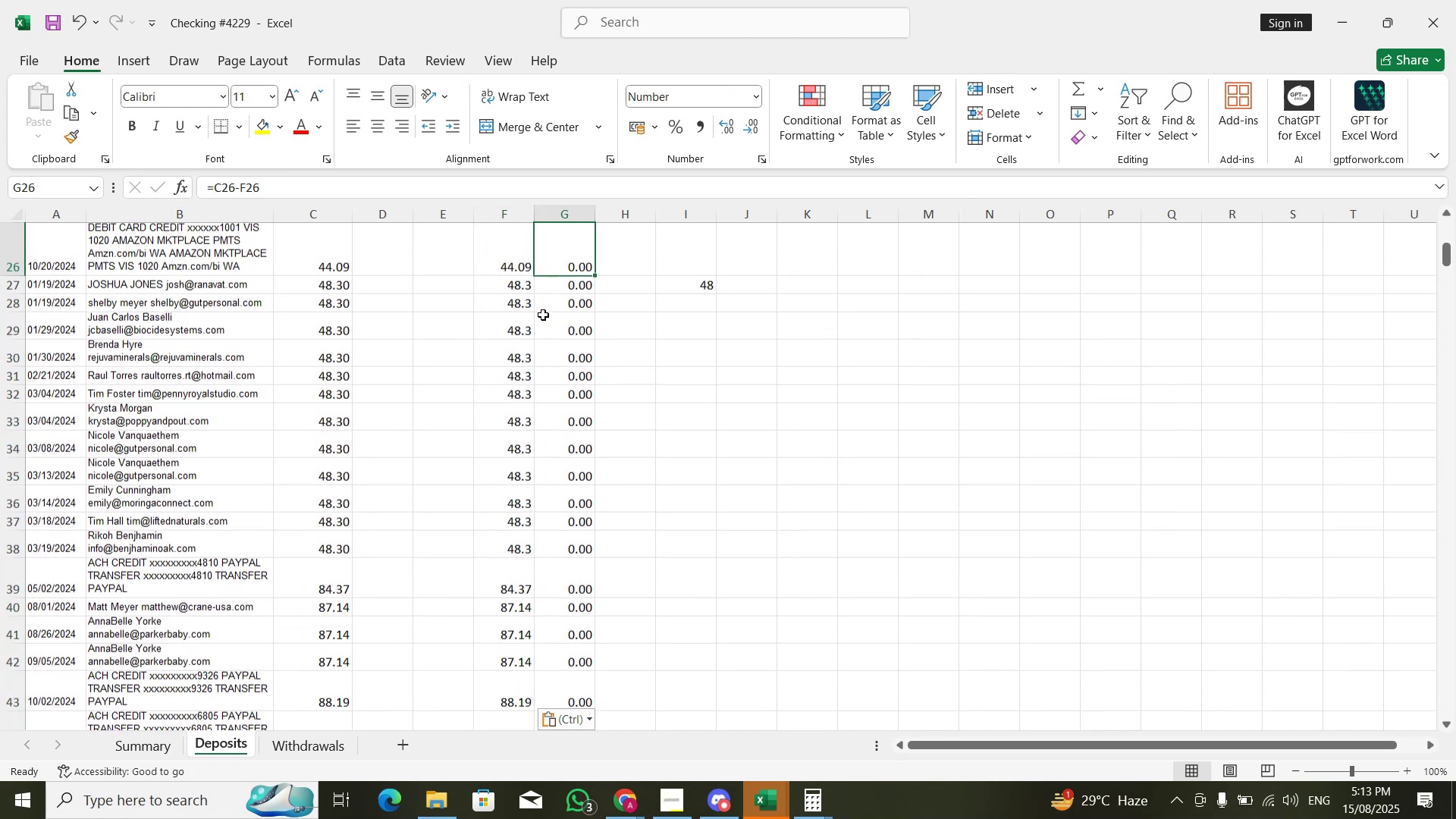 
key(ArrowDown)
 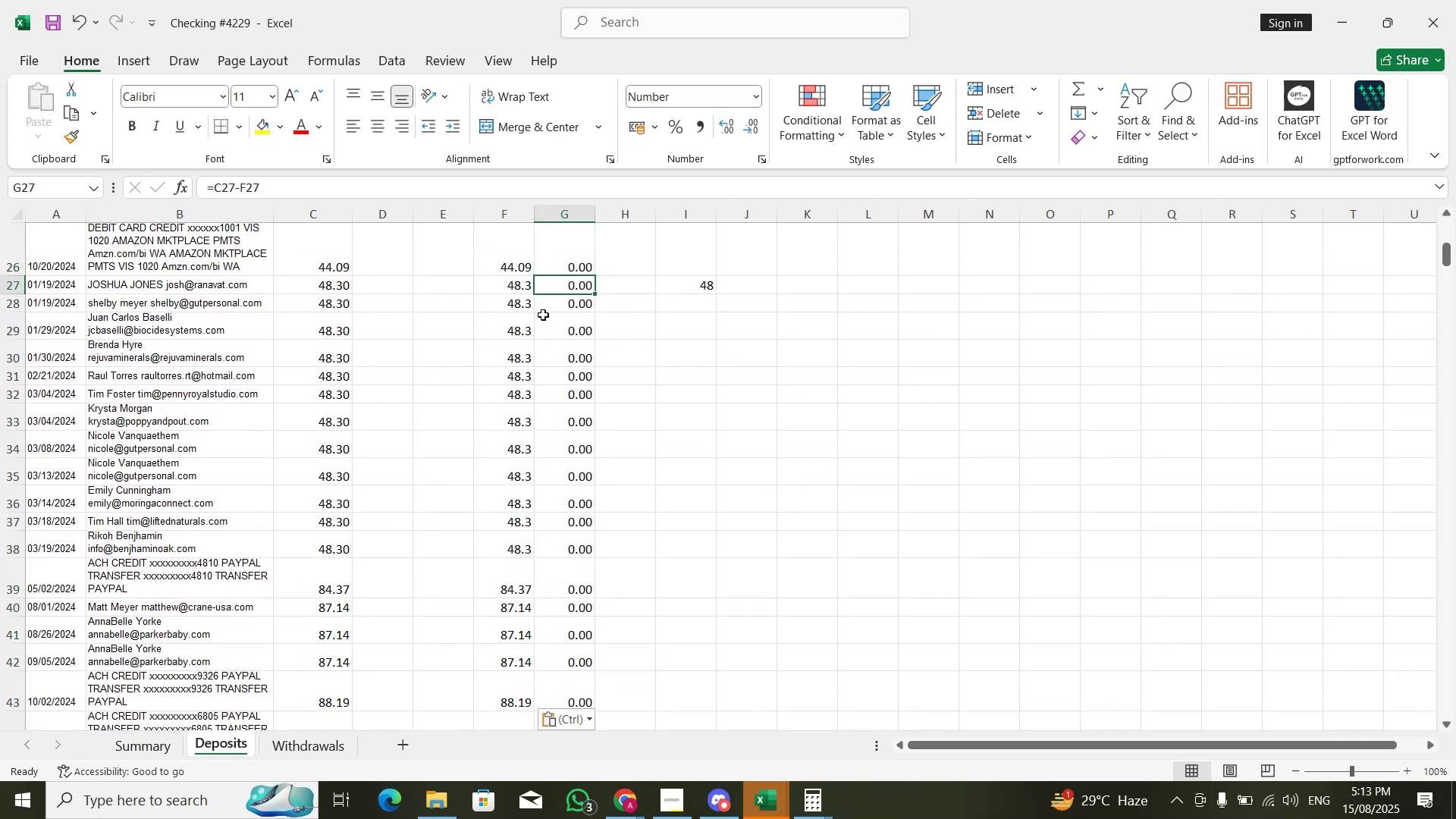 
key(ArrowUp)
 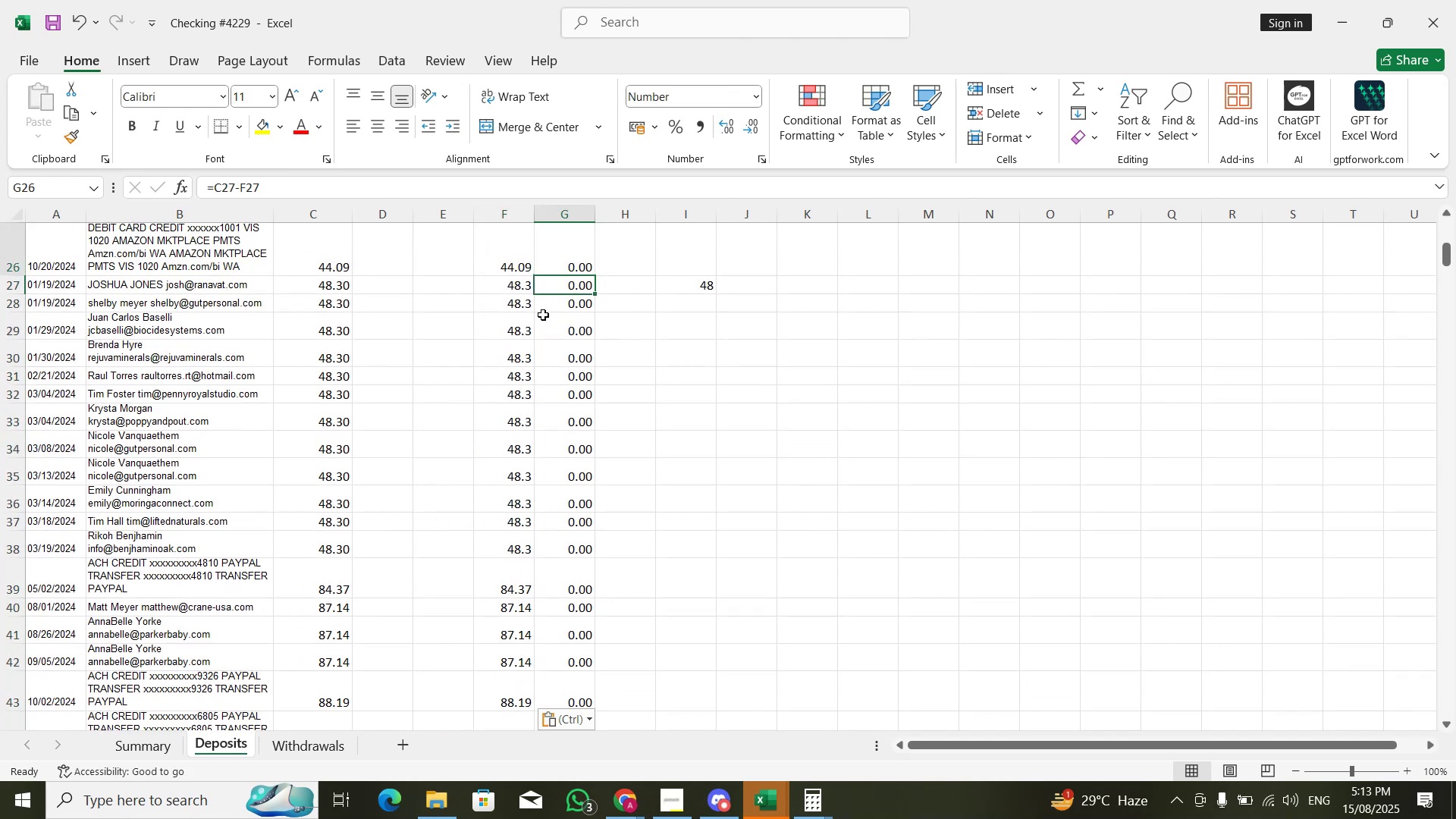 
key(F2)
 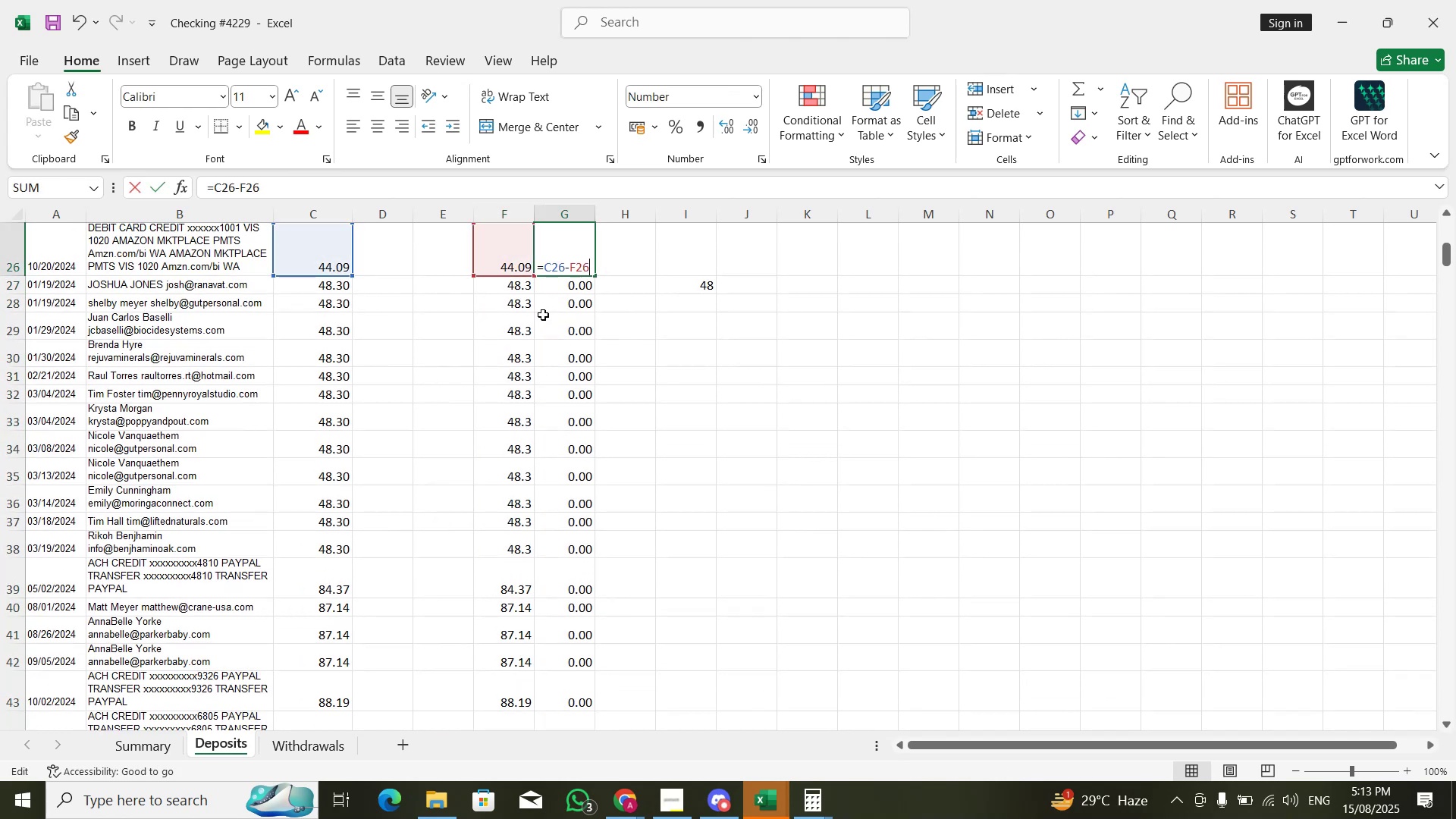 
key(Escape)
 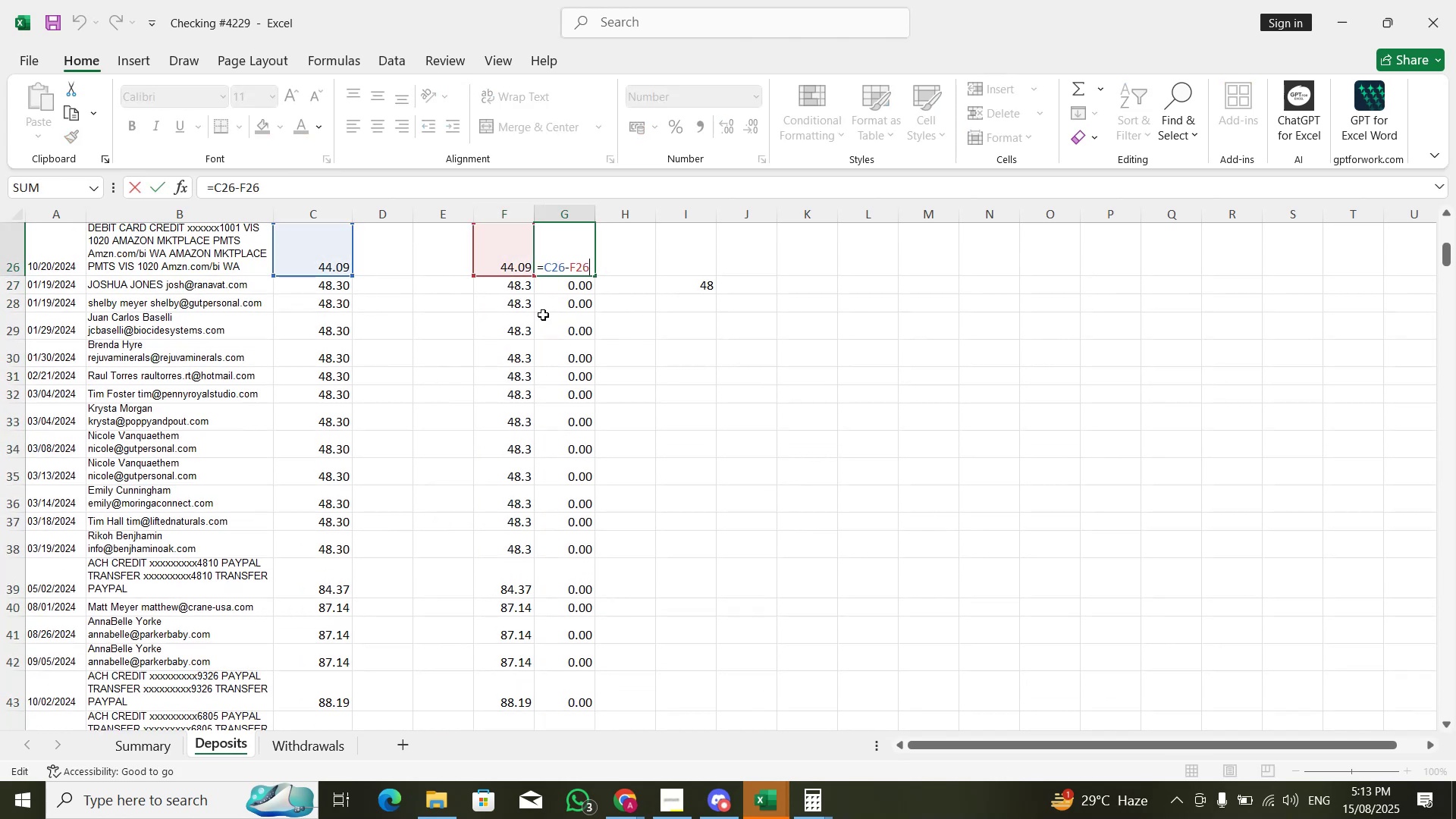 
key(ArrowDown)
 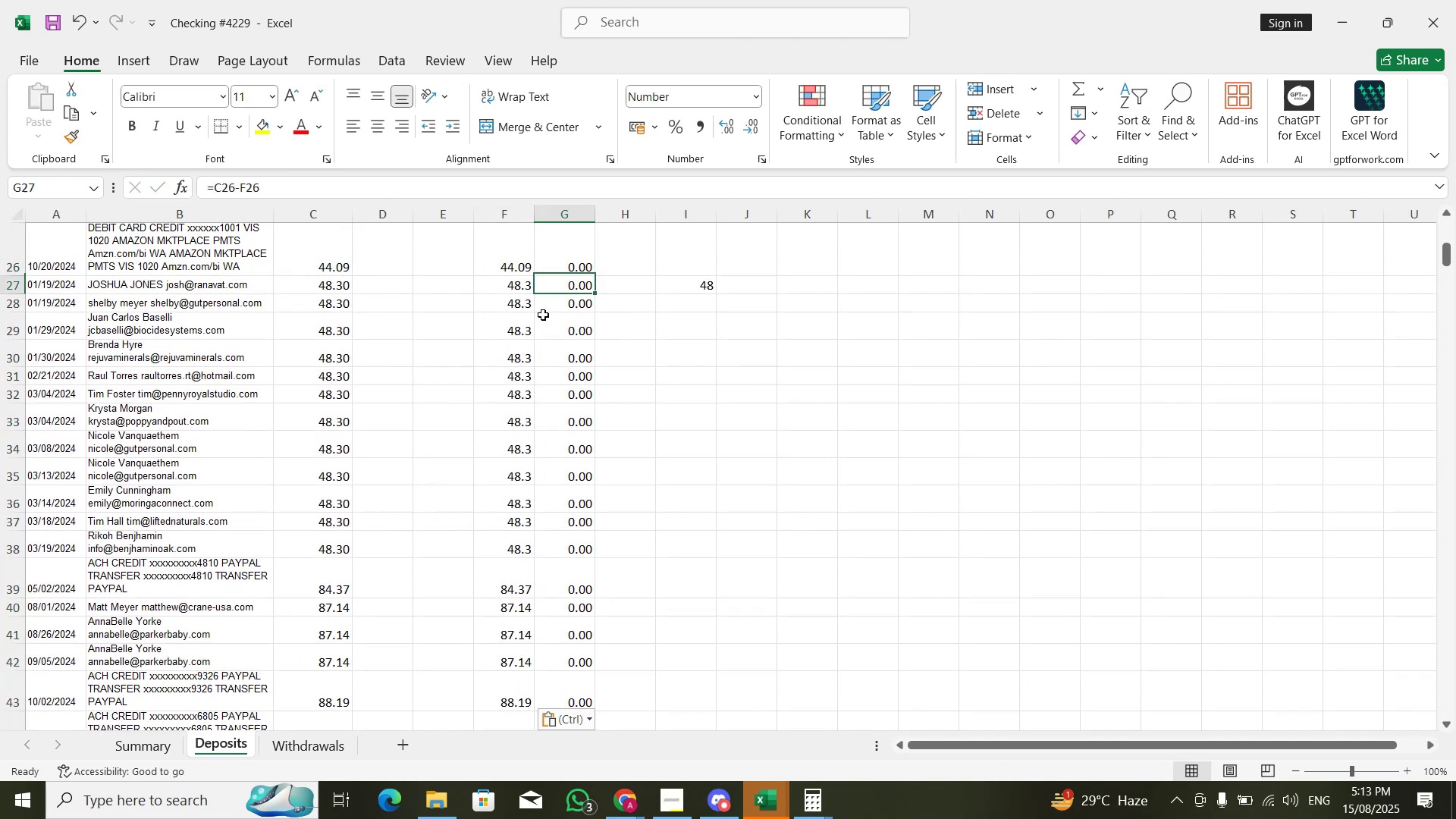 
key(F2)
 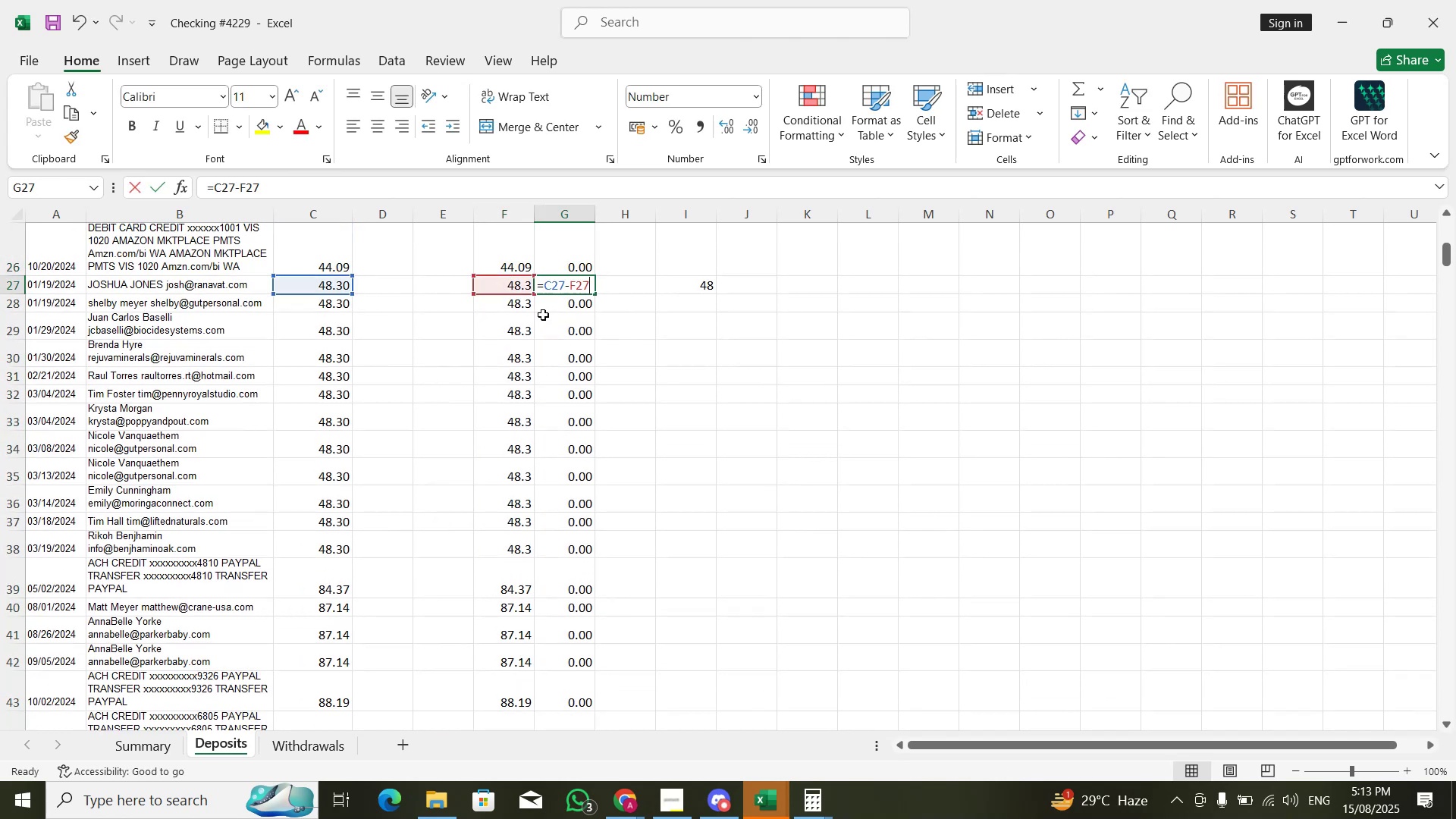 
key(Escape)
 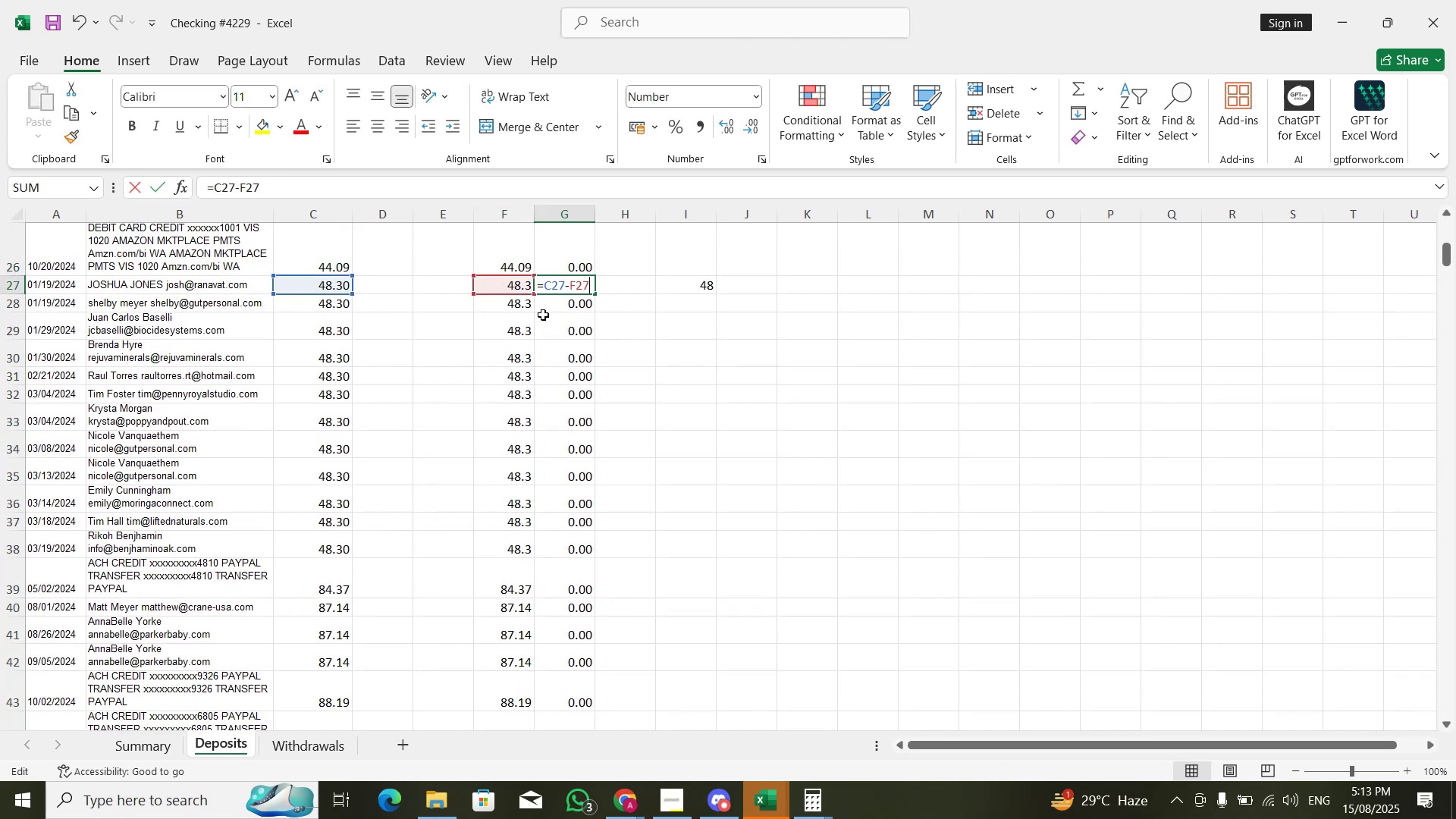 
key(ArrowDown)
 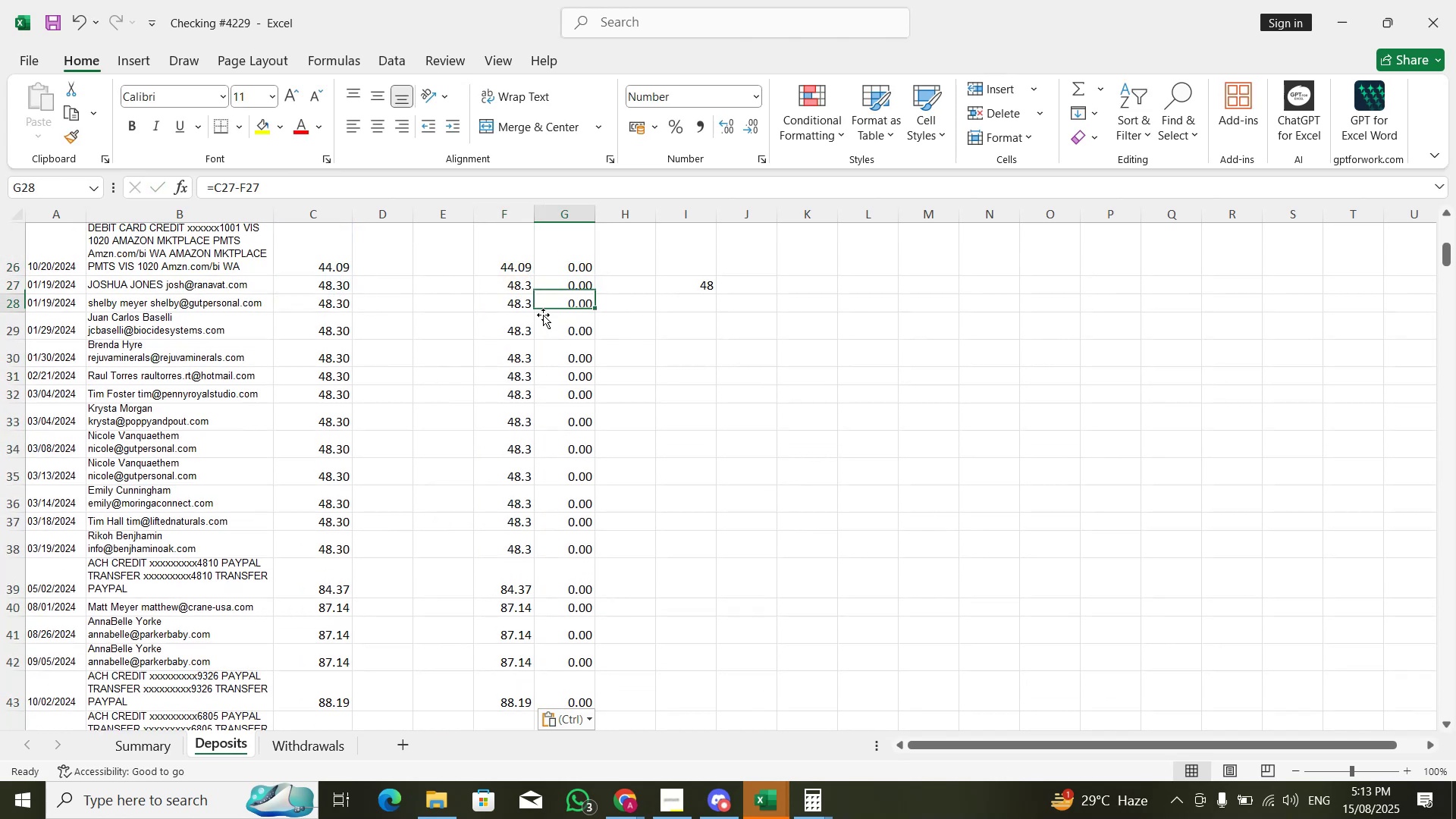 
key(F2)
 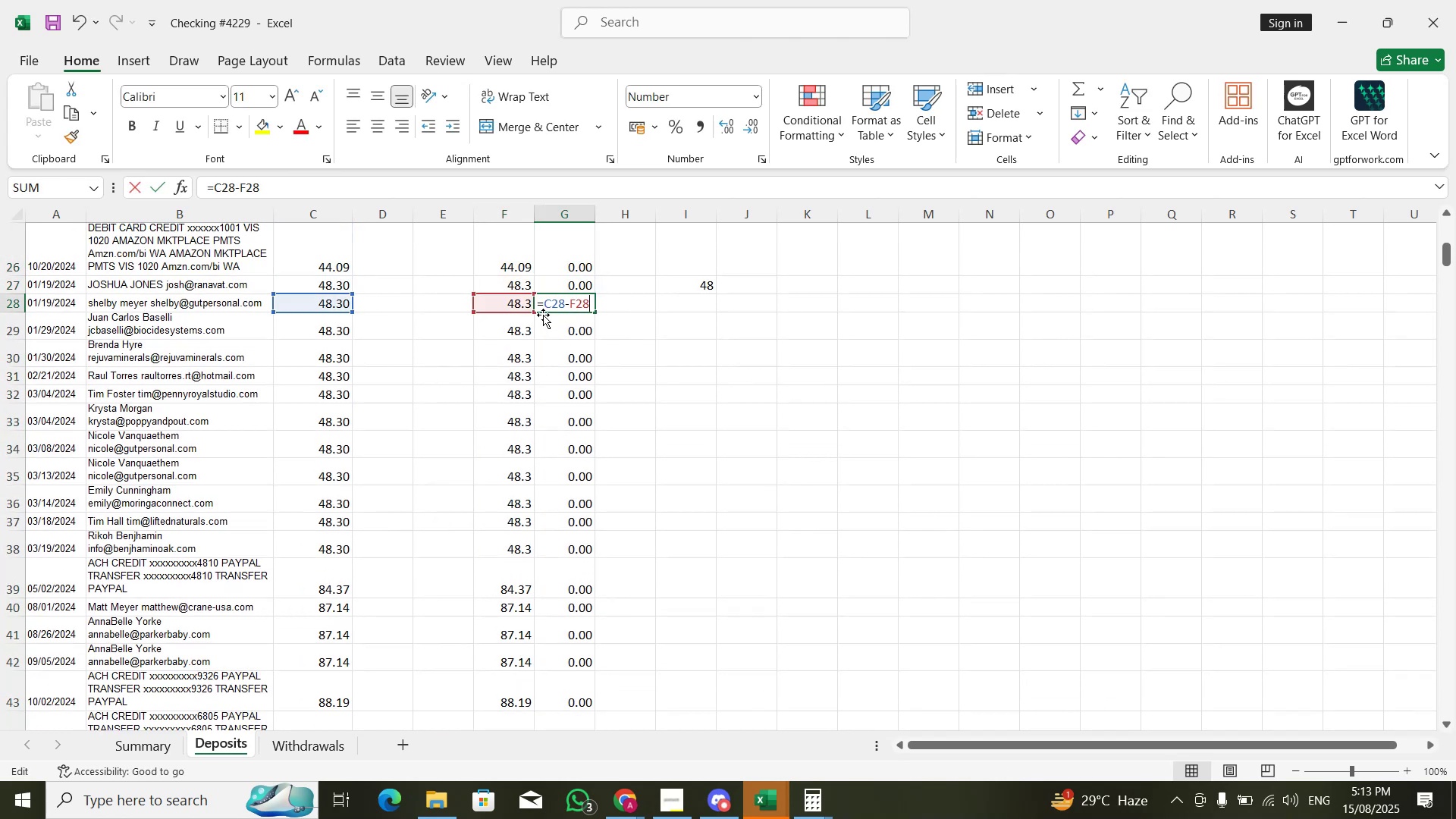 
key(Escape)
 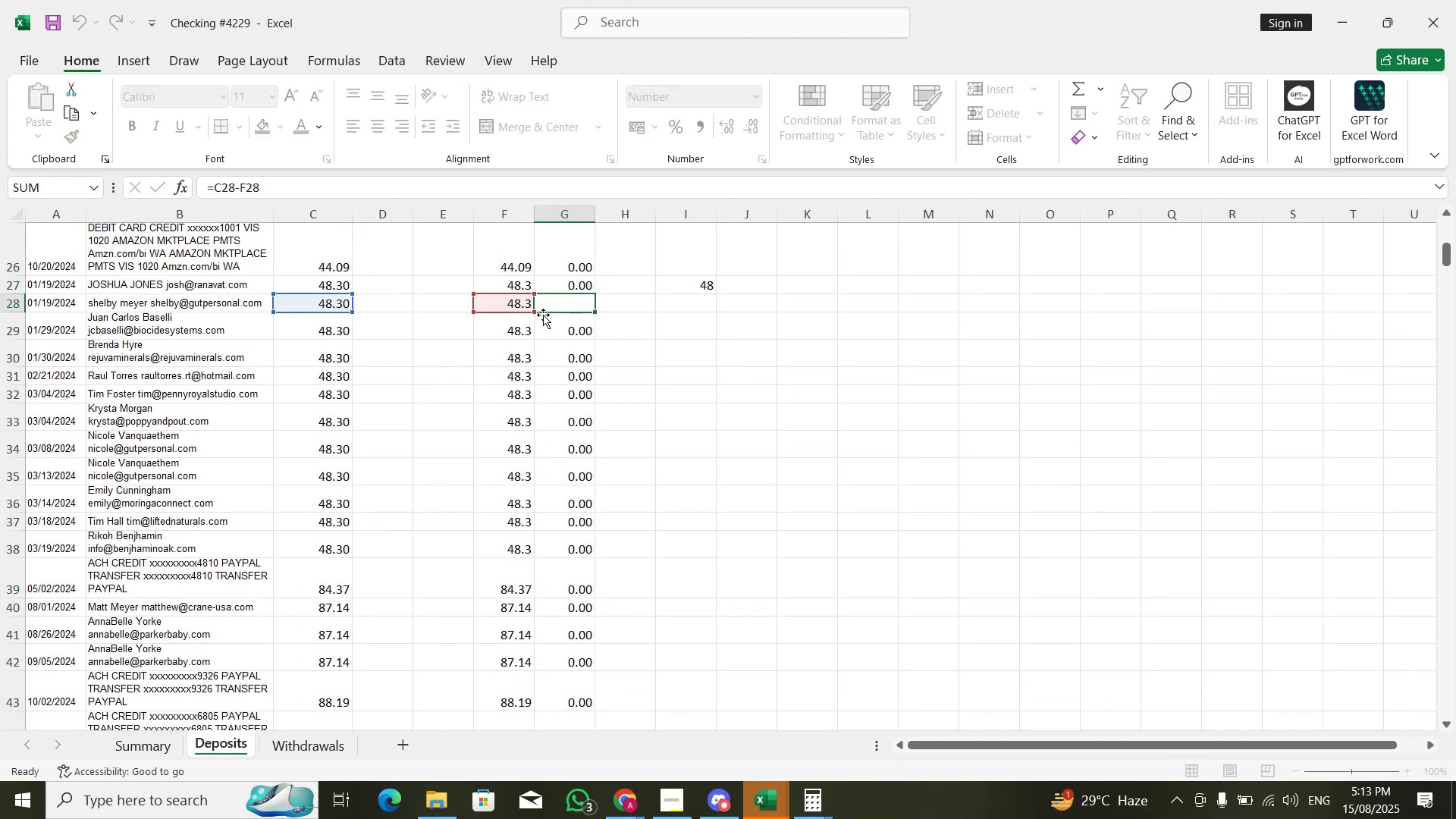 
hold_key(key=ArrowDown, duration=1.51)
 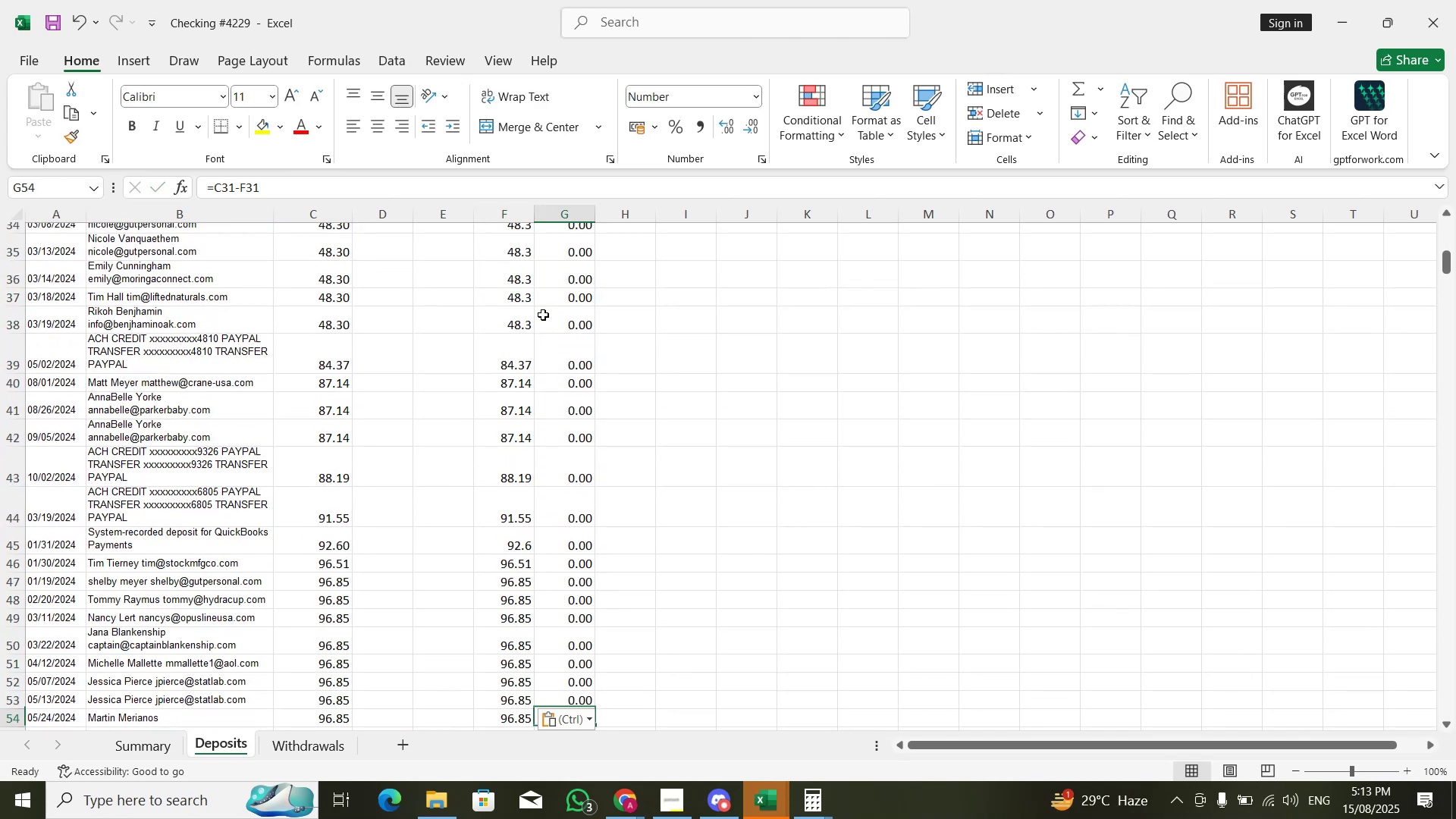 
hold_key(key=ArrowDown, duration=1.51)
 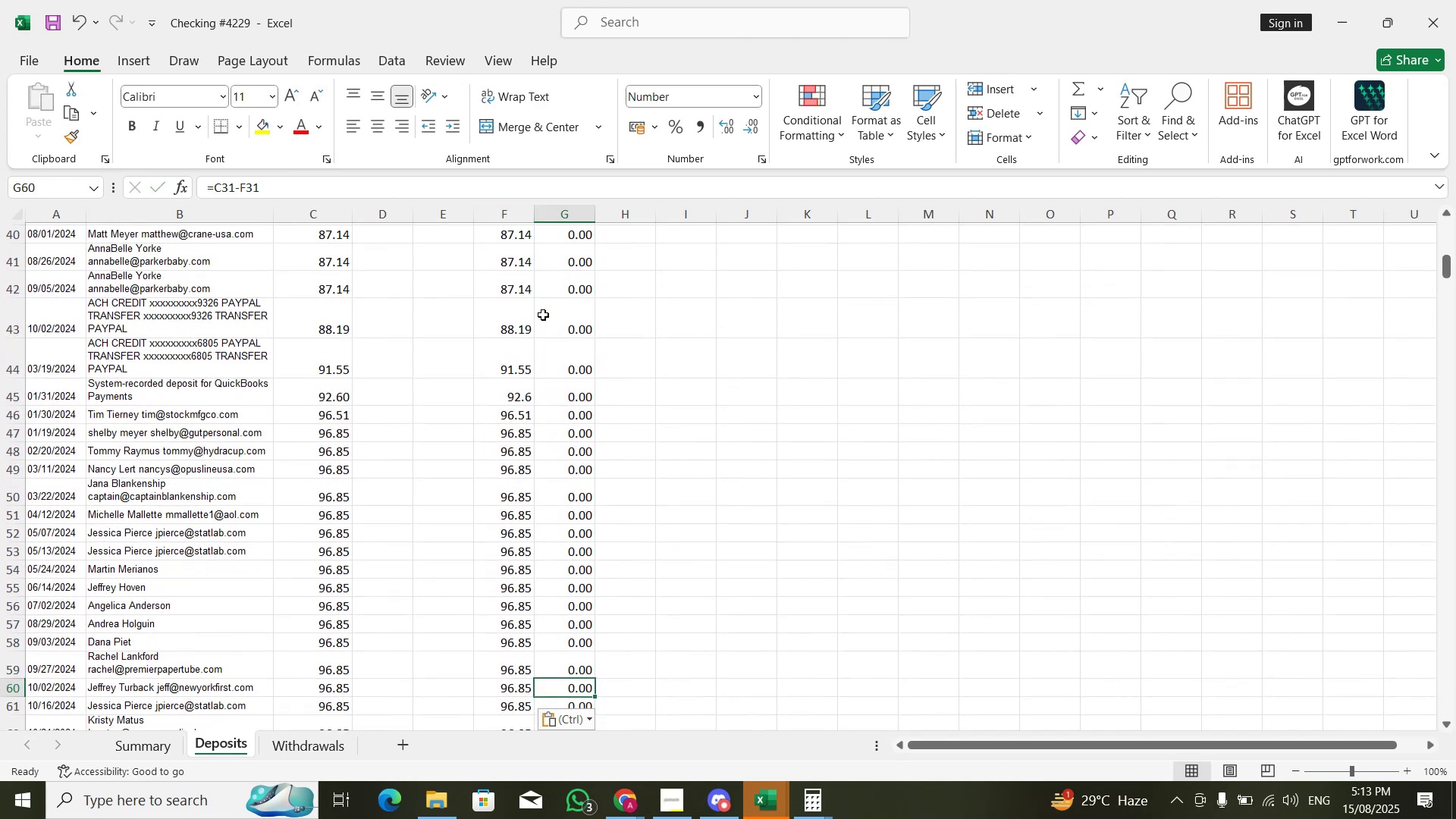 
hold_key(key=ArrowDown, duration=1.53)
 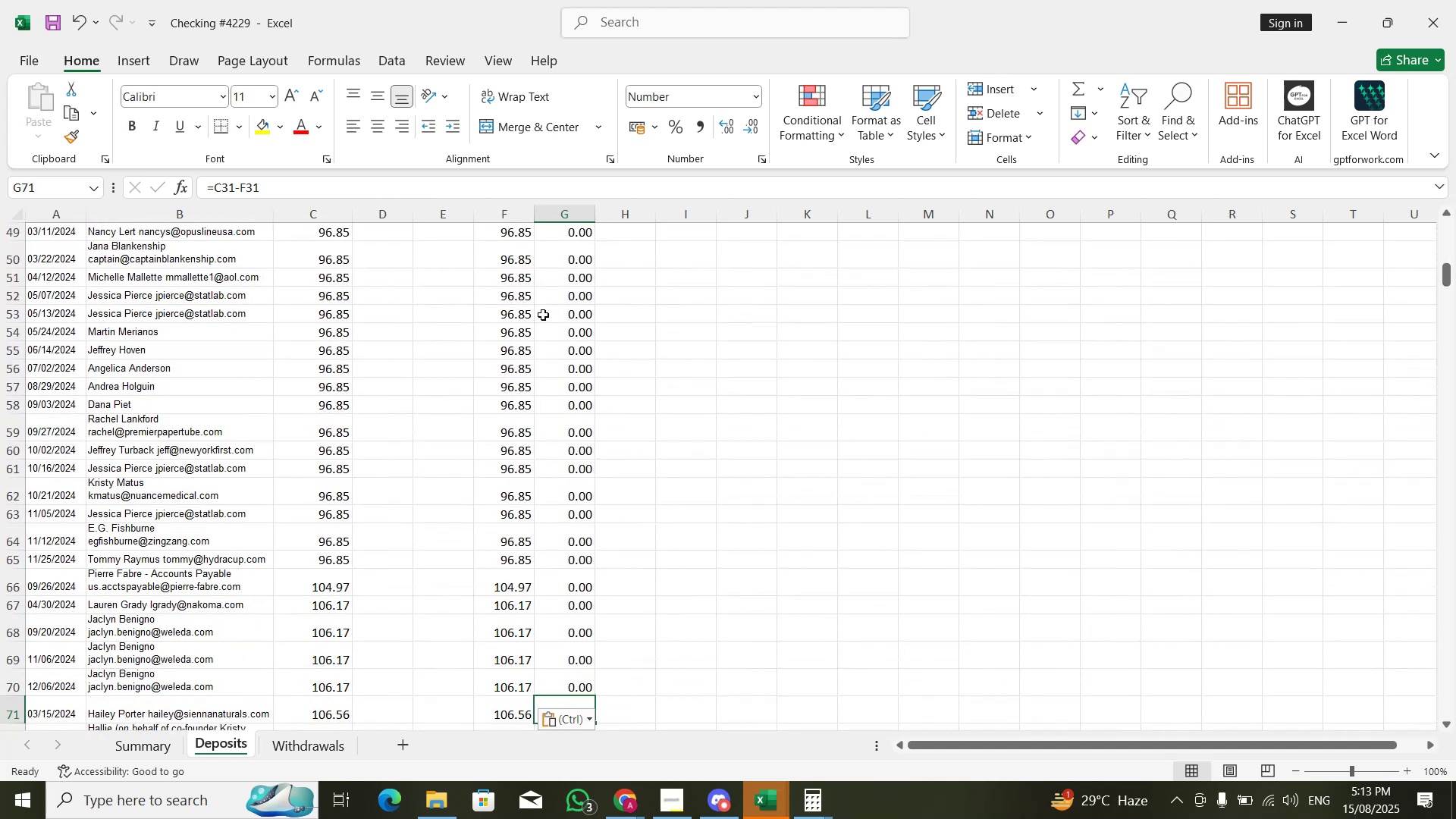 
hold_key(key=ArrowDown, duration=1.51)
 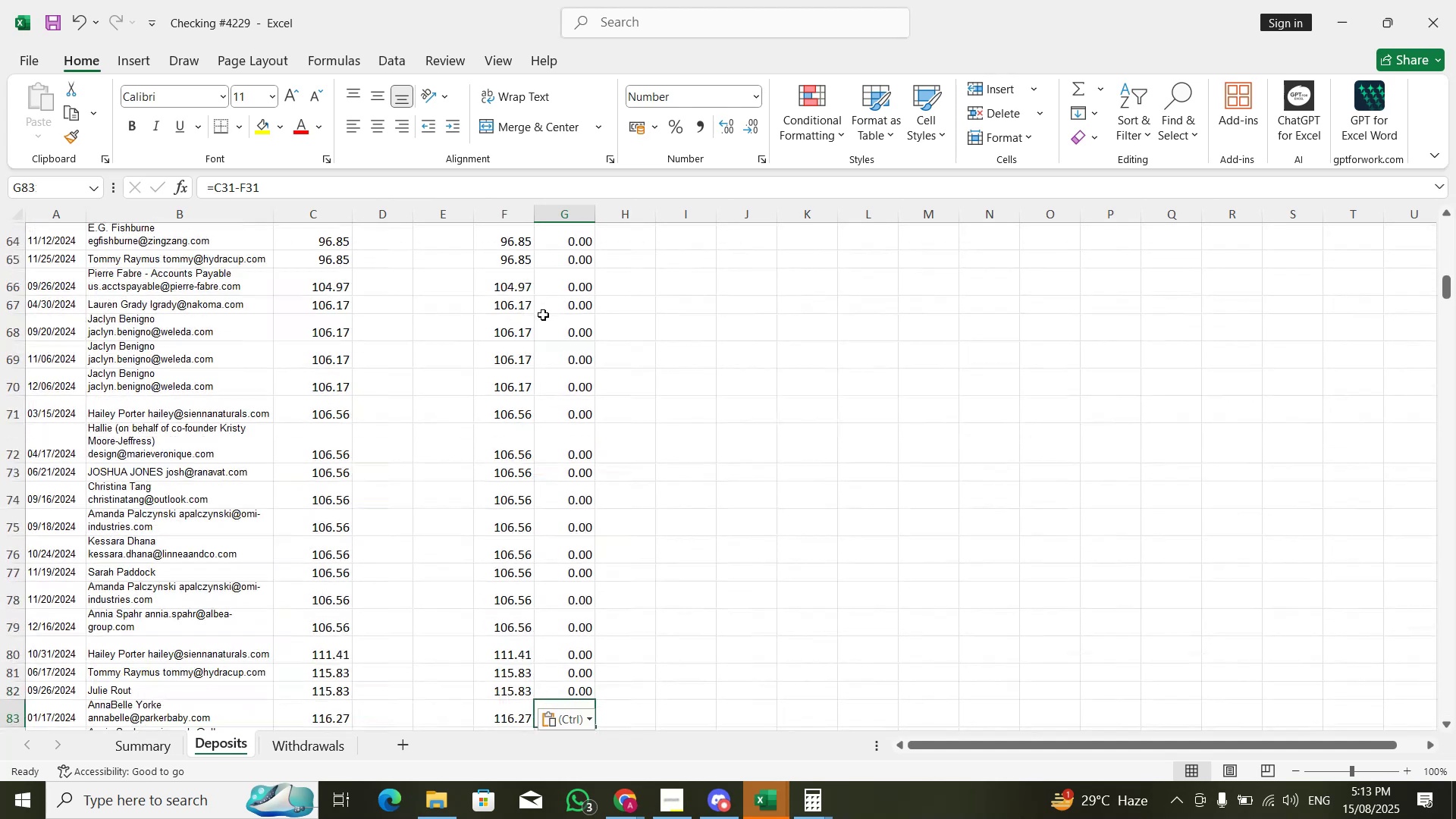 
hold_key(key=ArrowDown, duration=0.5)
 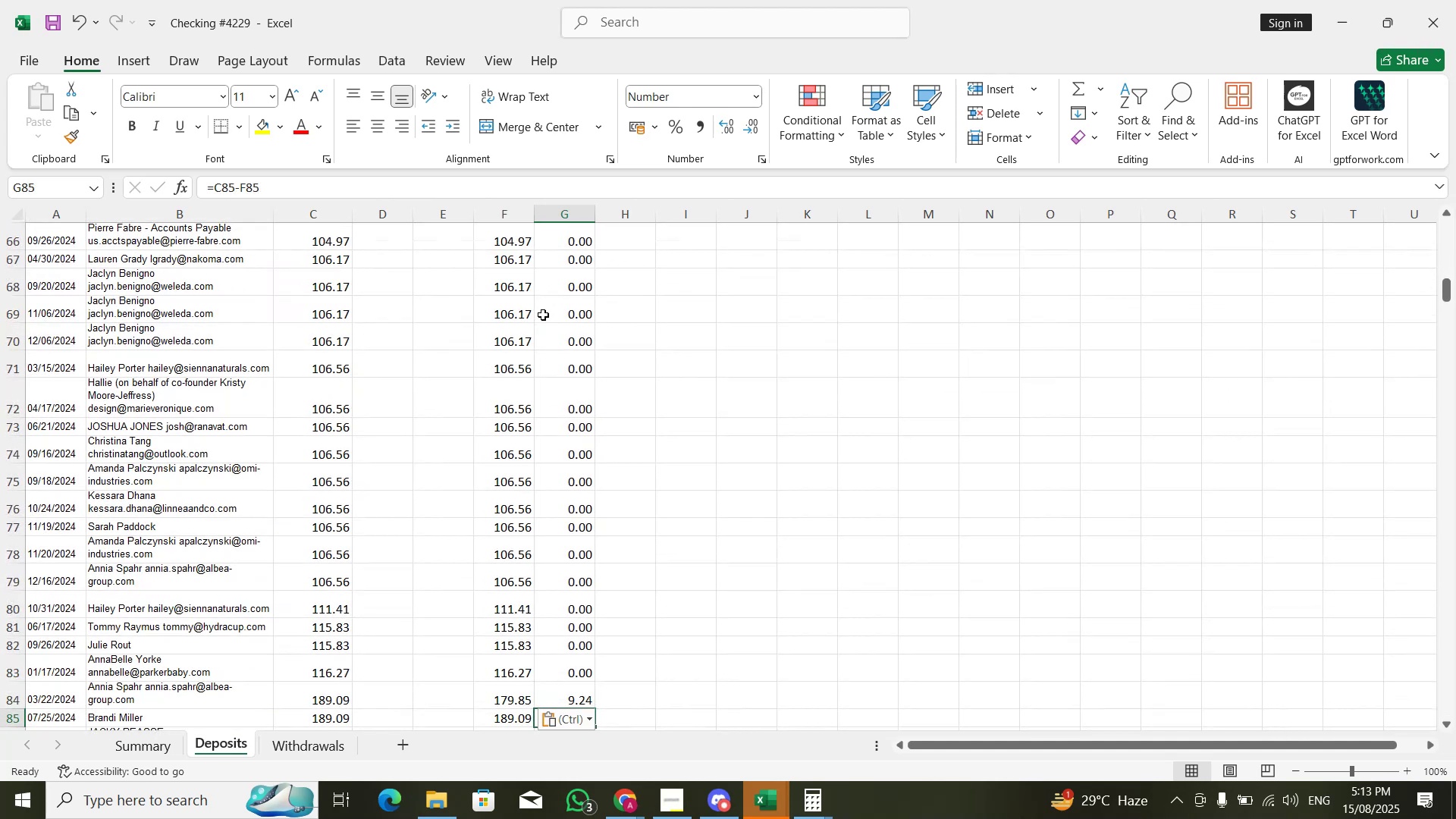 
key(ArrowDown)
 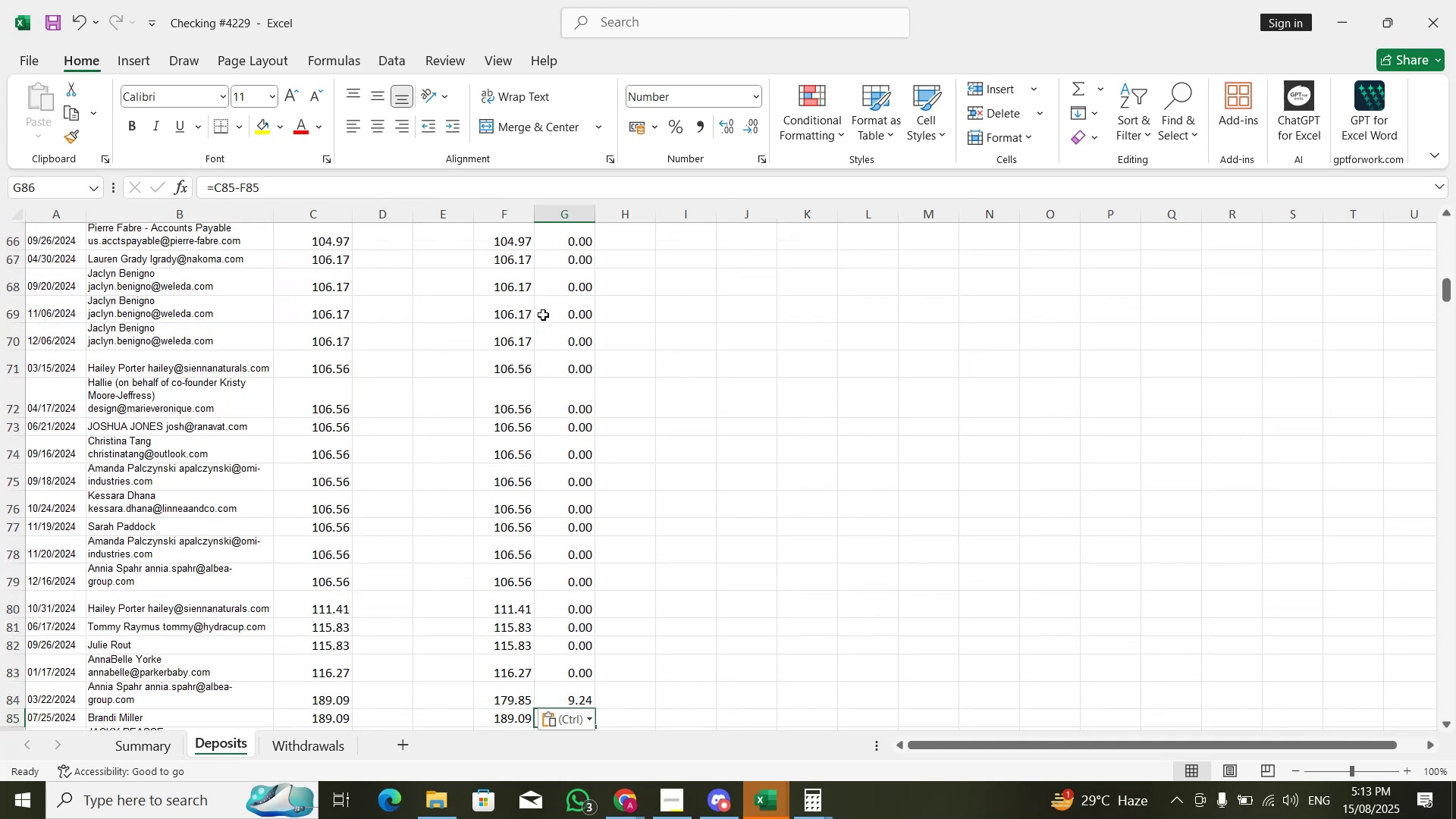 
key(ArrowDown)
 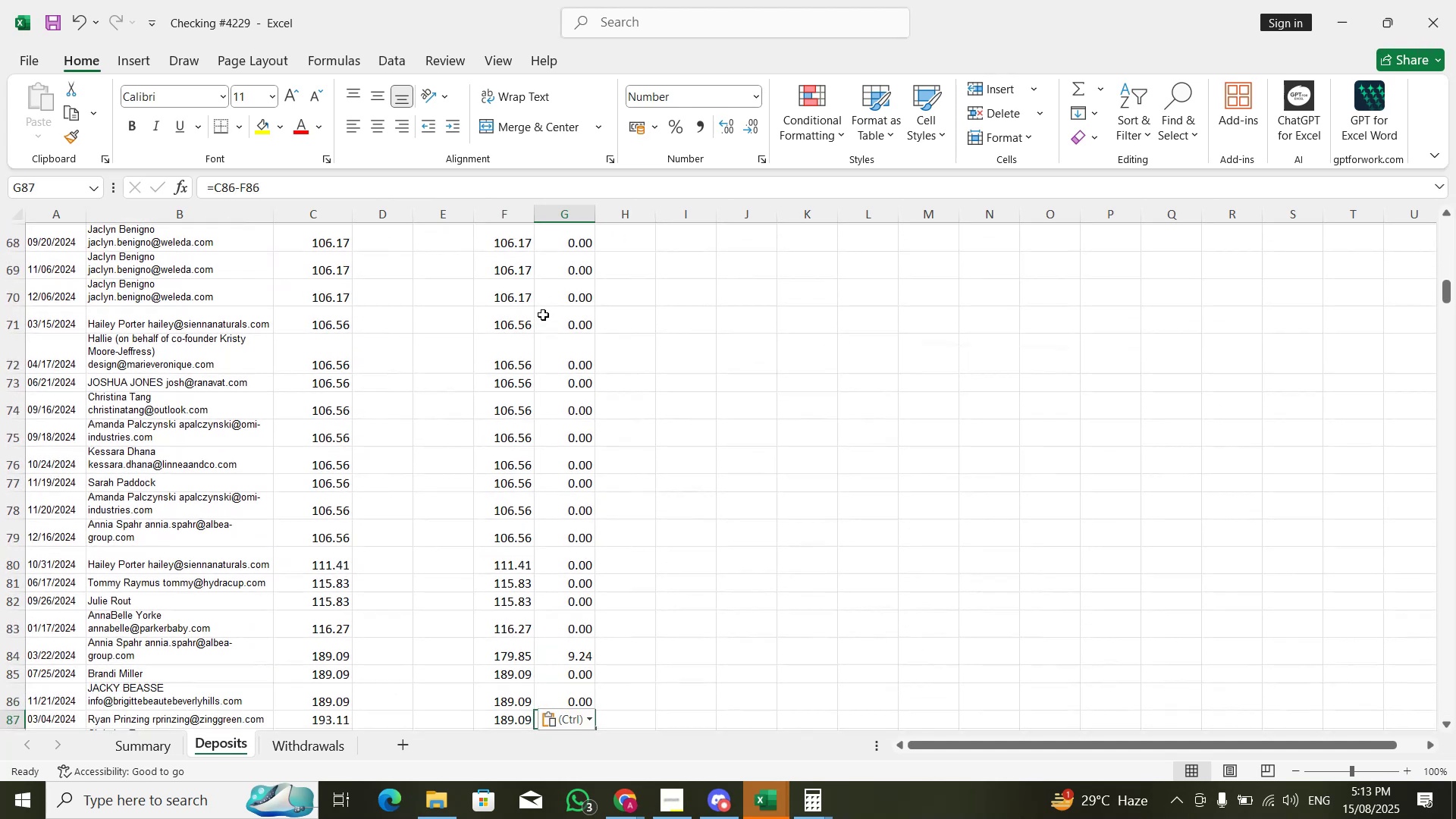 
key(ArrowUp)
 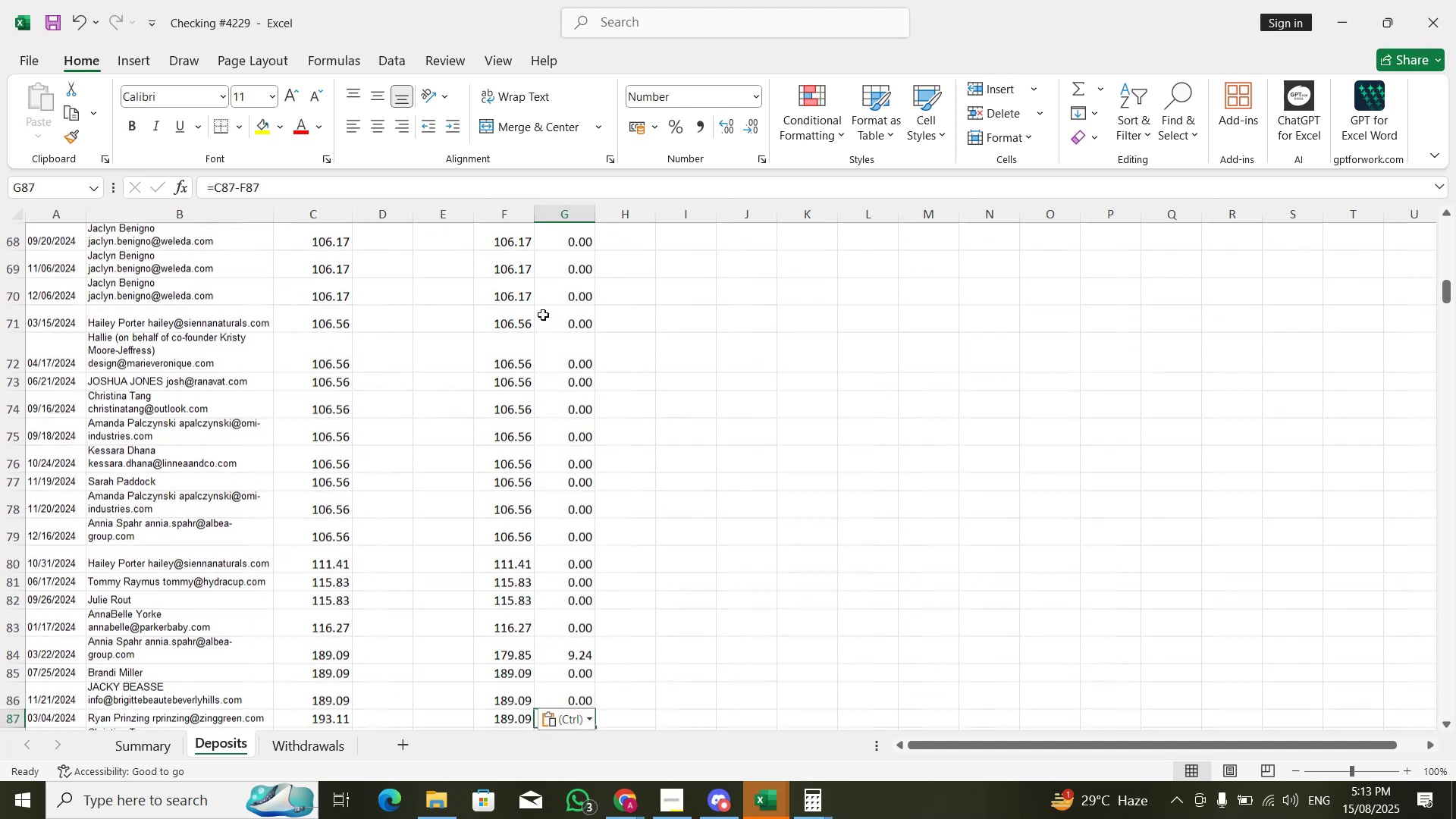 
key(ArrowLeft)
 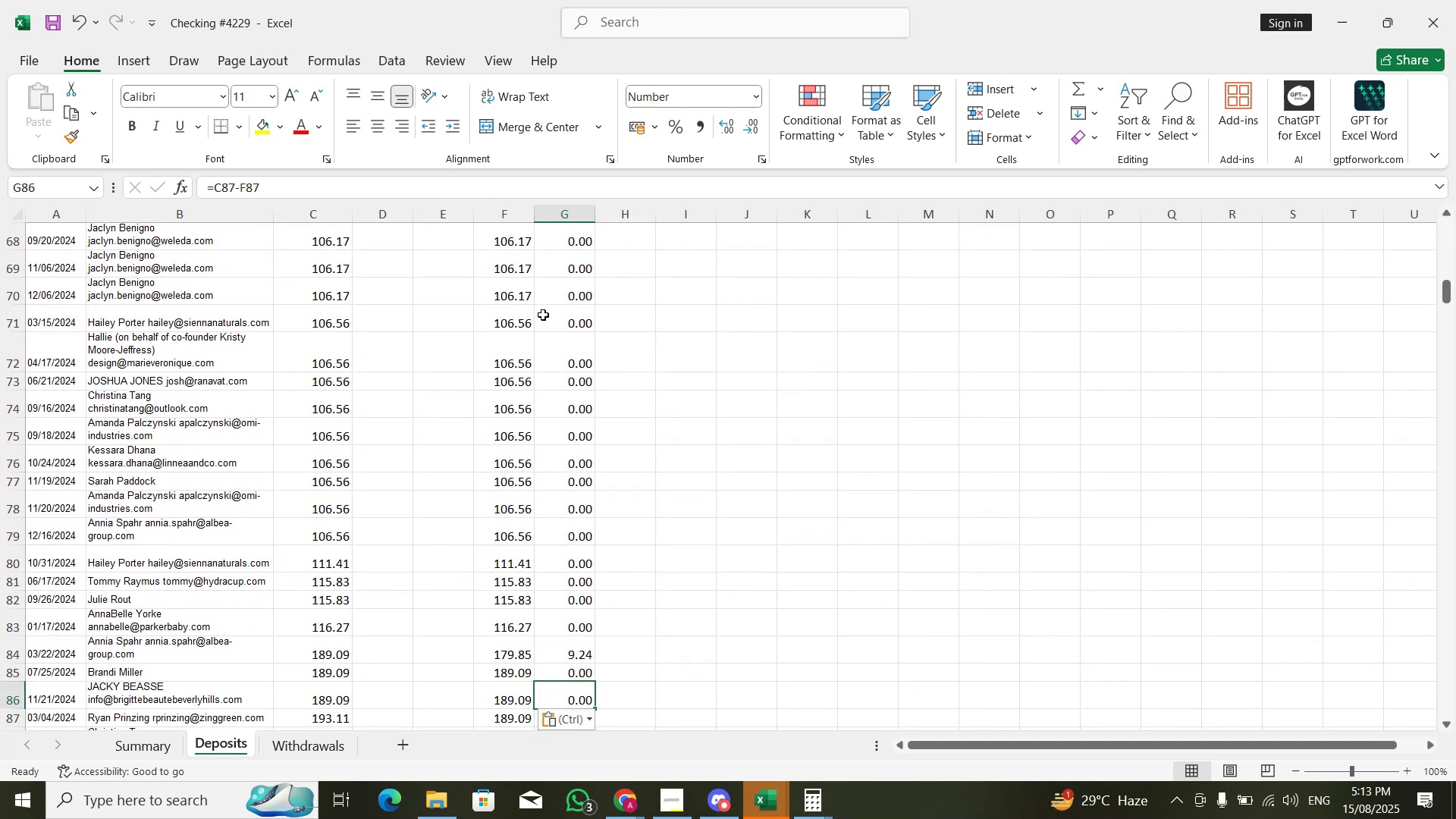 
key(ArrowUp)
 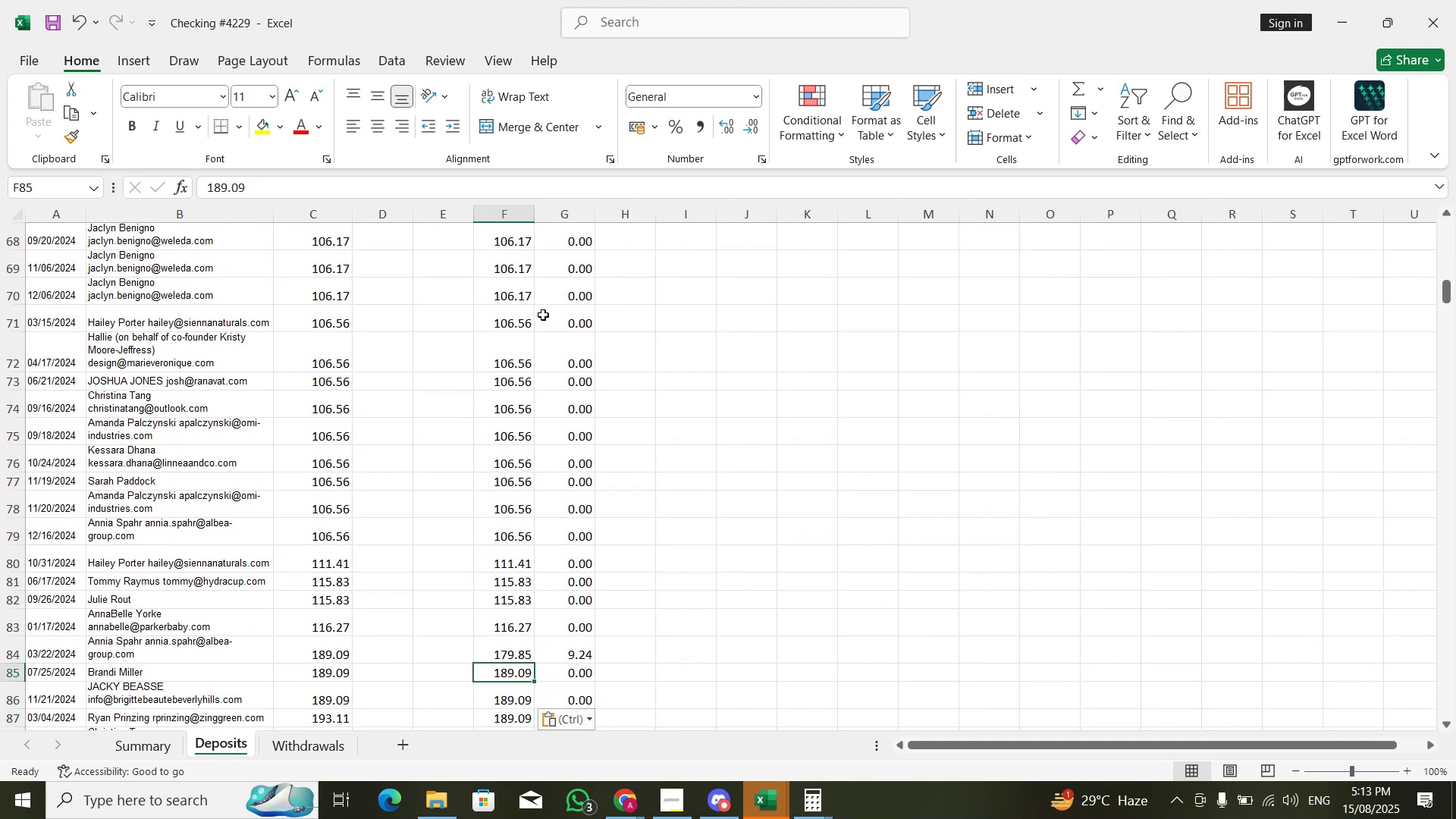 
key(ArrowUp)
 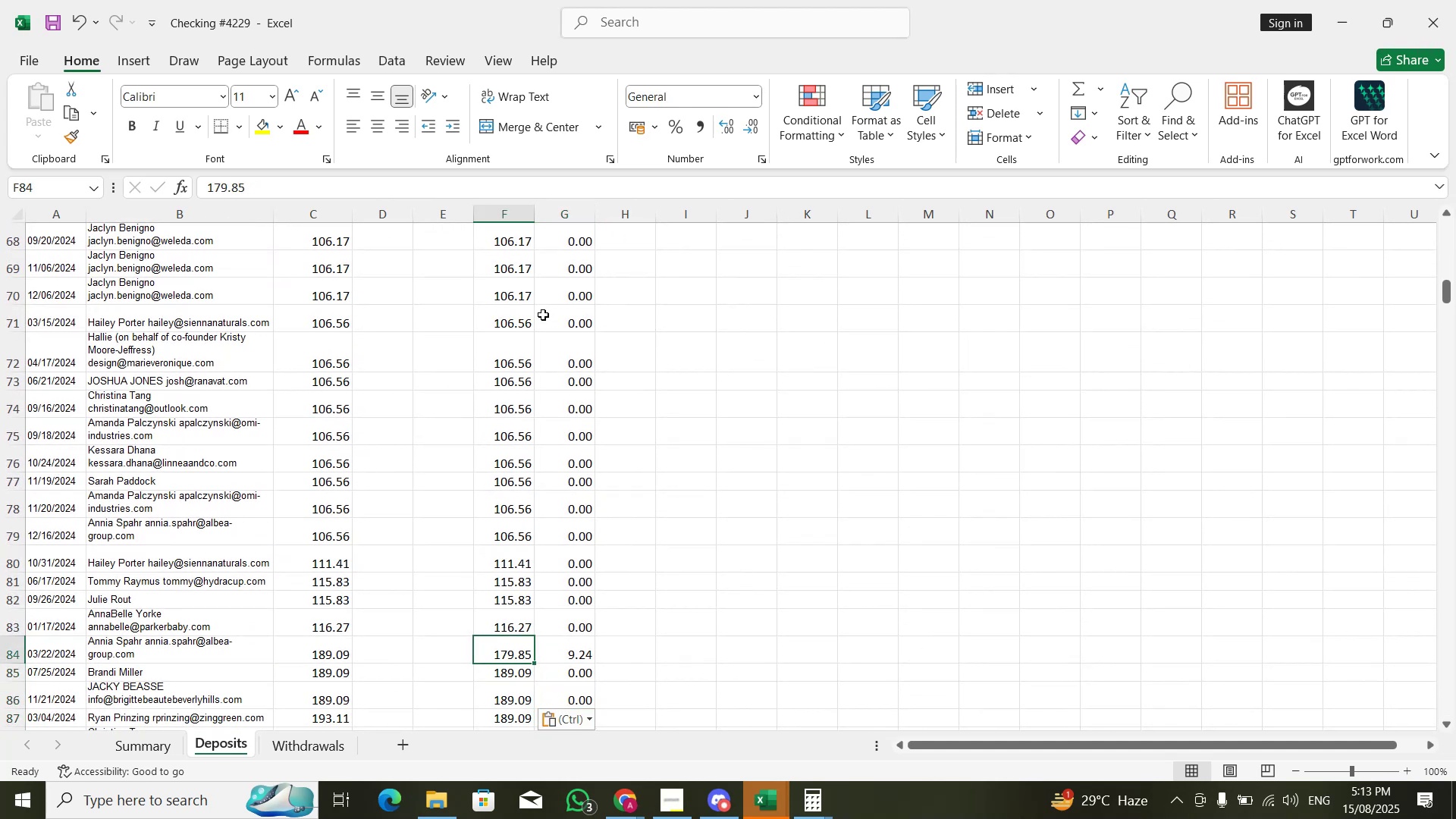 
key(Control+C)
 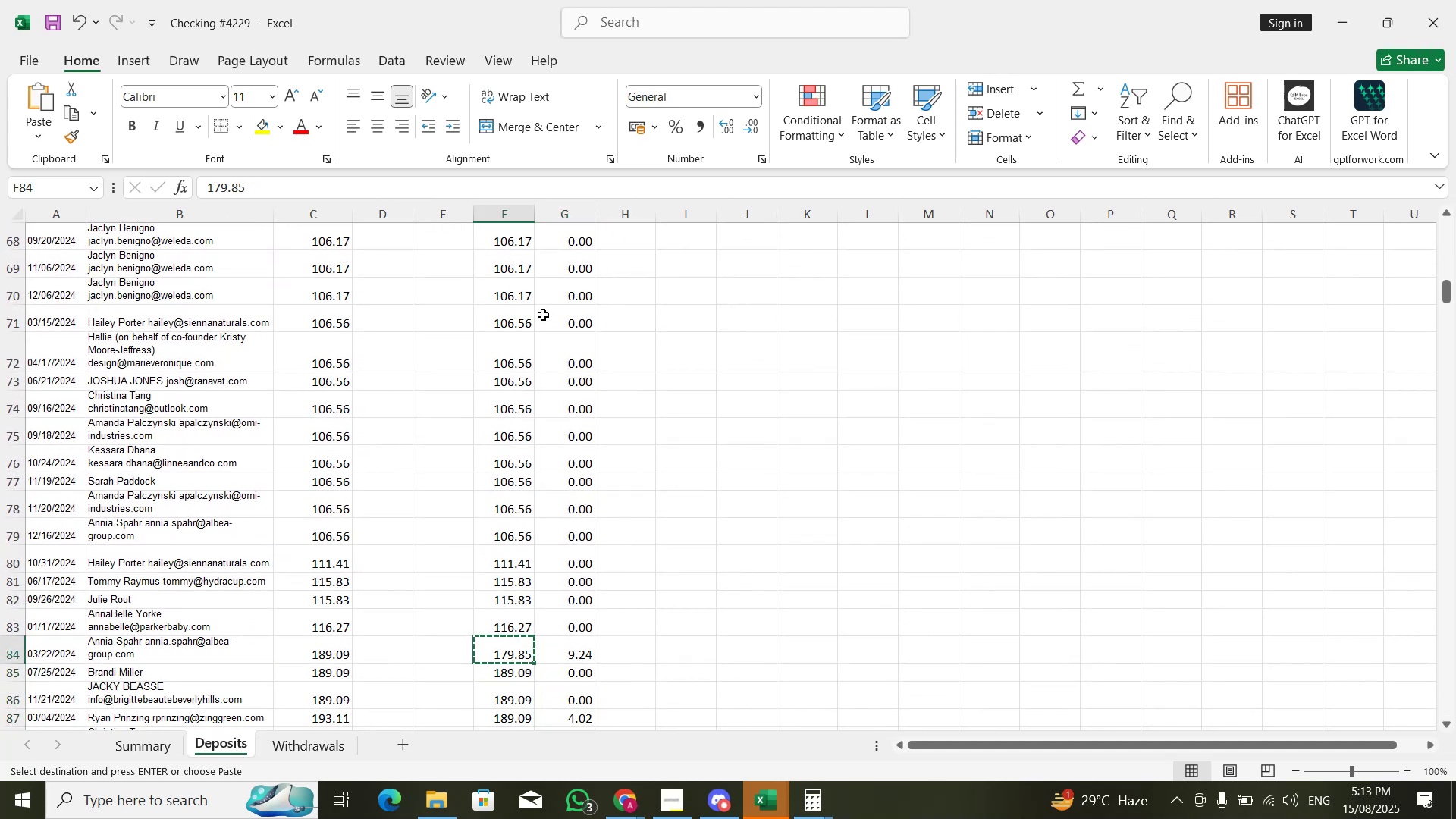 
key(Alt+AltLeft)
 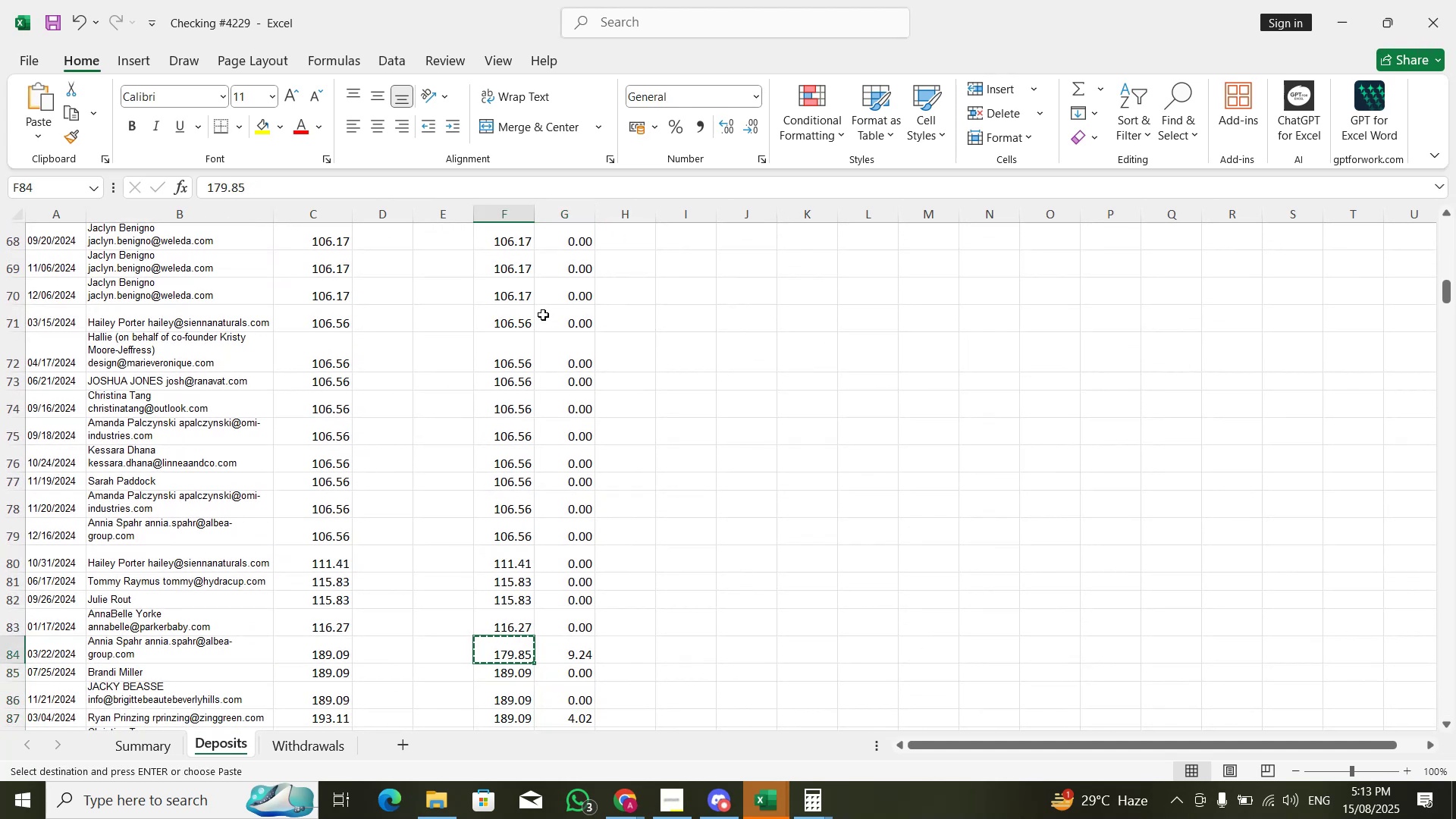 
key(Alt+Tab)
 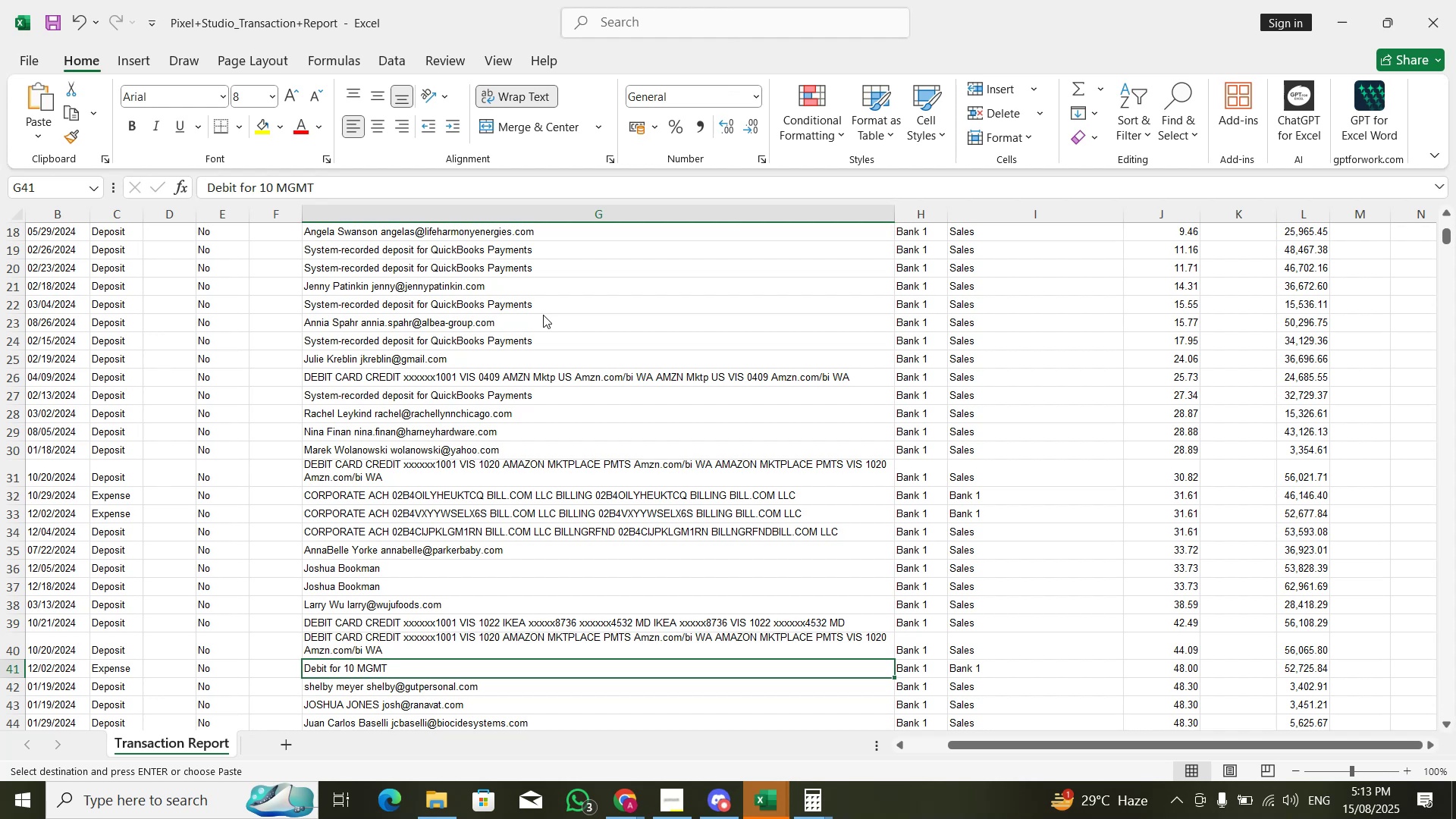 
key(Control+F)
 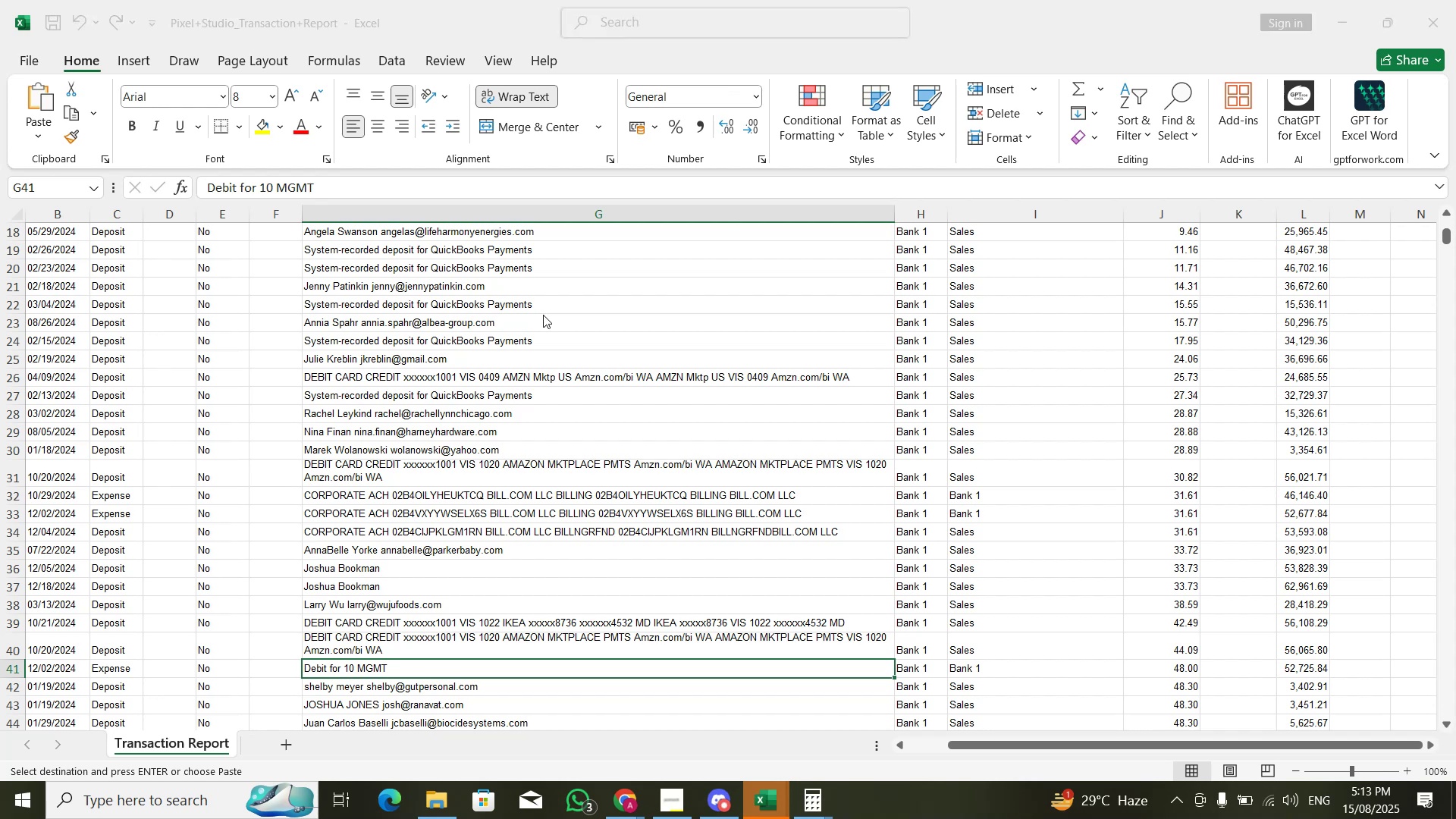 
key(Control+V)
 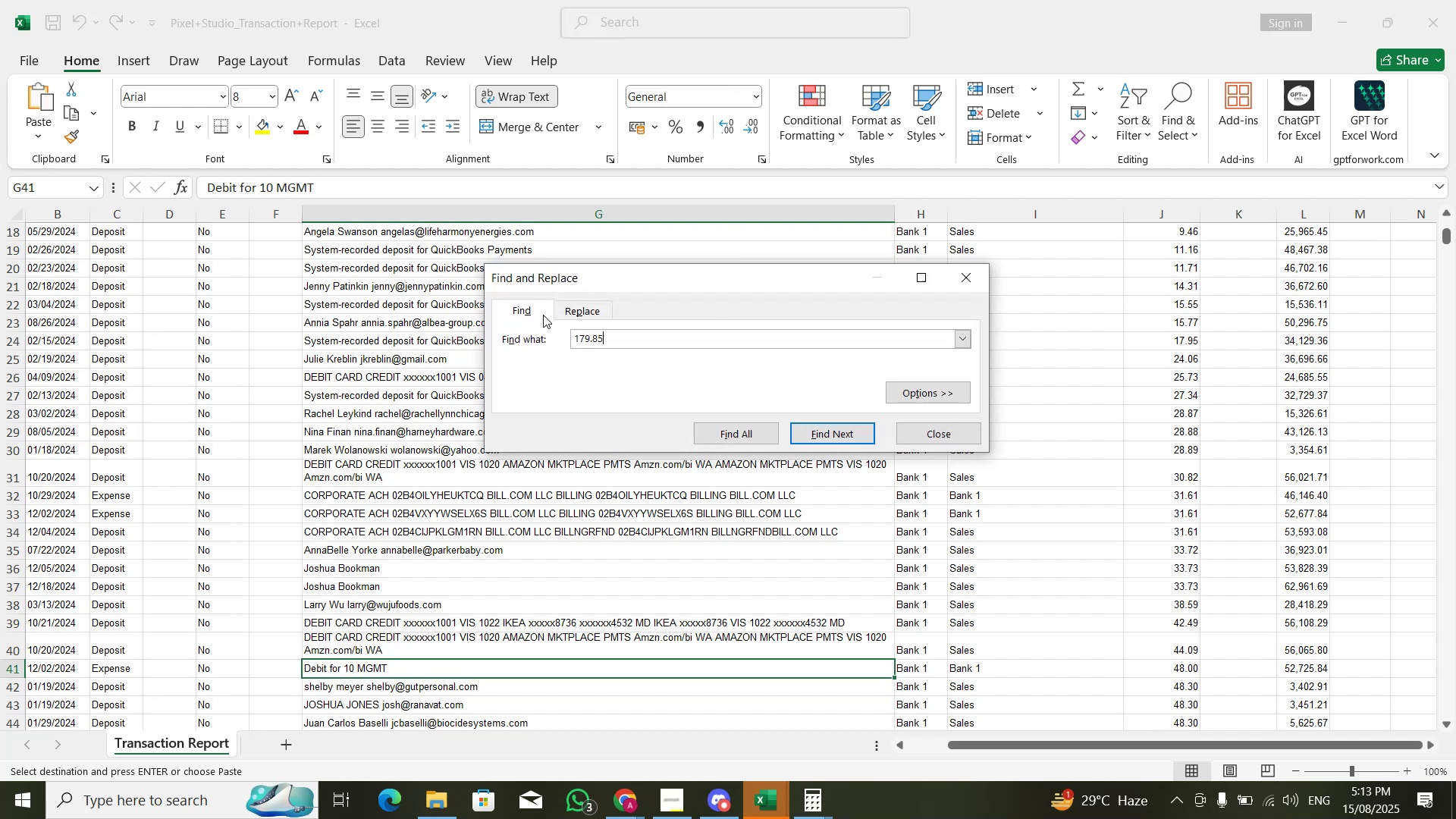 
key(NumpadEnter)
 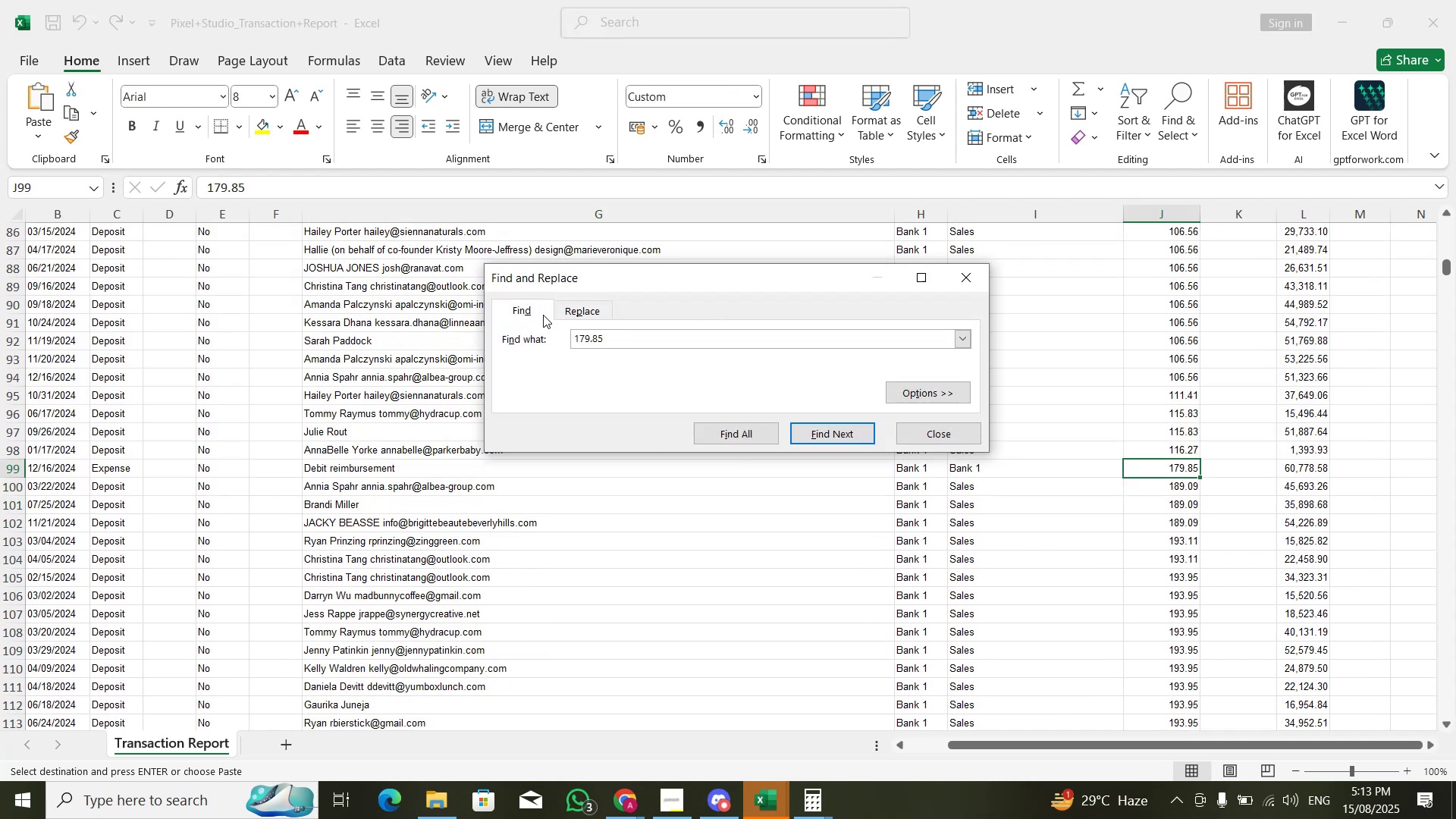 
key(Escape)
 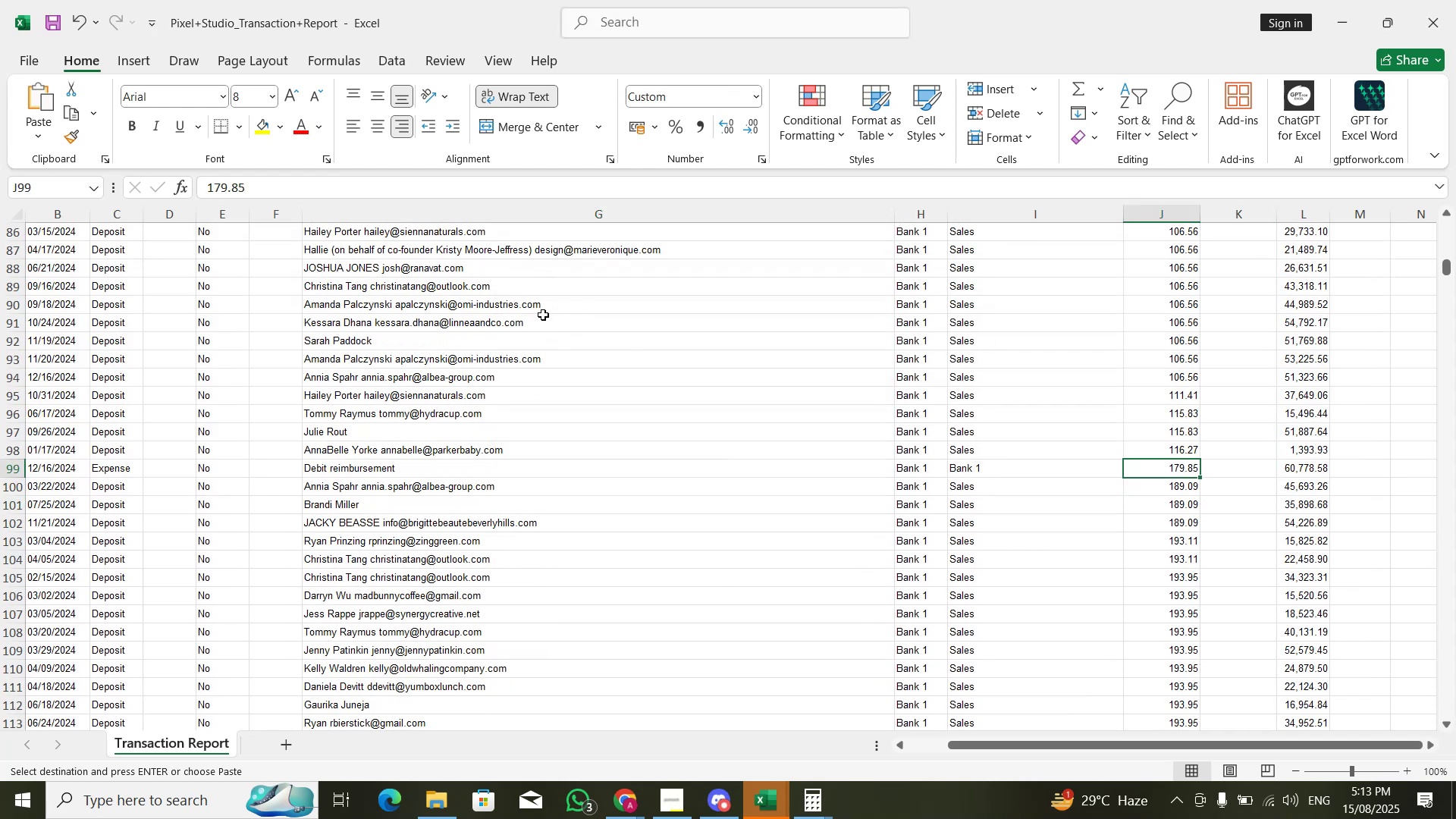 
key(Shift+Space)
 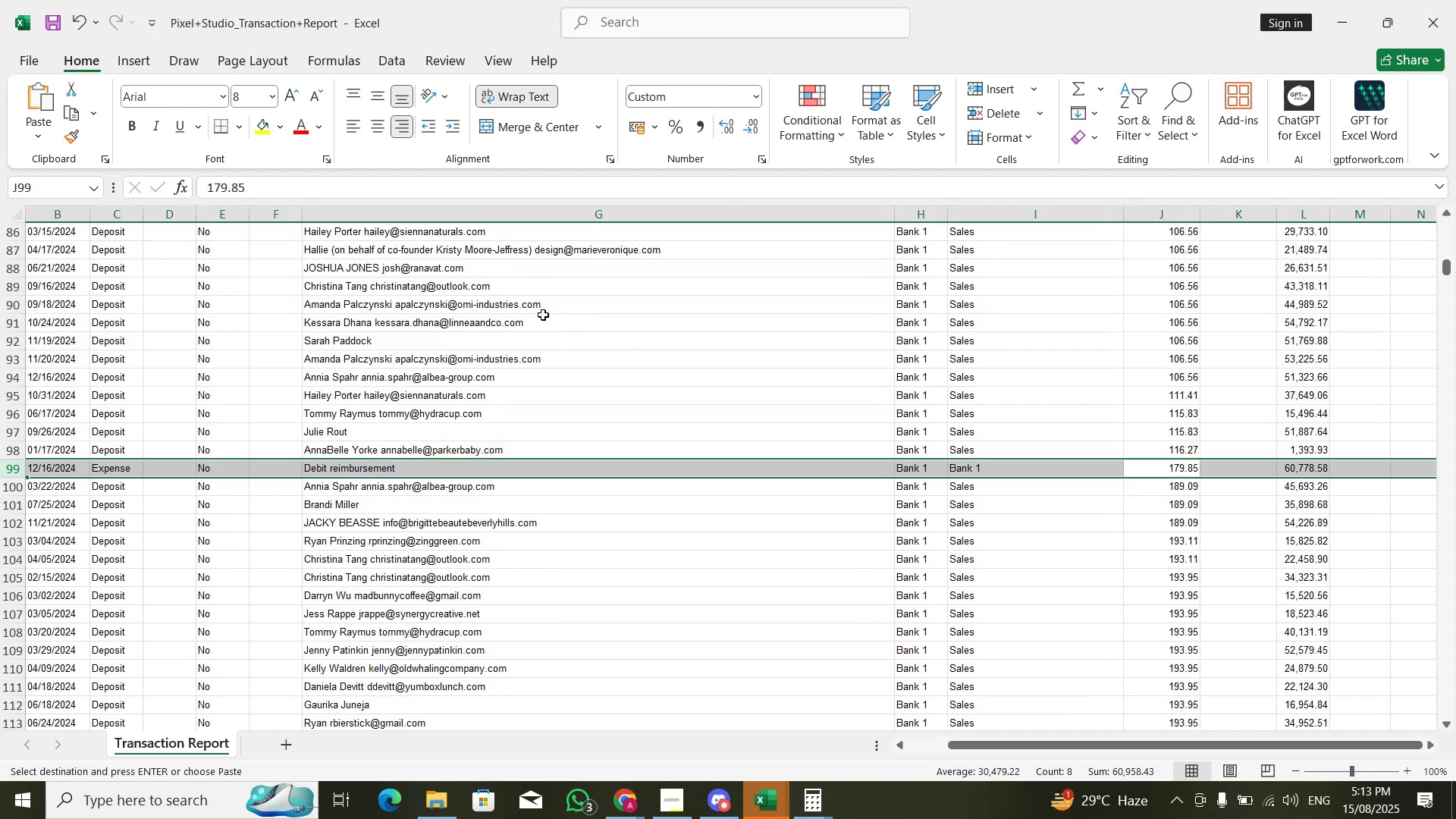 
key(ArrowLeft)
 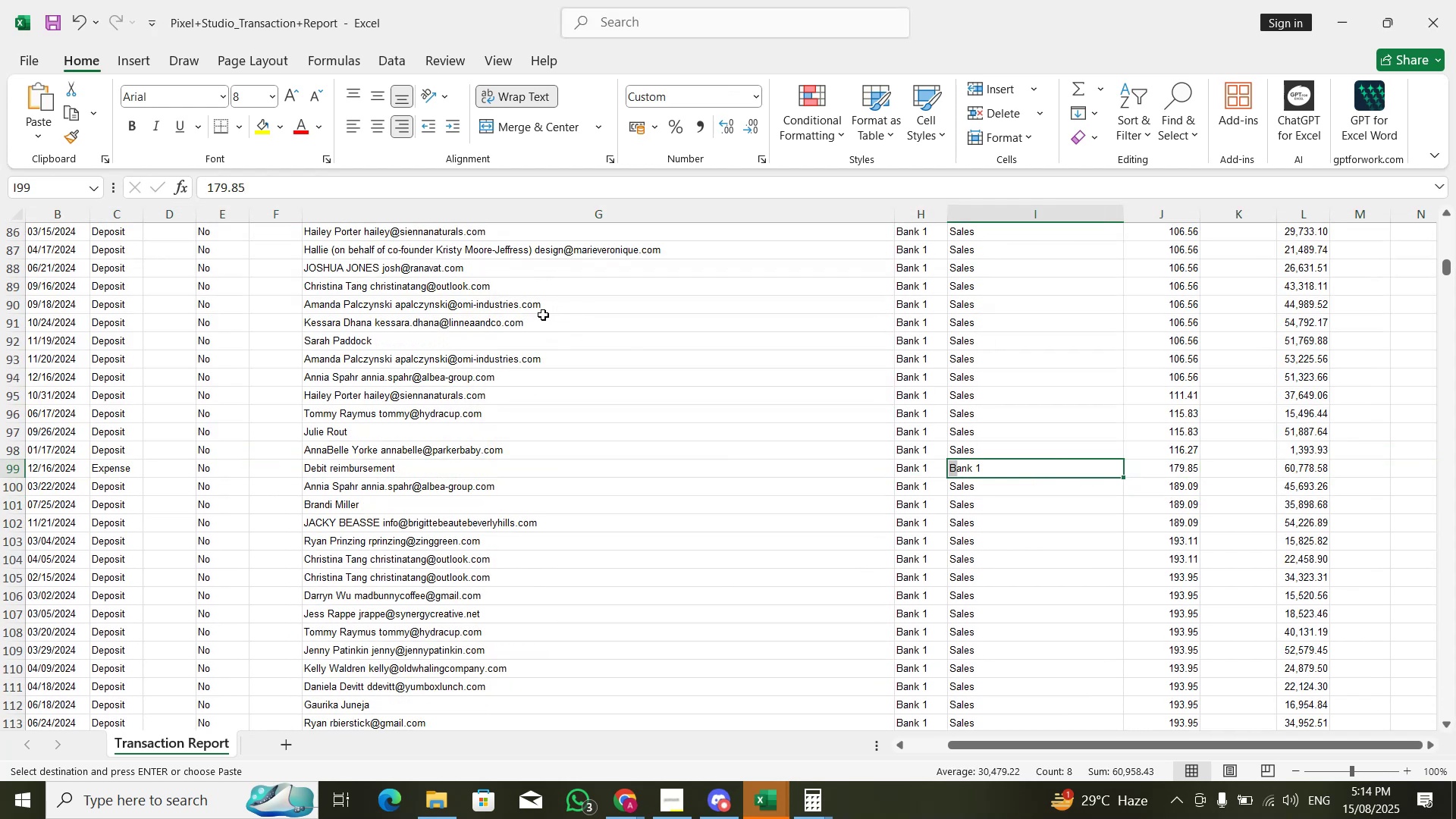 
key(ArrowLeft)
 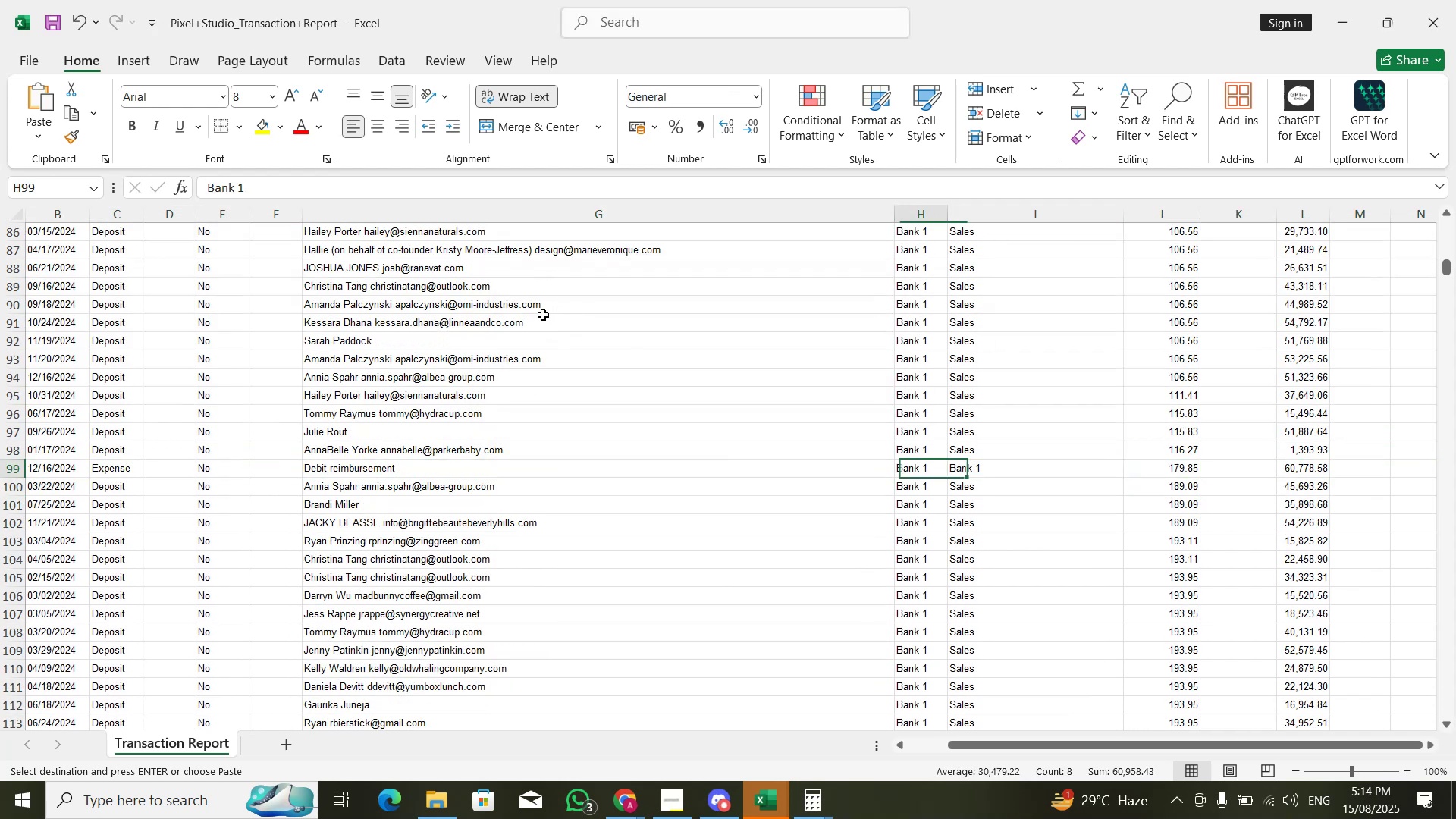 
key(ArrowLeft)
 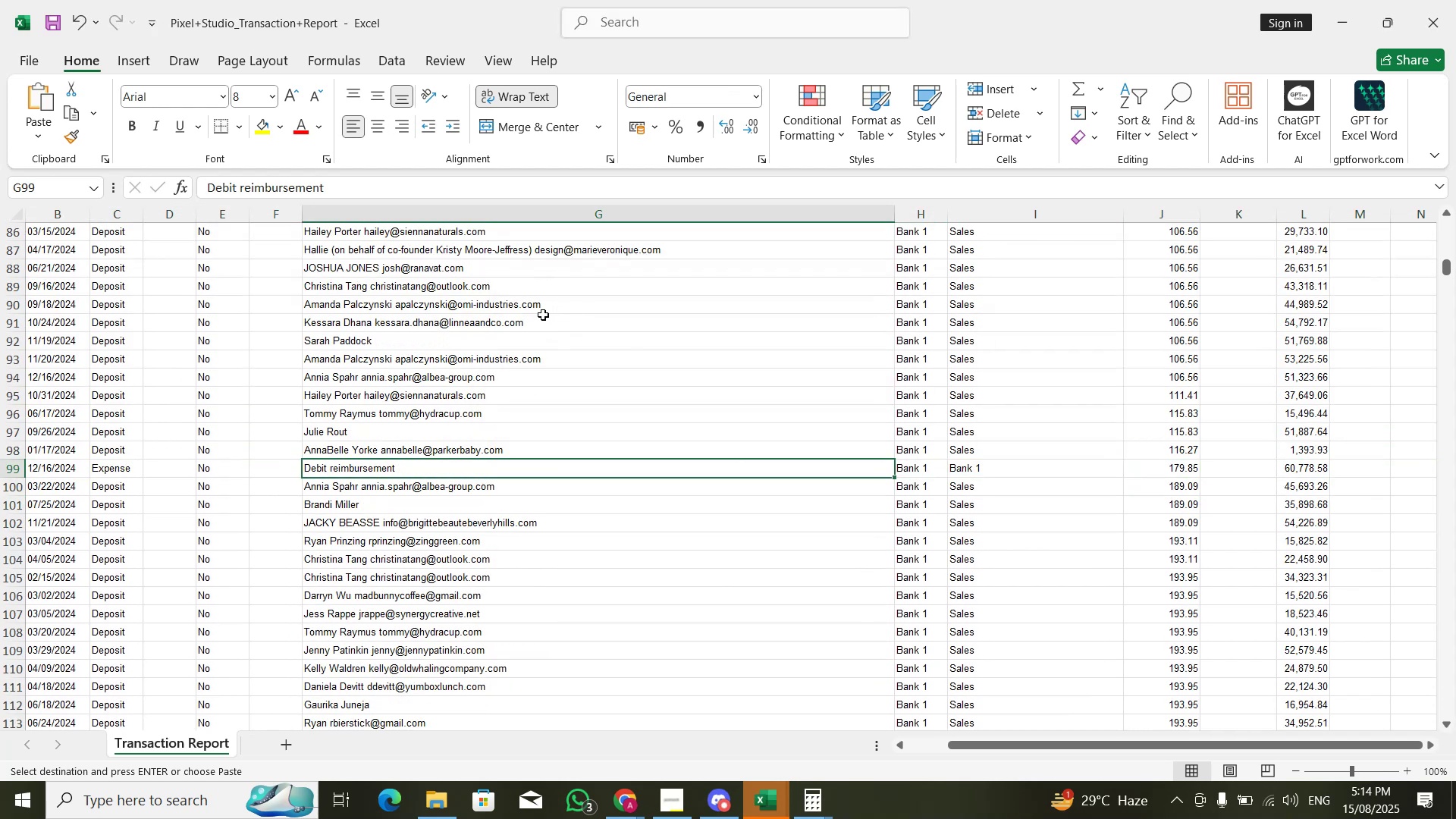 
key(Control+C)
 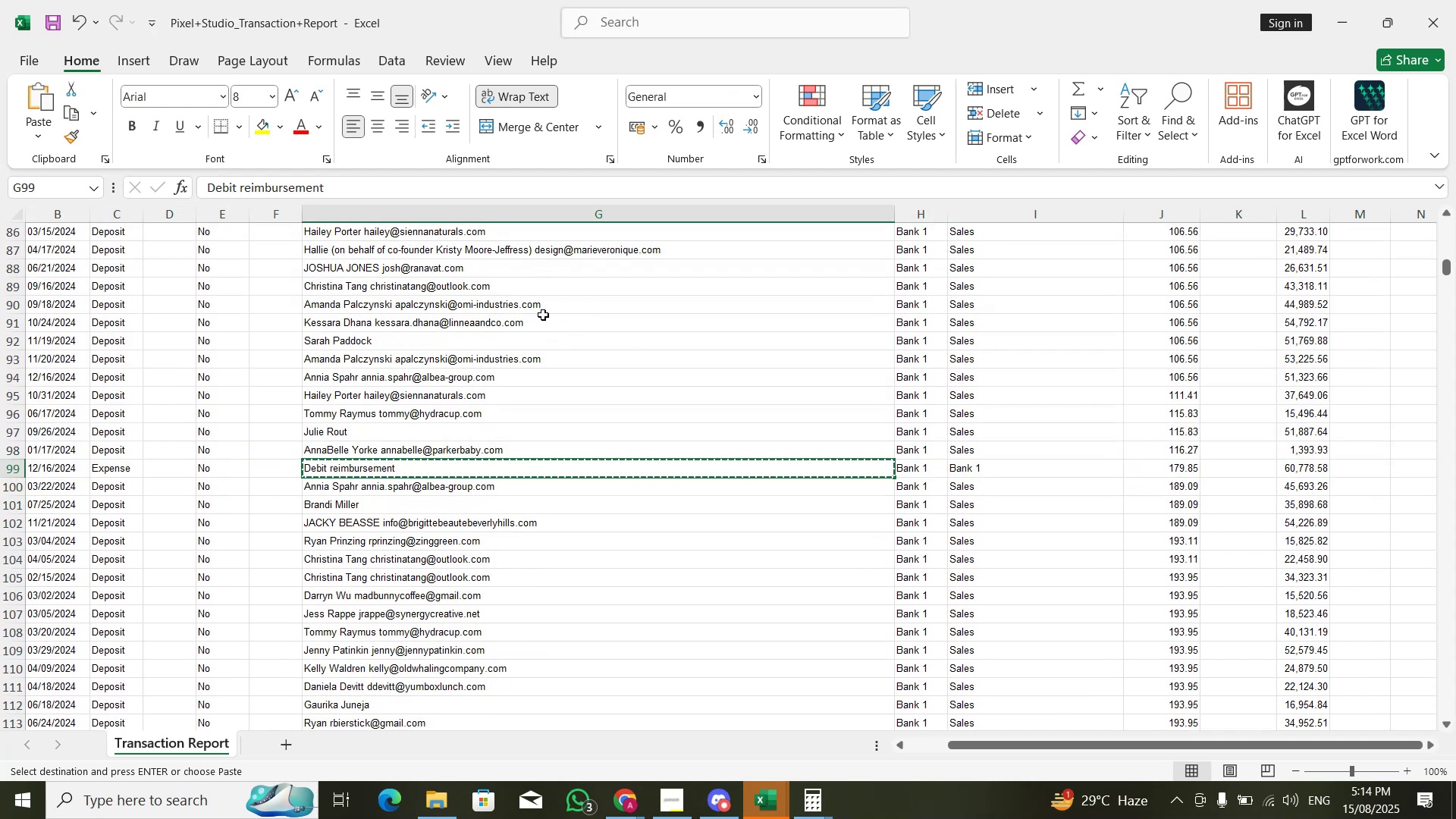 
key(ArrowRight)
 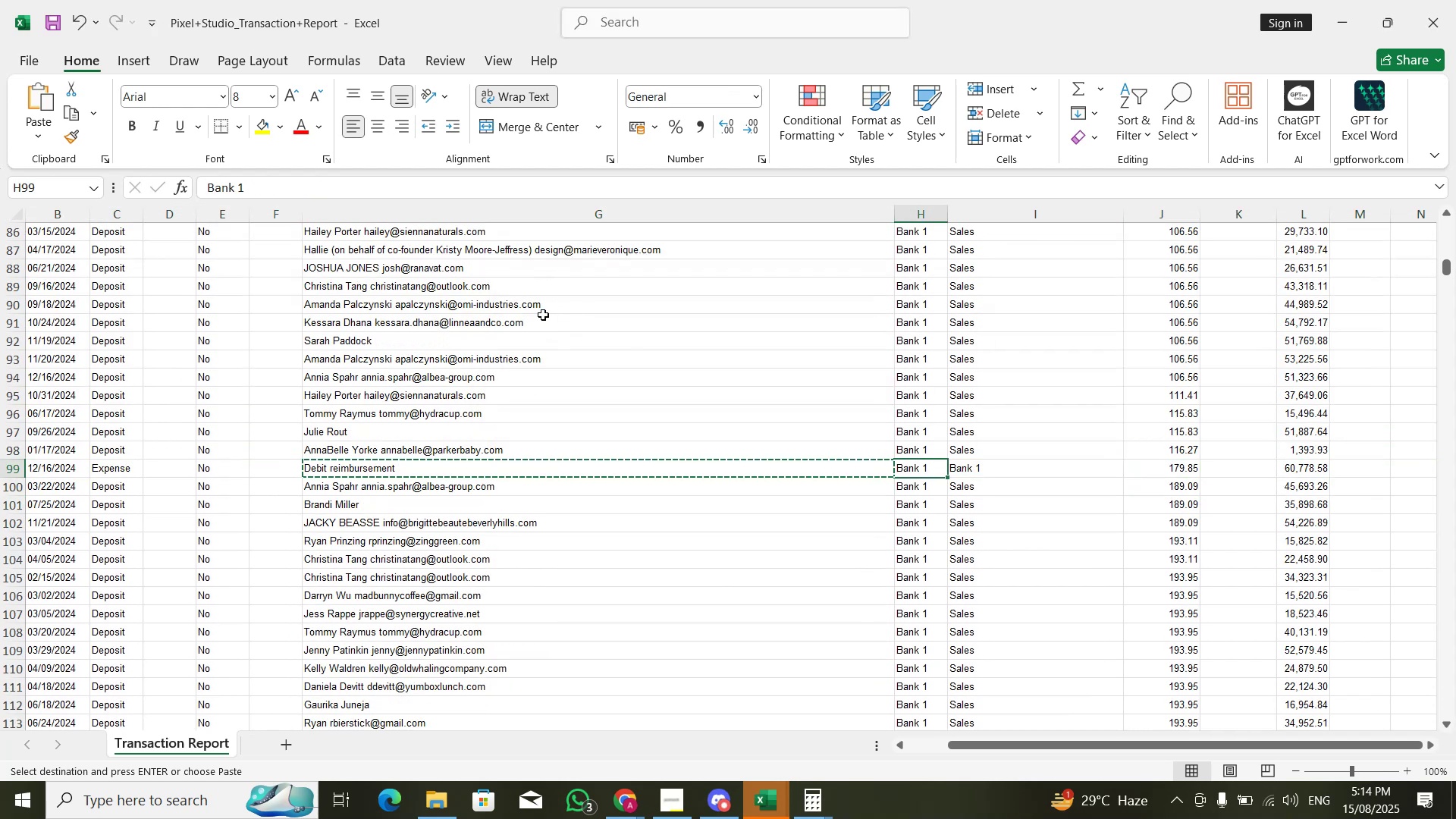 
key(ArrowRight)
 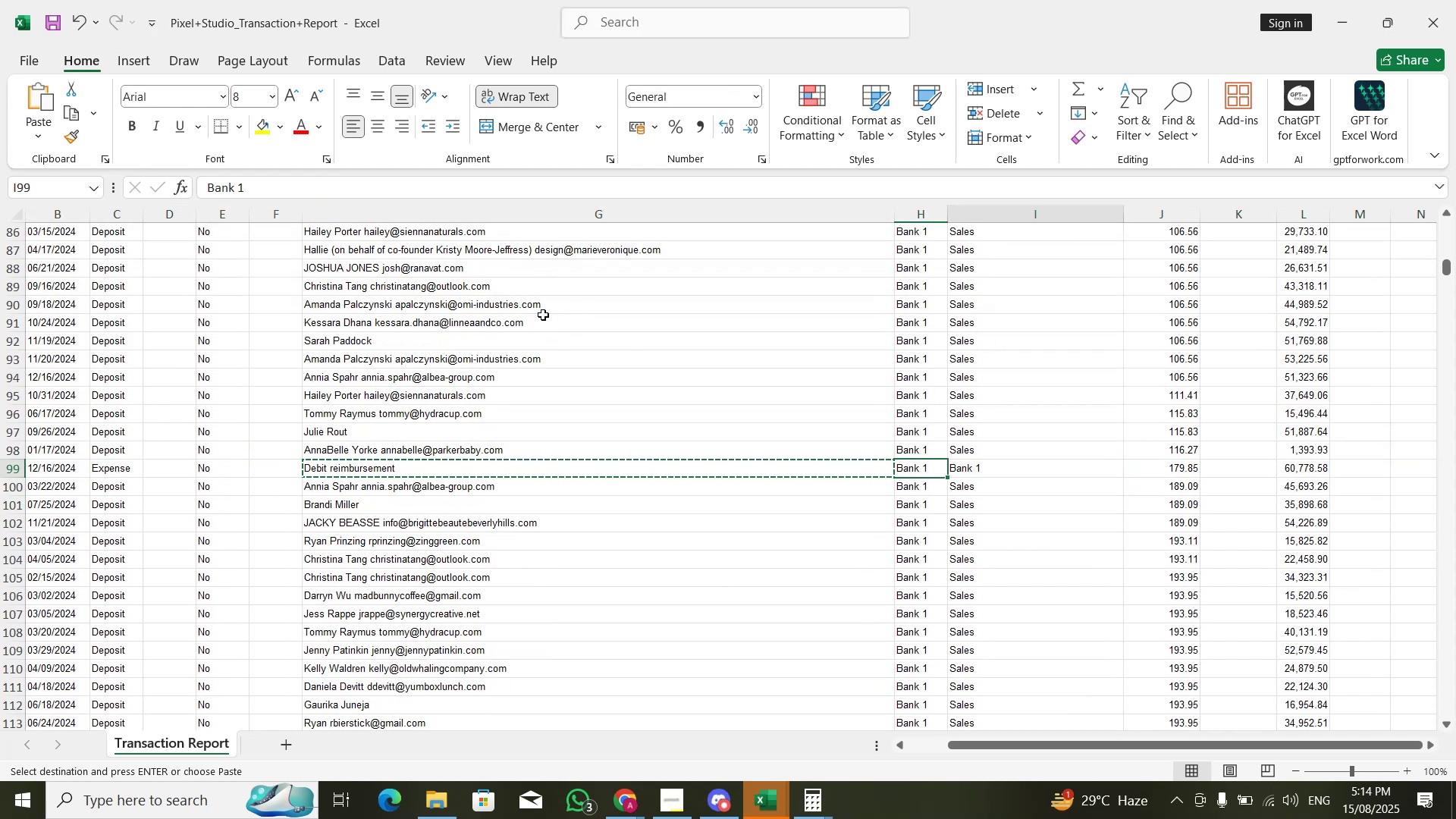 
key(ArrowRight)
 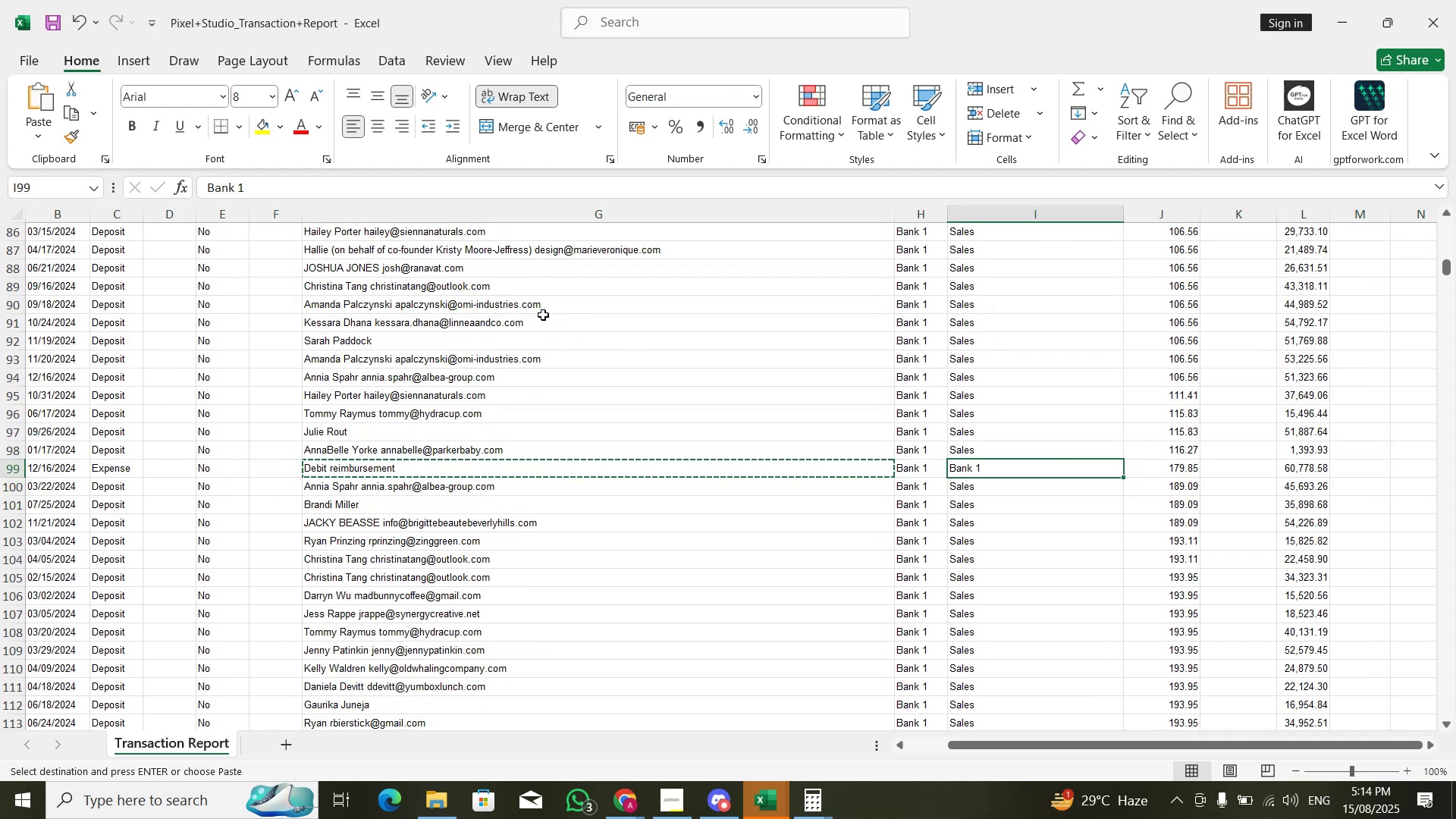 
key(ArrowRight)
 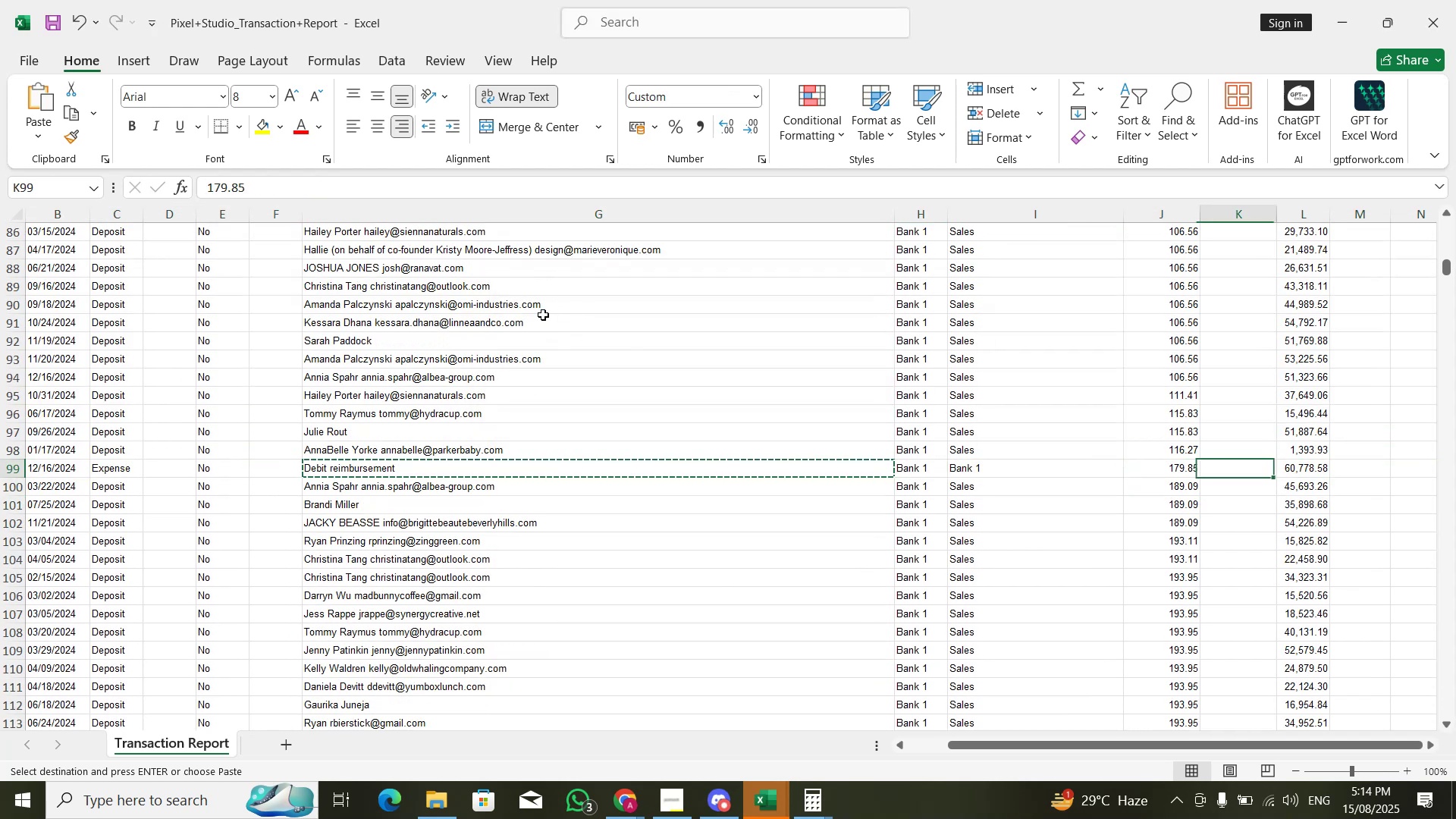 
key(ArrowRight)
 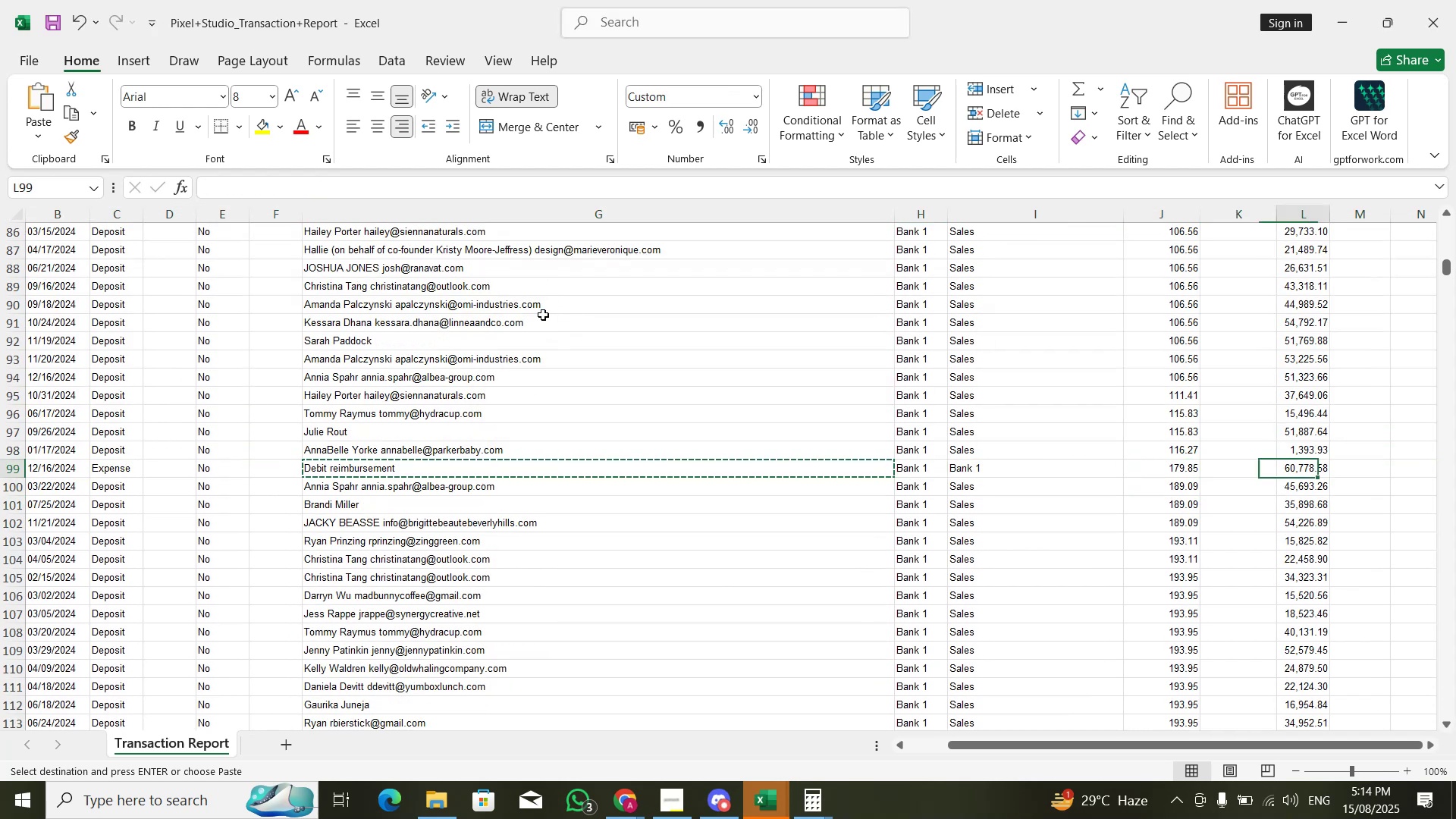 
key(ArrowRight)
 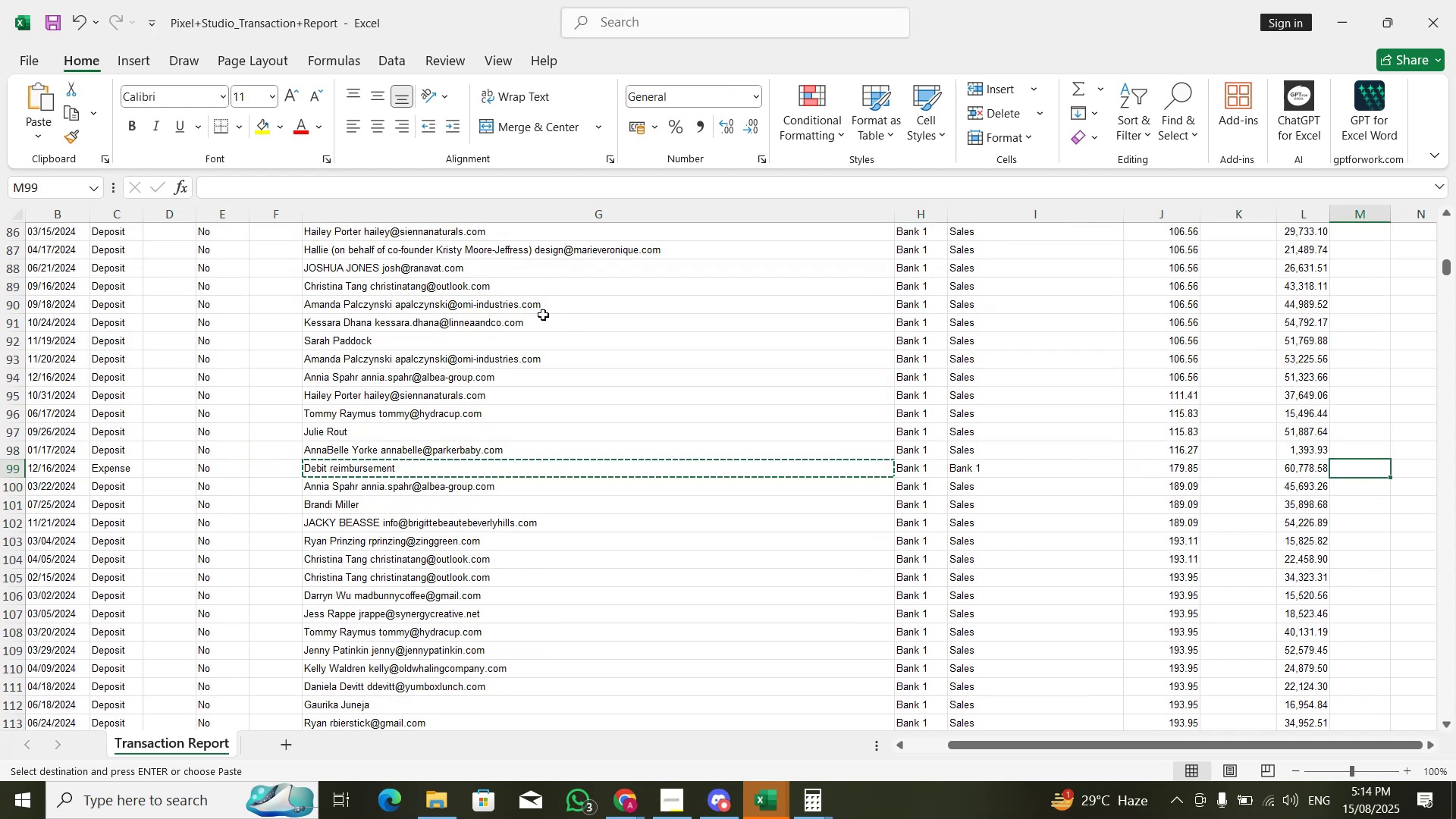 
hold_key(key=ControlLeft, duration=1.51)
 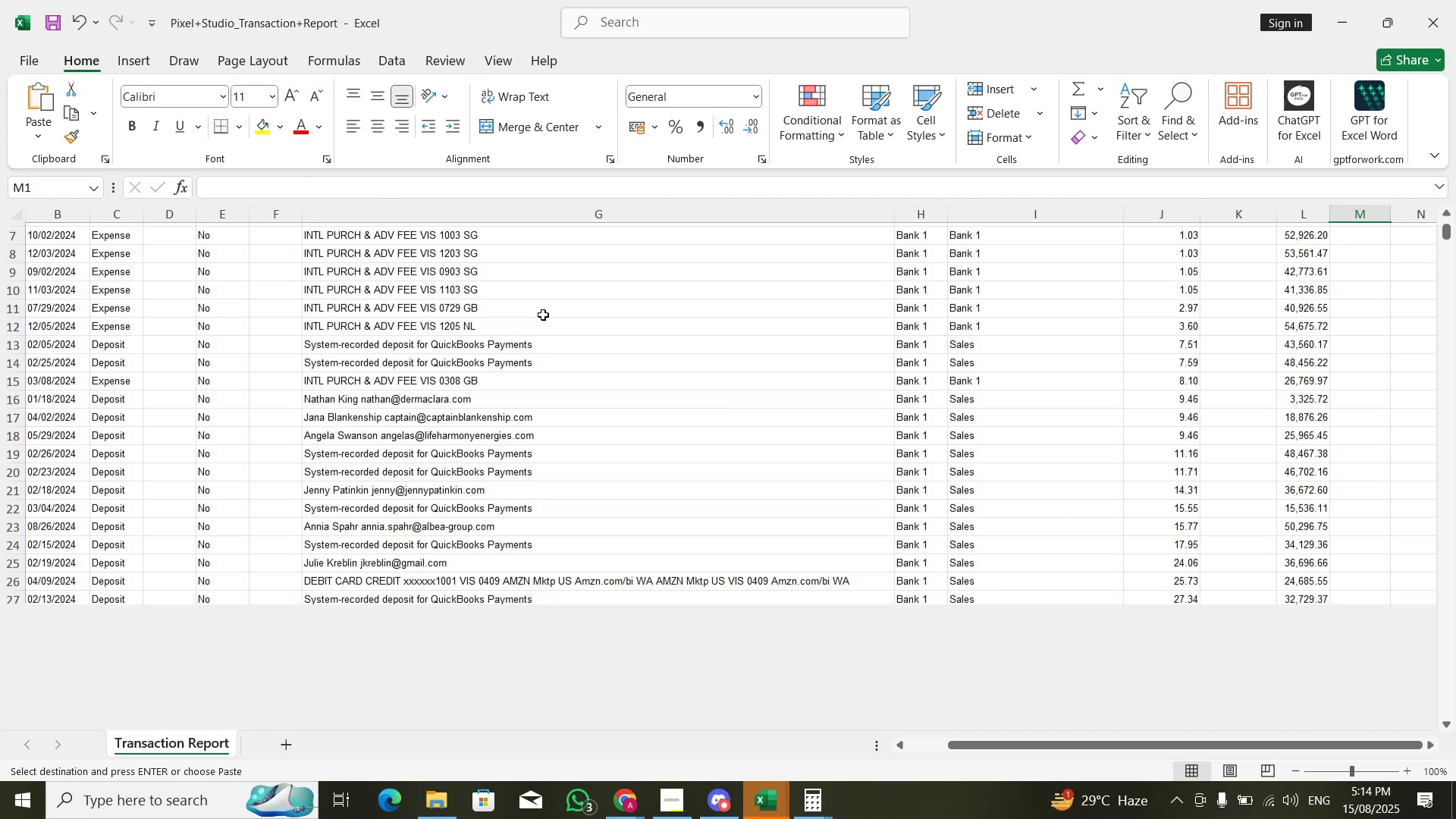 
key(Control+ArrowUp)
 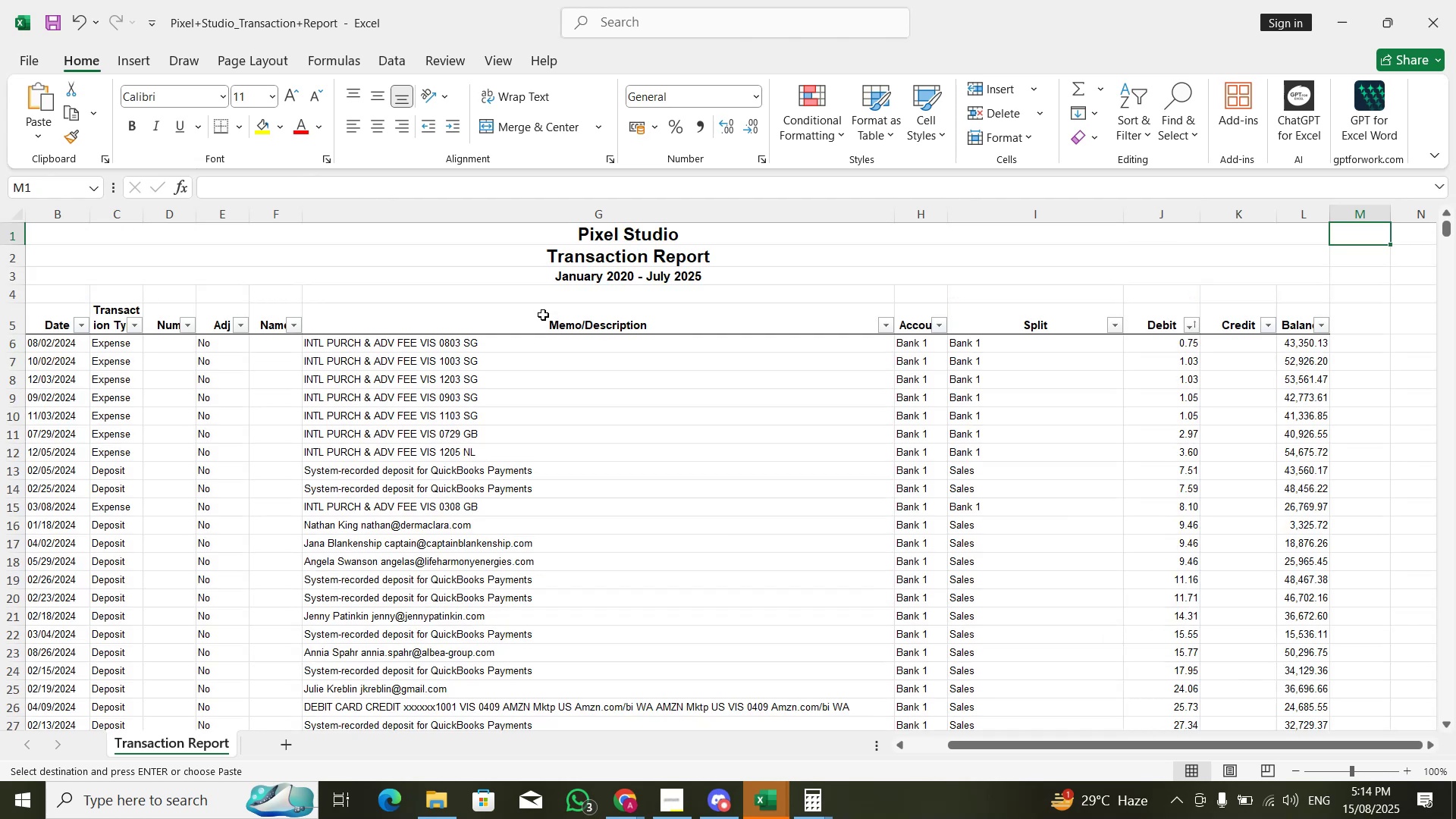 
key(ArrowDown)
 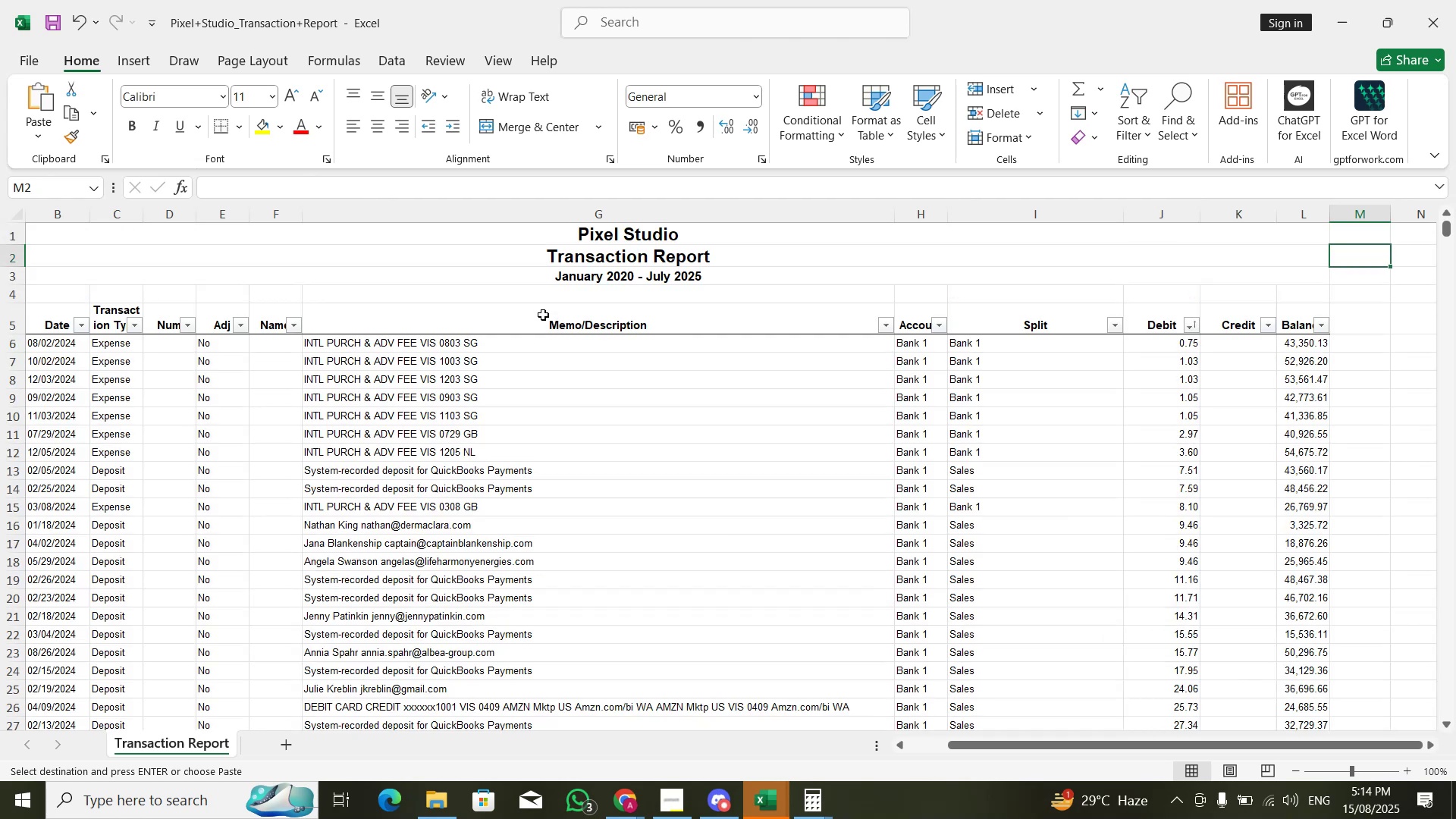 
key(Alt+Tab)
 